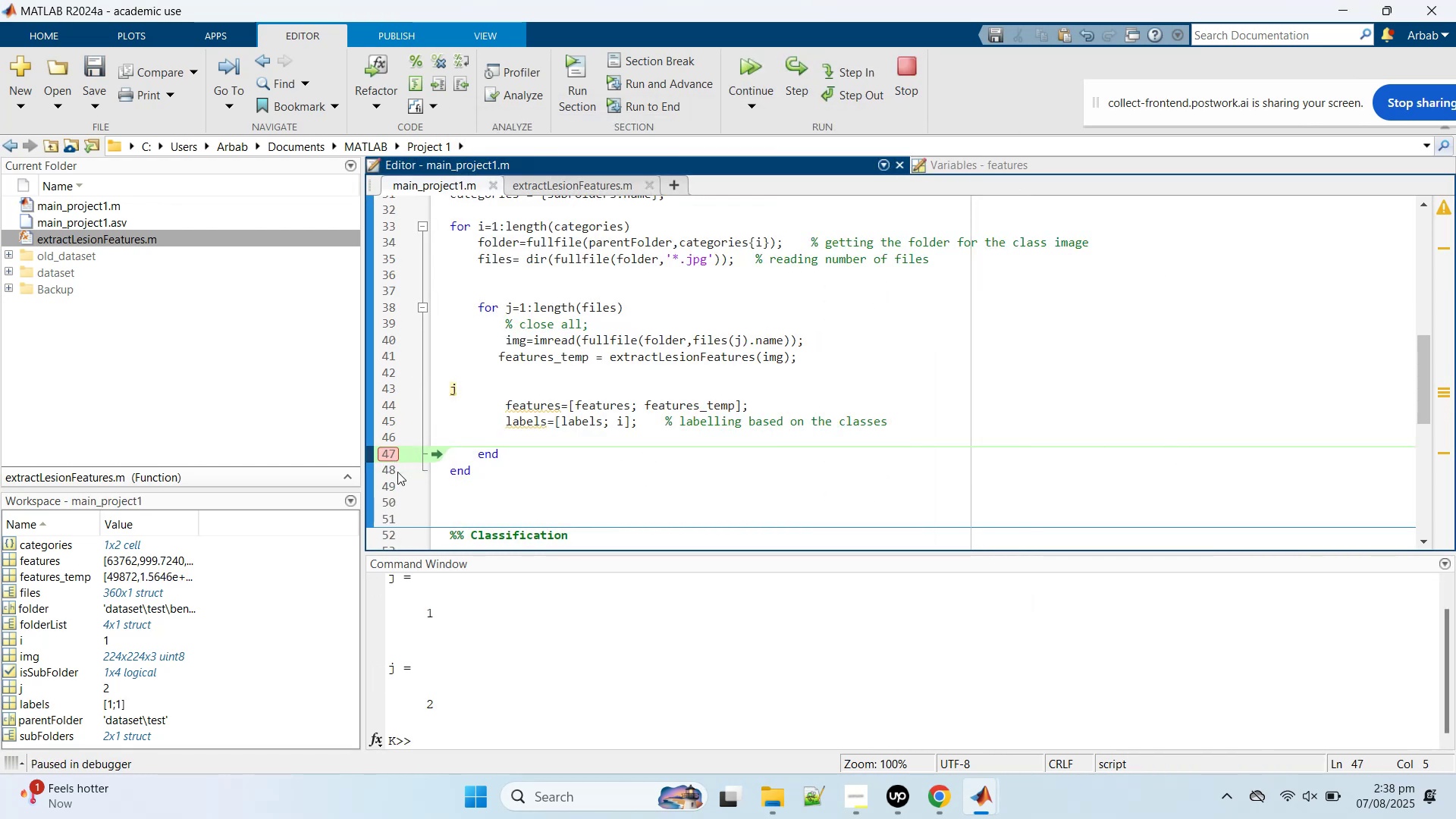 
left_click([391, 455])
 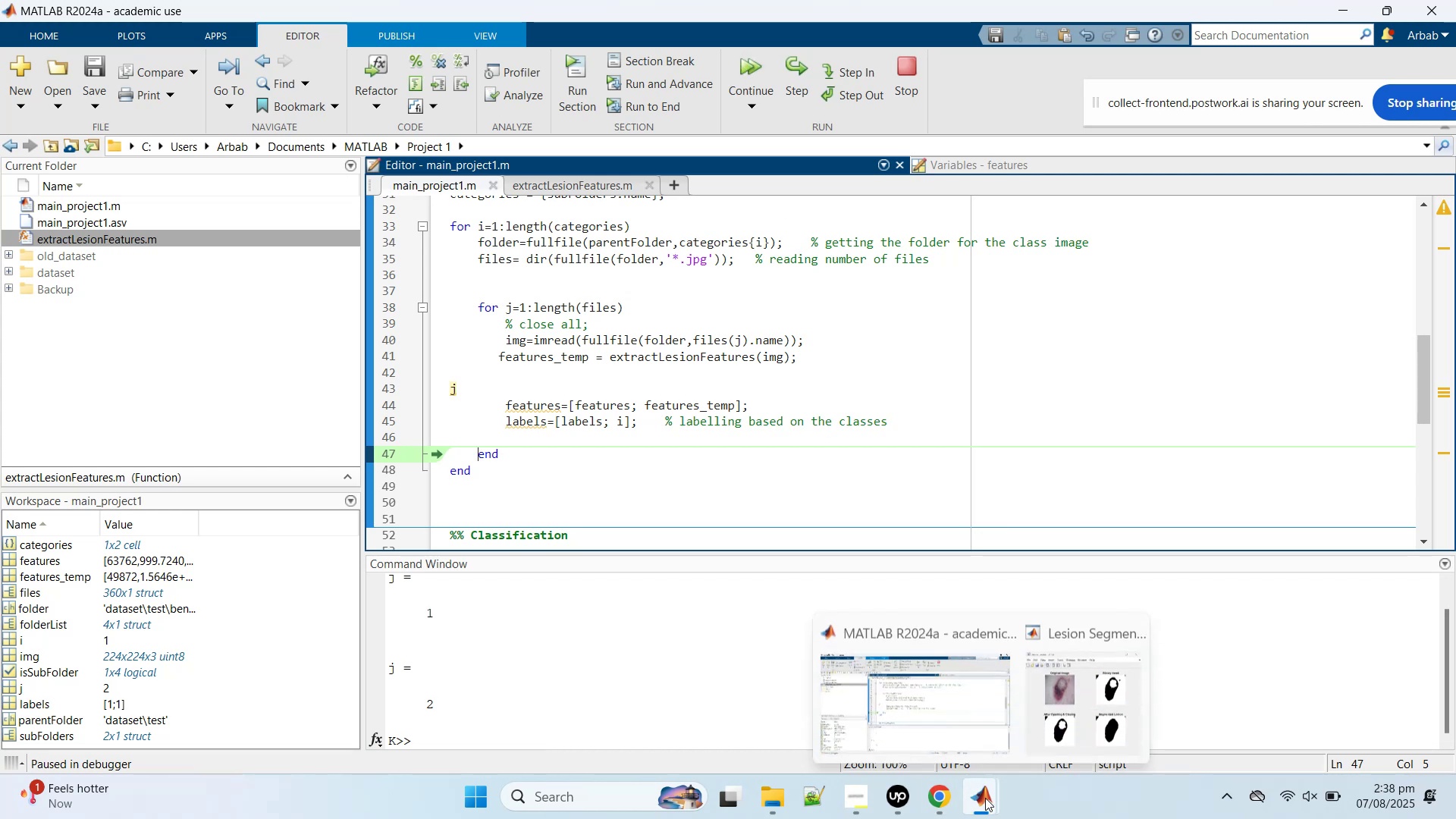 
middle_click([1070, 701])
 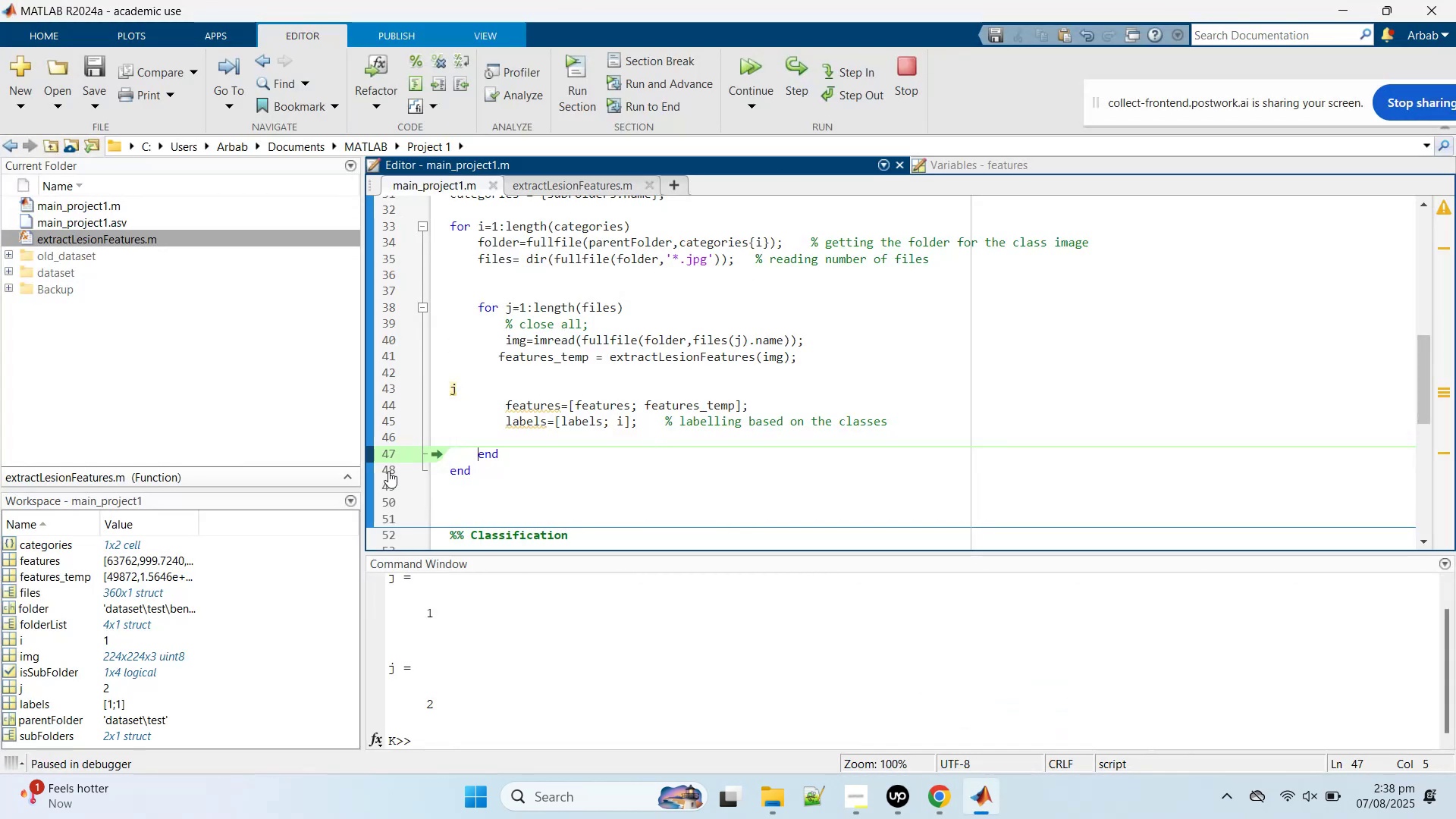 
left_click([386, 457])
 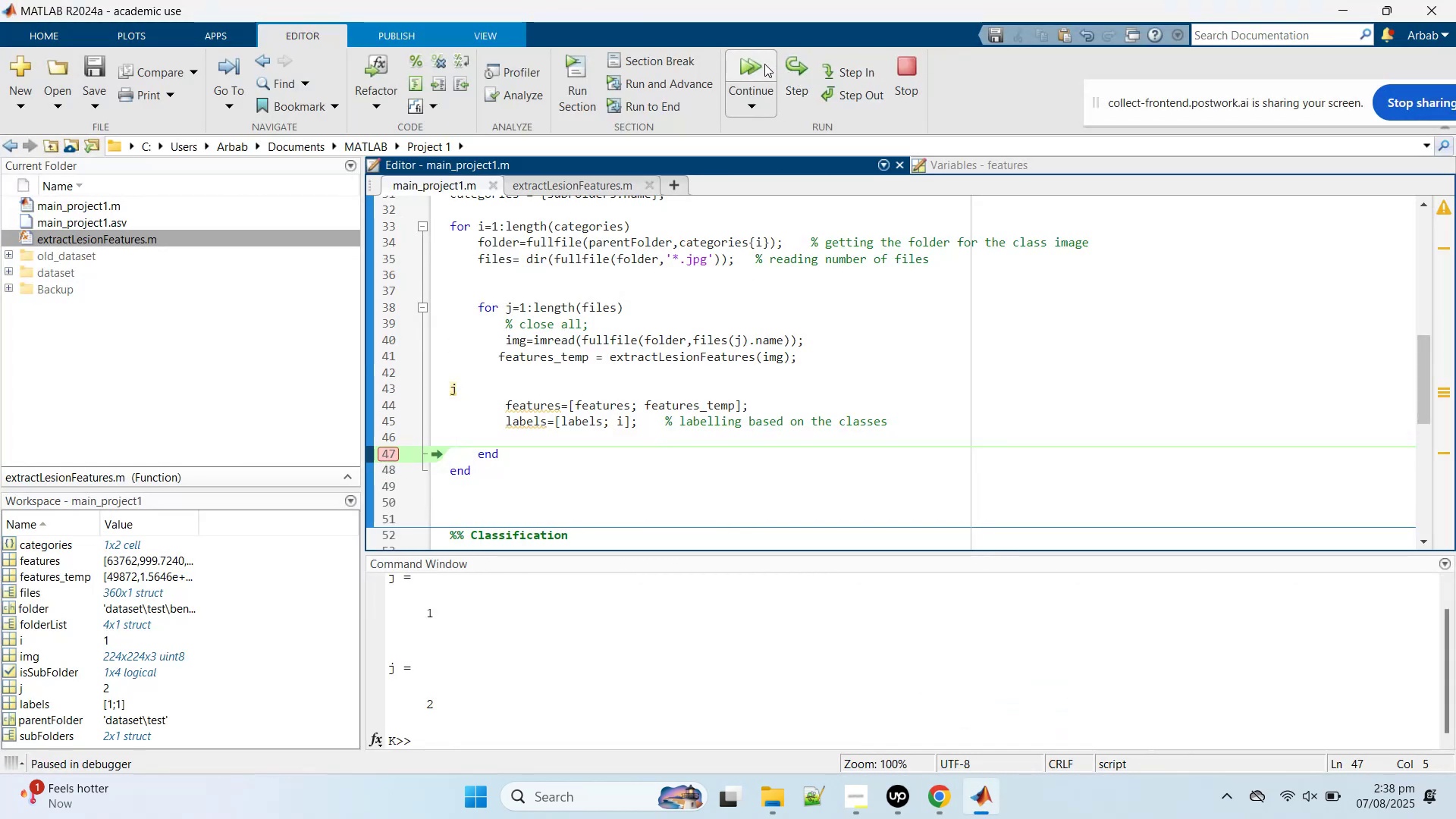 
left_click([749, 59])
 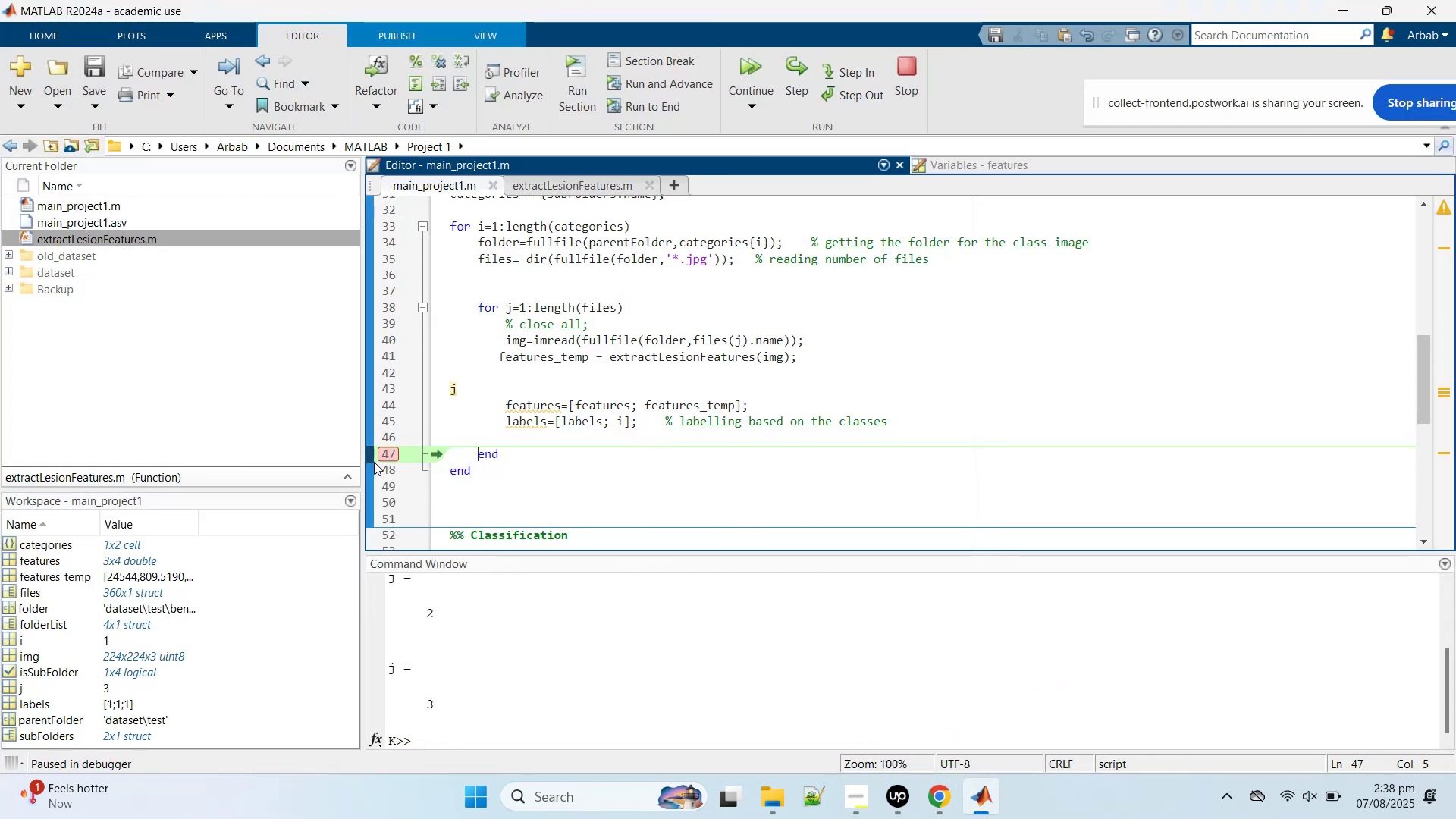 
double_click([386, 457])
 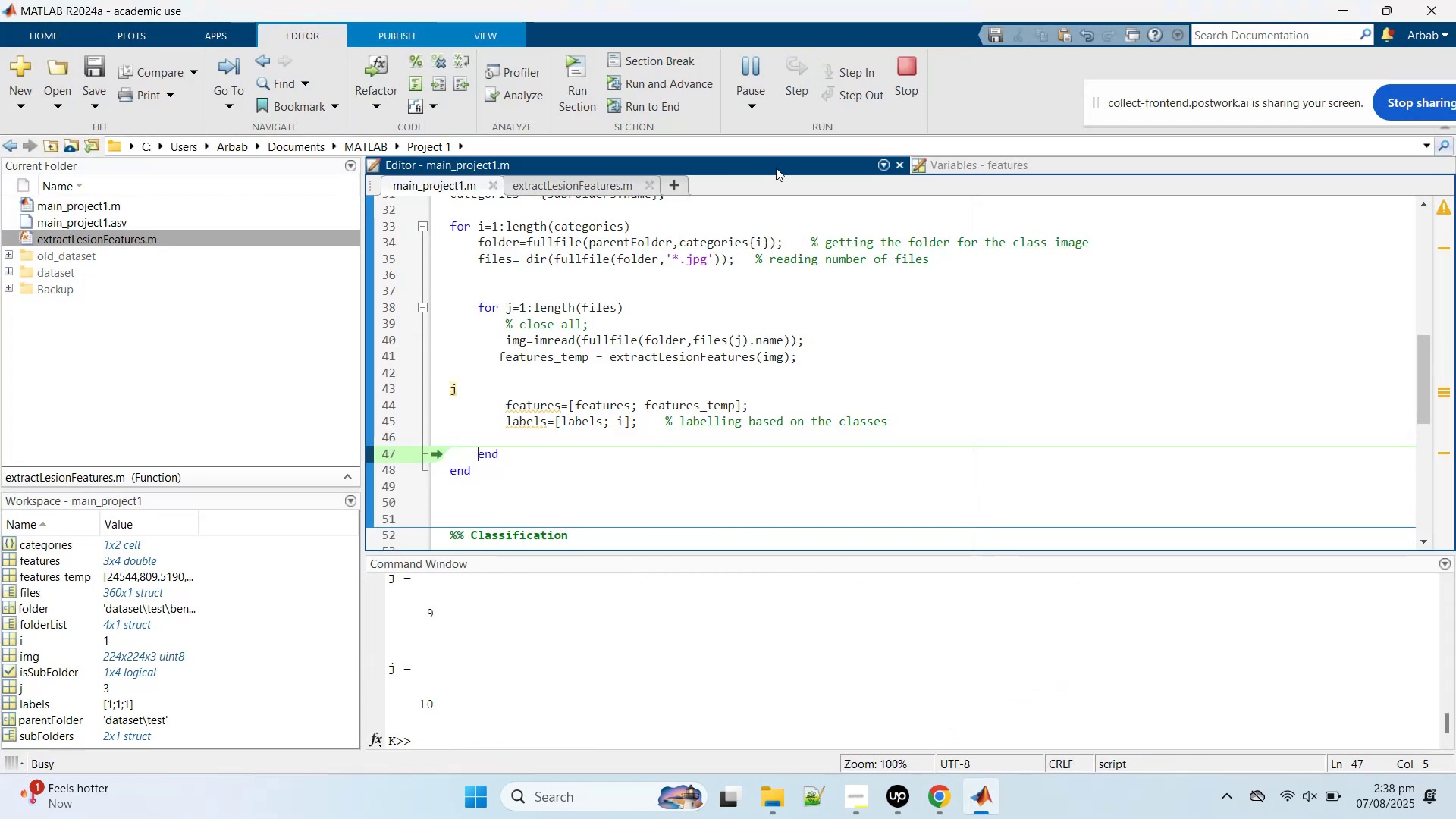 
mouse_move([762, 74])
 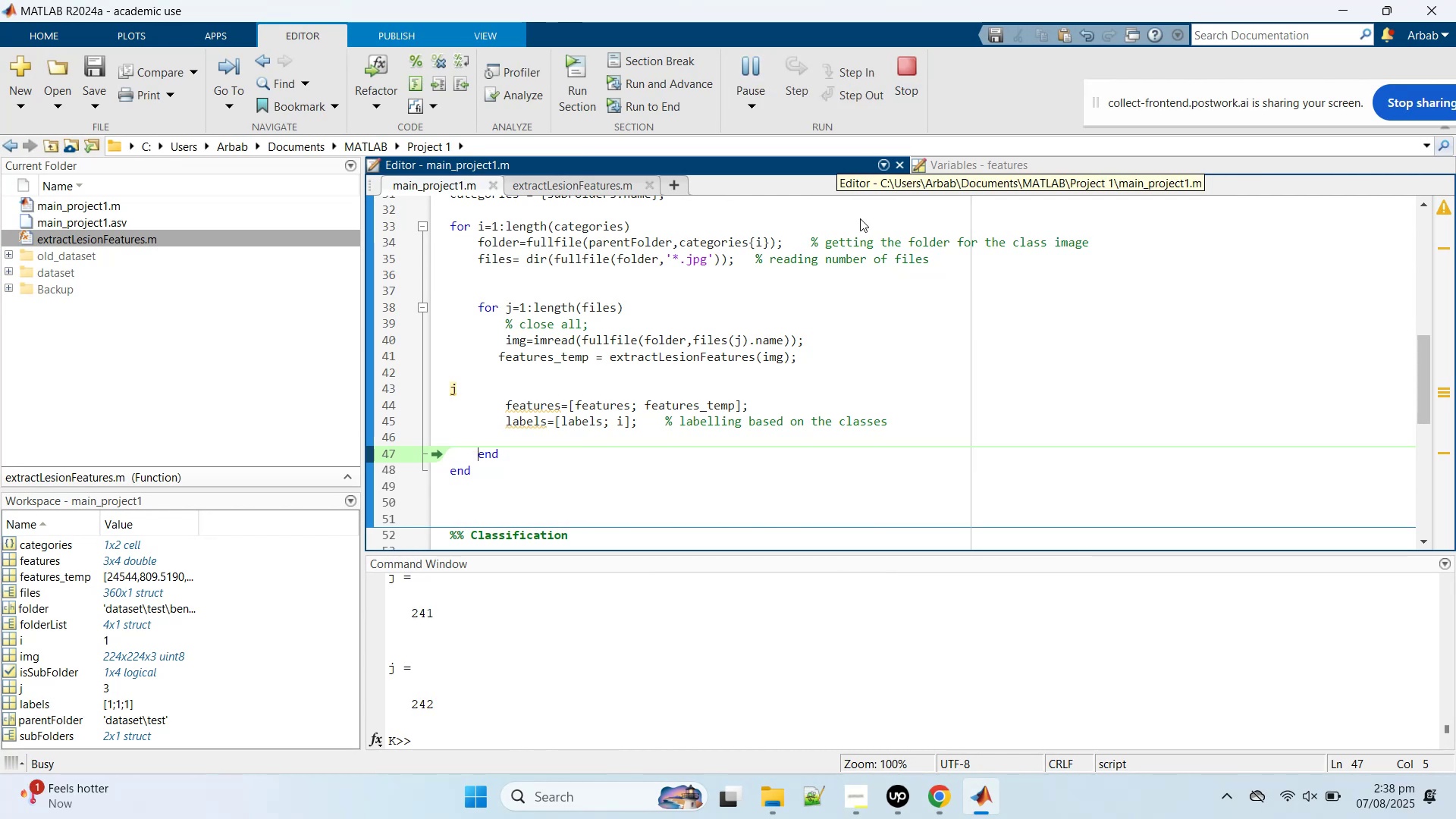 
wait(12.65)
 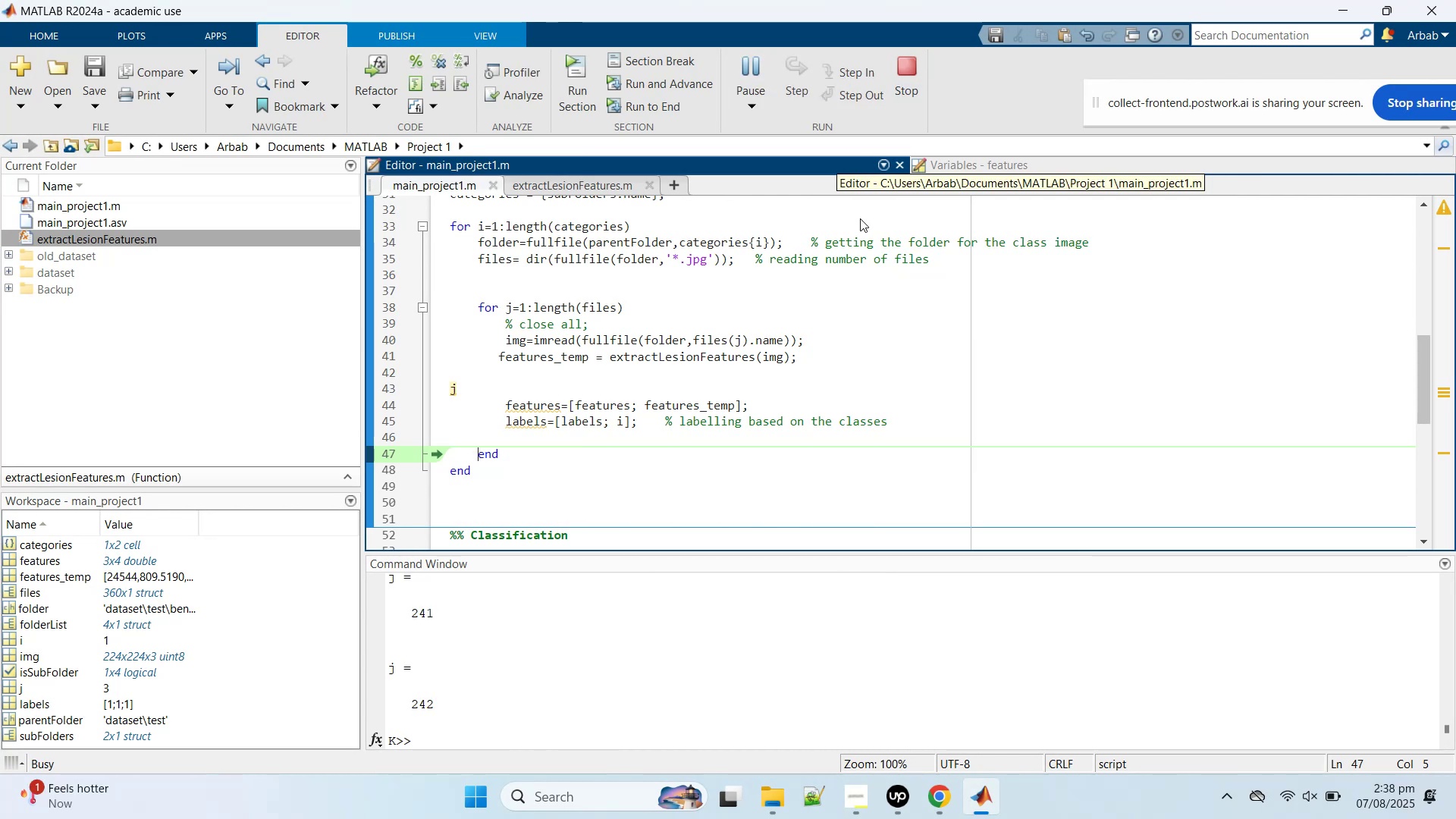 
left_click([884, 797])
 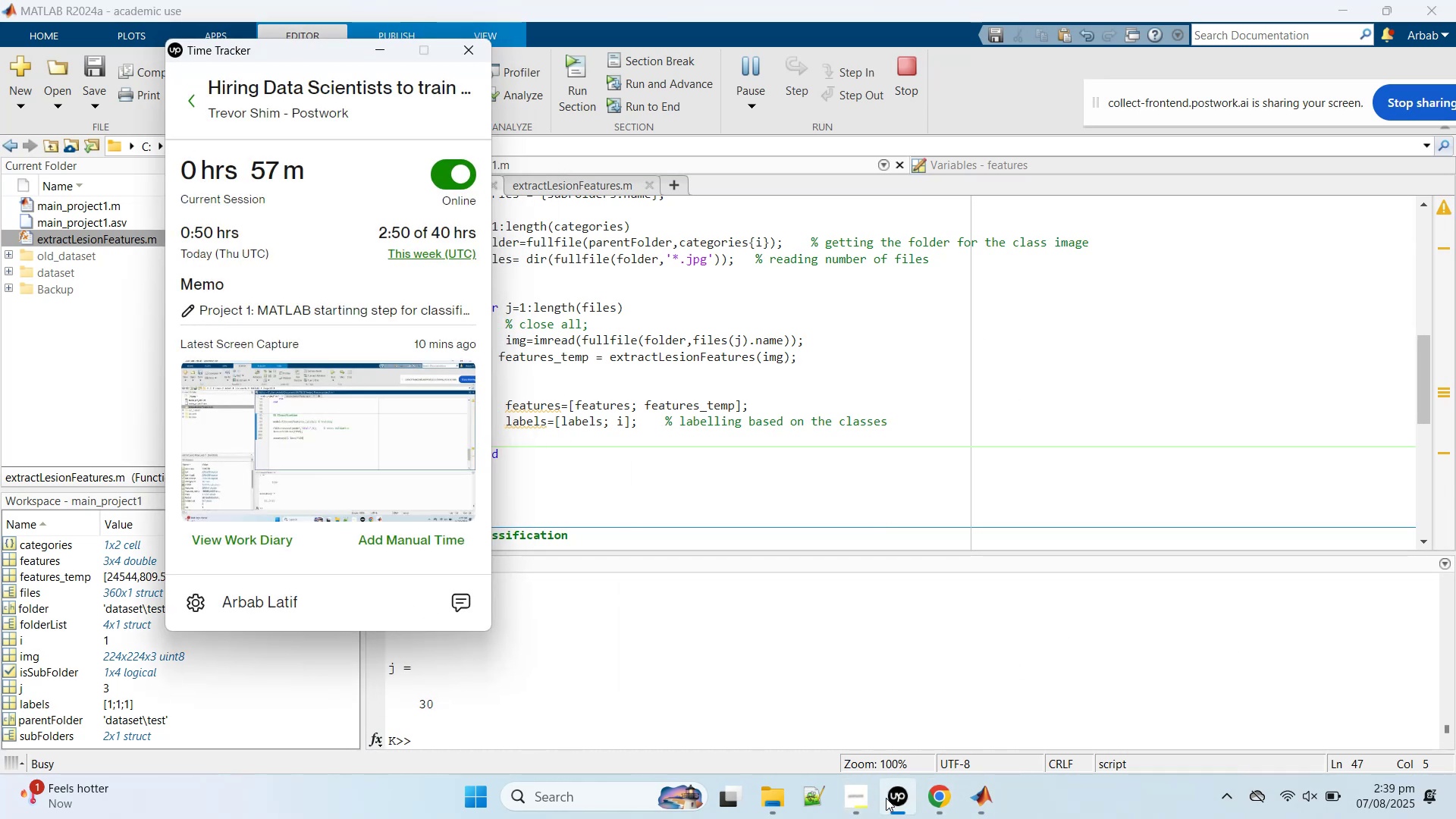 
left_click([886, 798])
 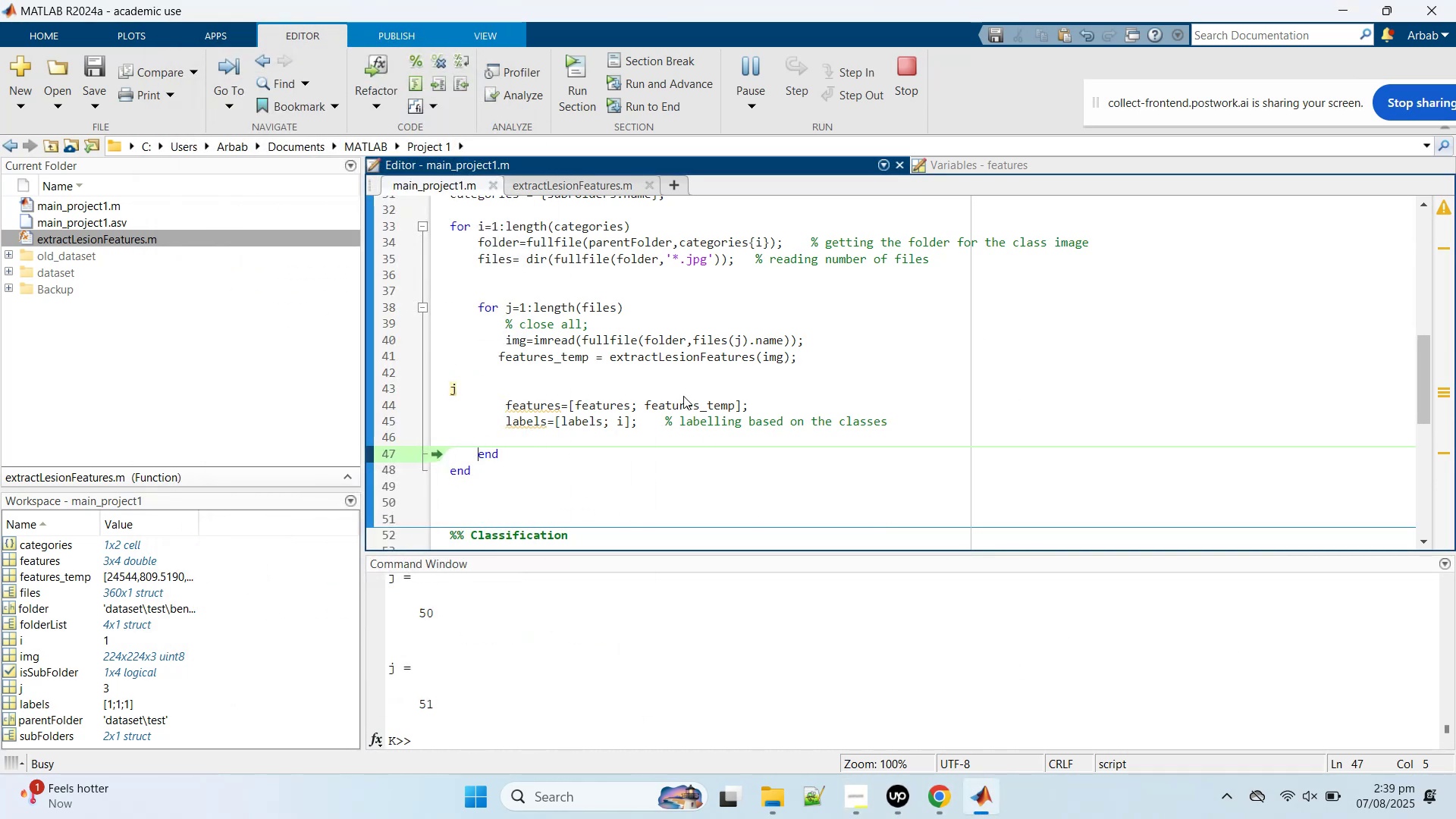 
left_click([683, 396])
 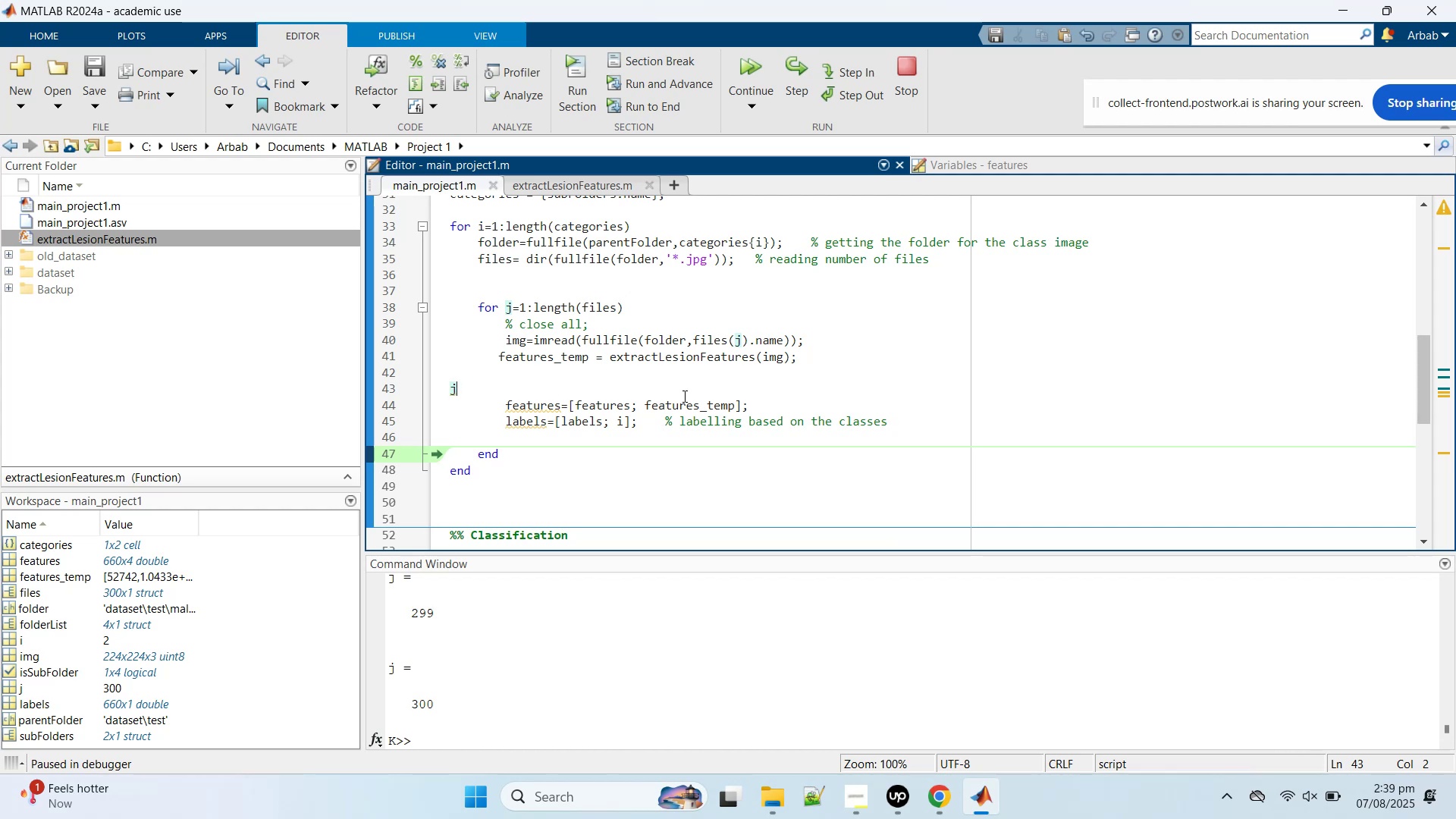 
wait(33.06)
 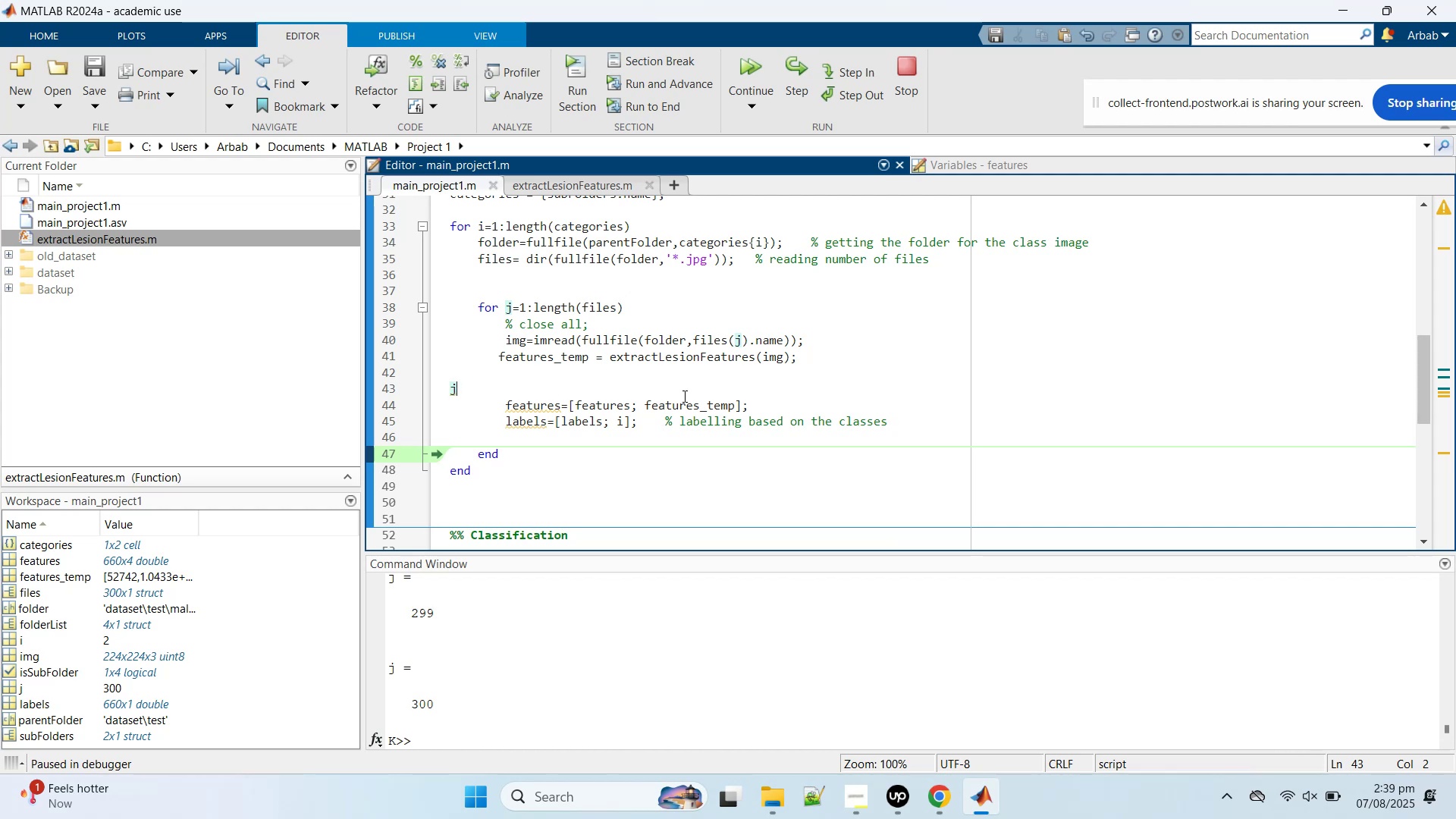 
scroll: coordinate [617, 323], scroll_direction: down, amount: 1.0
 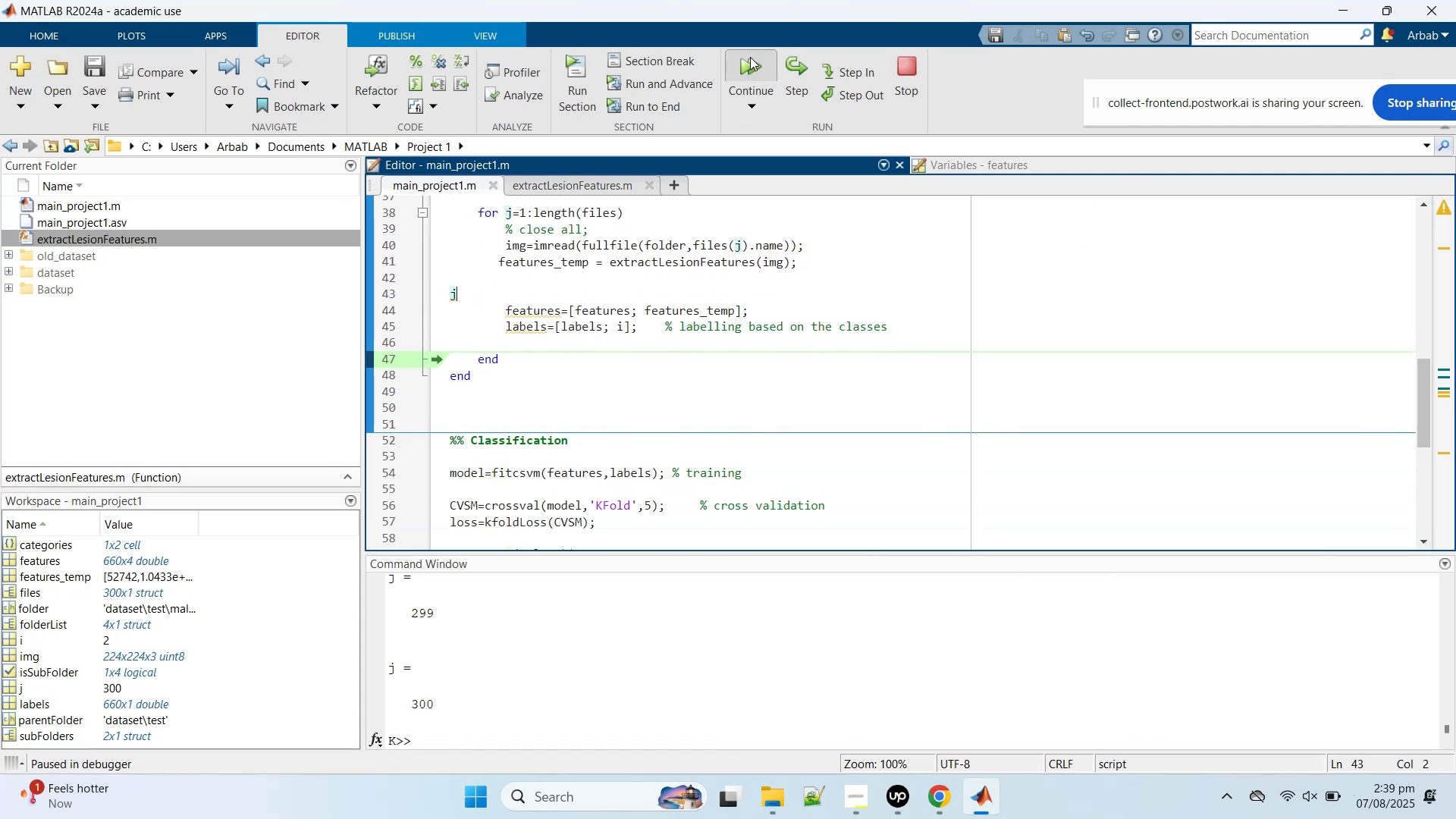 
left_click([750, 57])
 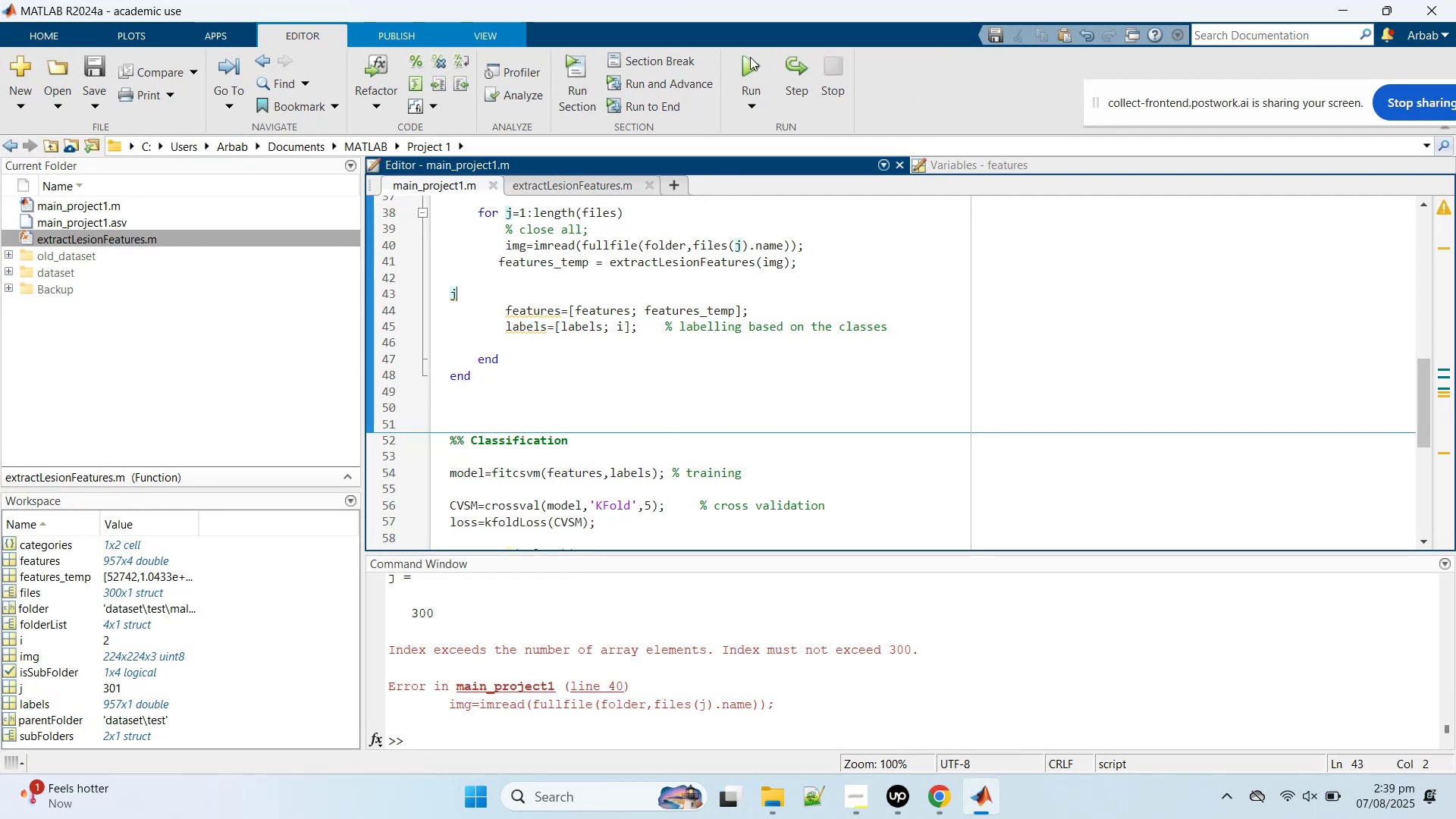 
wait(16.49)
 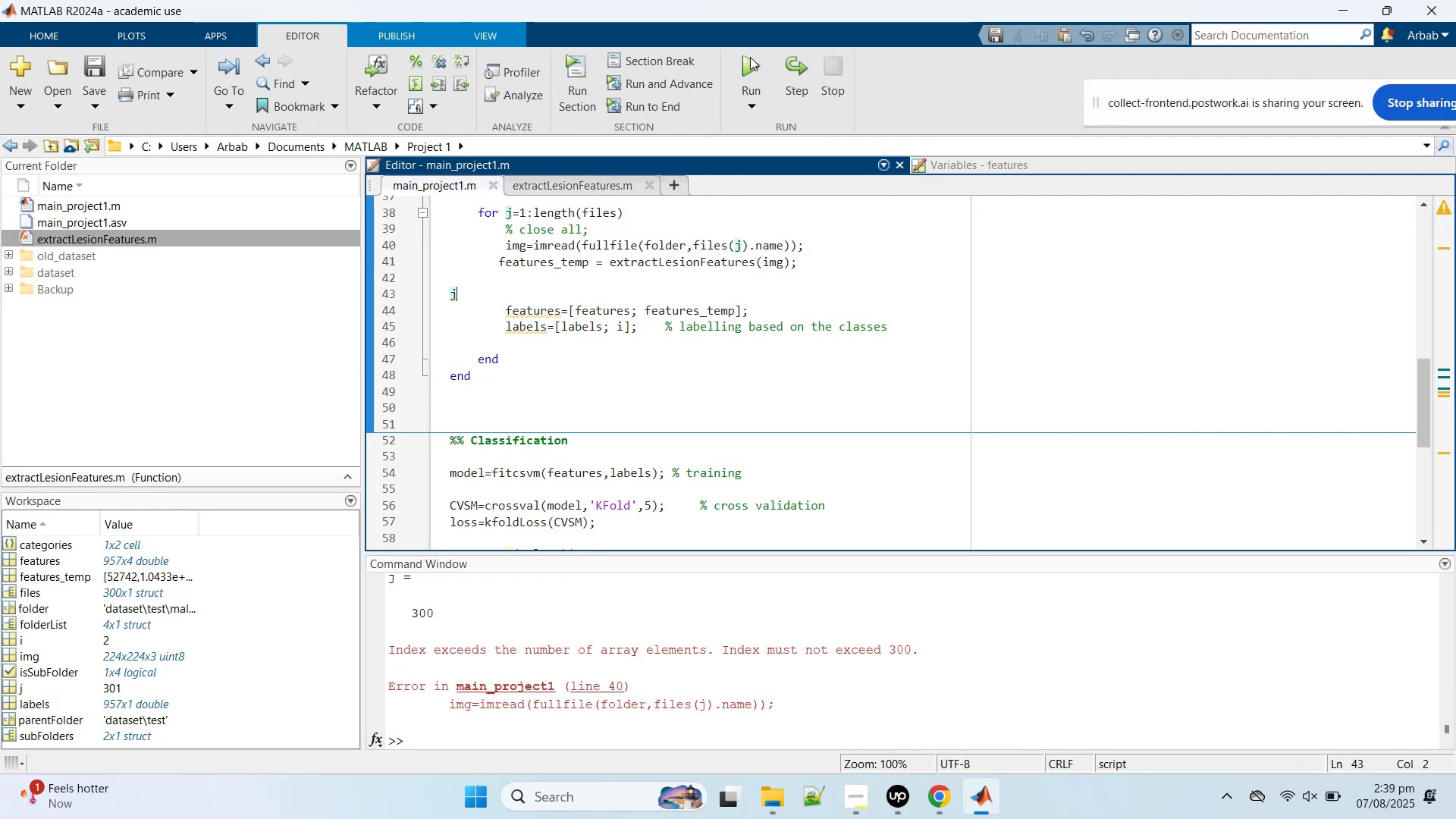 
left_click([610, 681])
 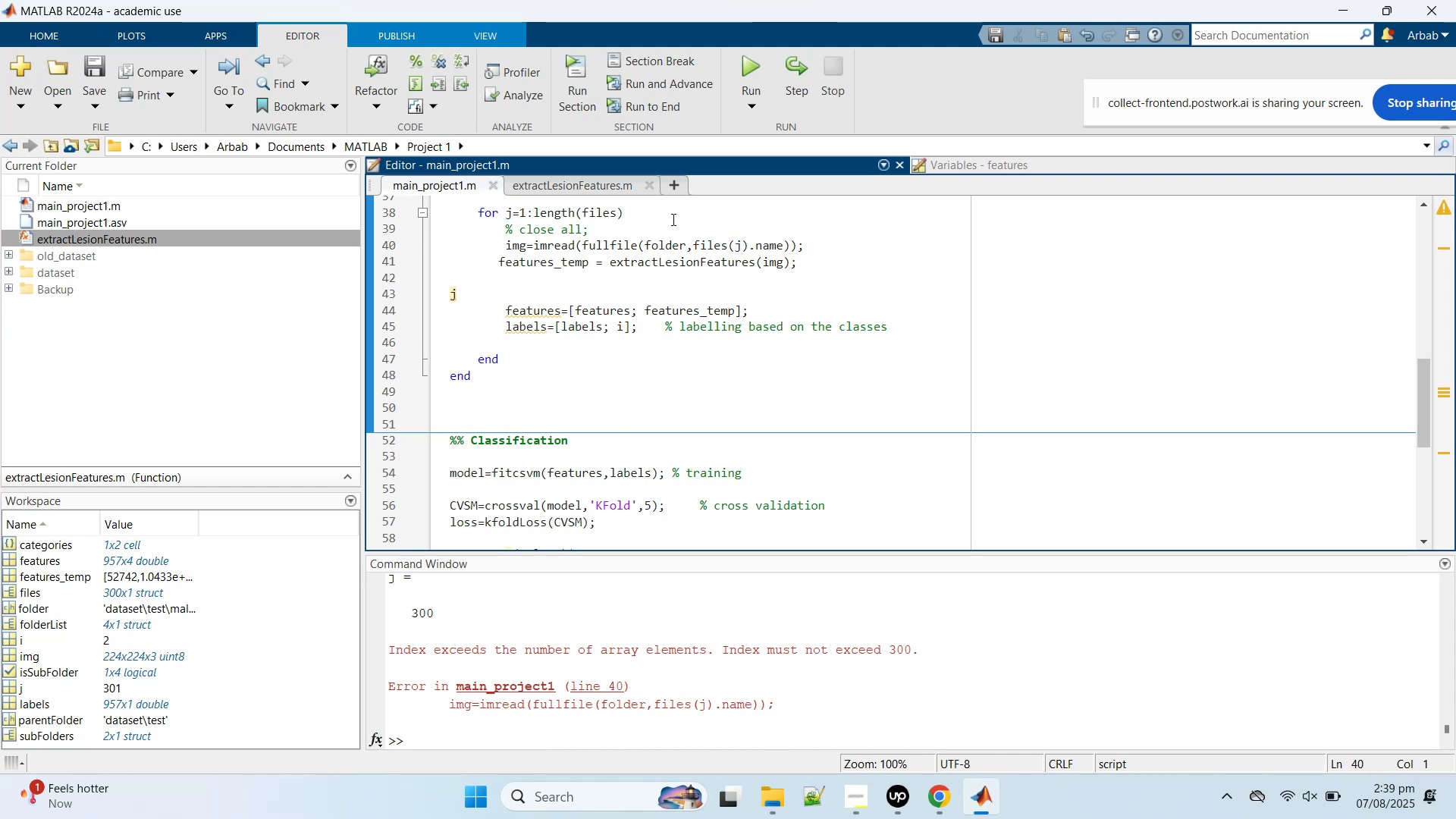 
scroll: coordinate [747, 351], scroll_direction: up, amount: 2.0
 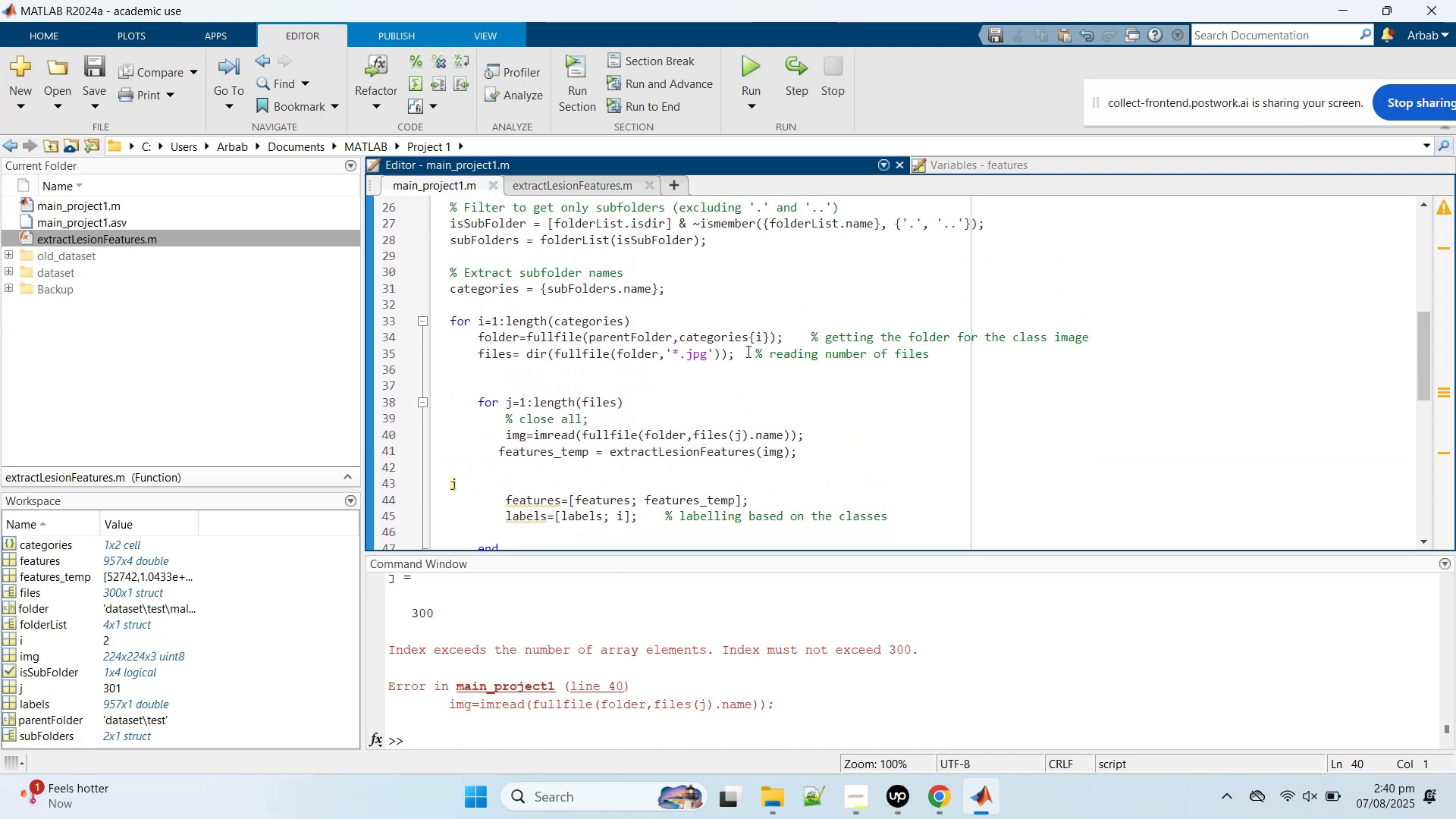 
scroll: coordinate [747, 351], scroll_direction: down, amount: 2.0
 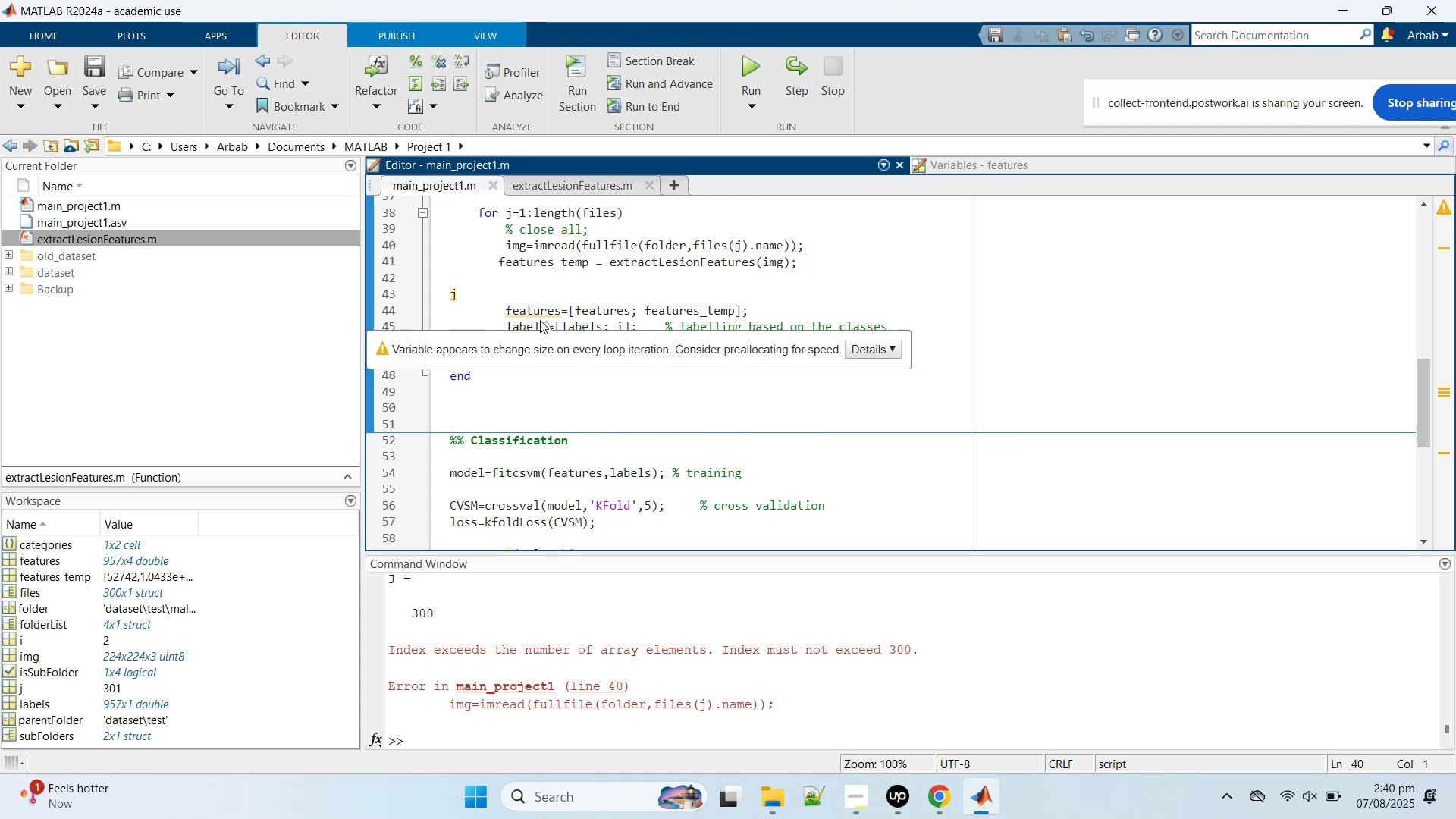 
wait(6.39)
 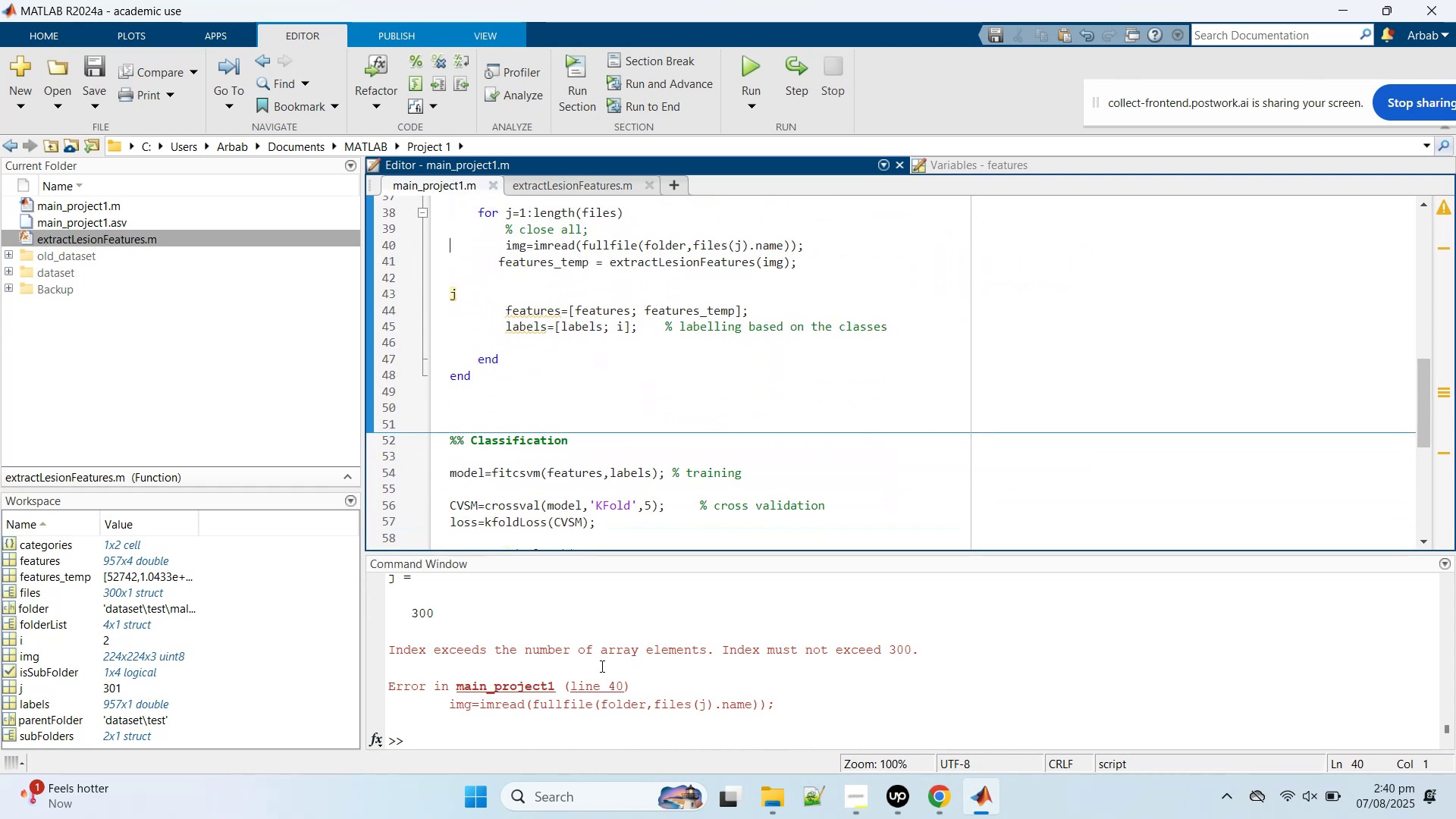 
left_click([633, 393])
 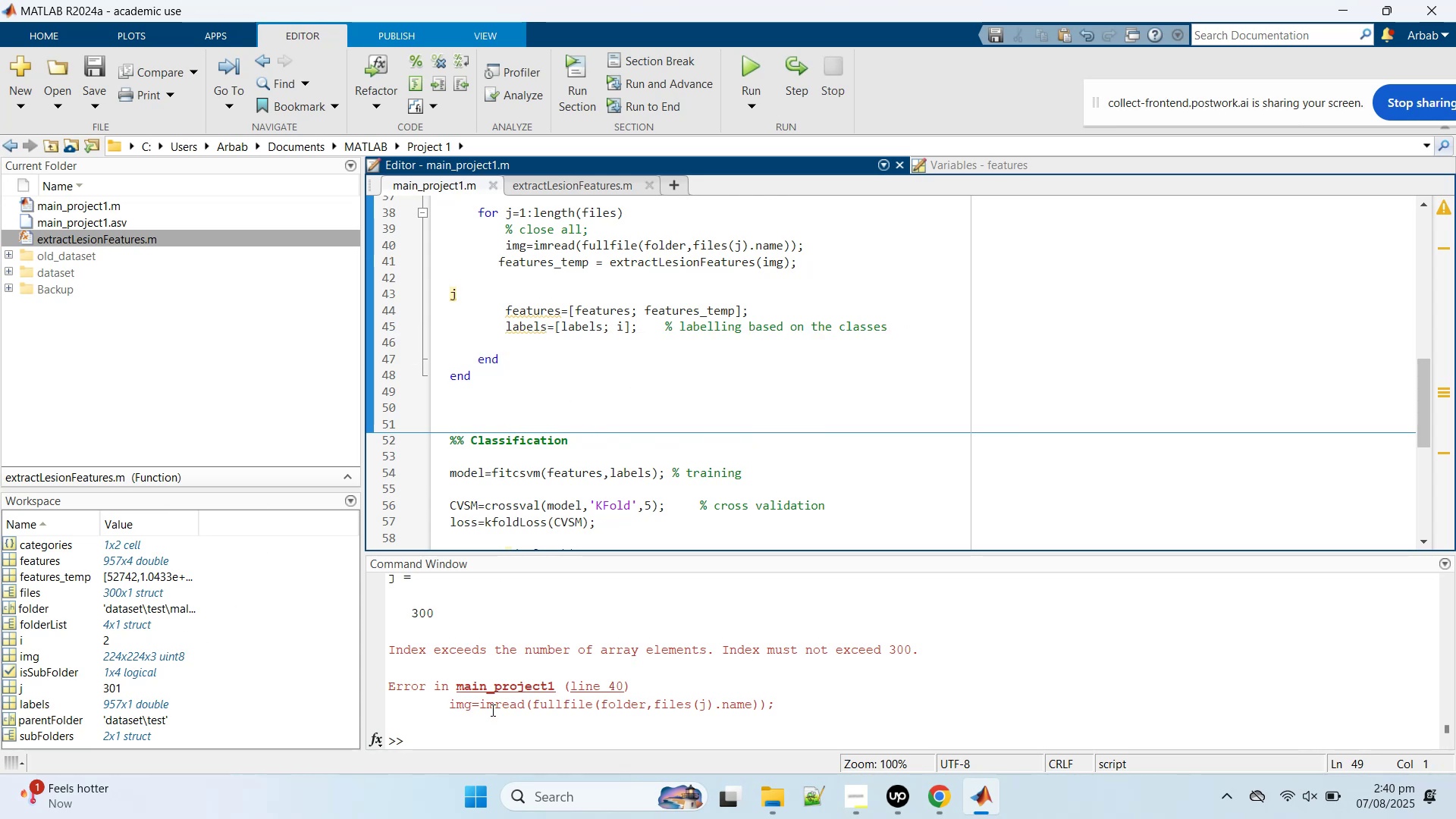 
left_click([598, 682])
 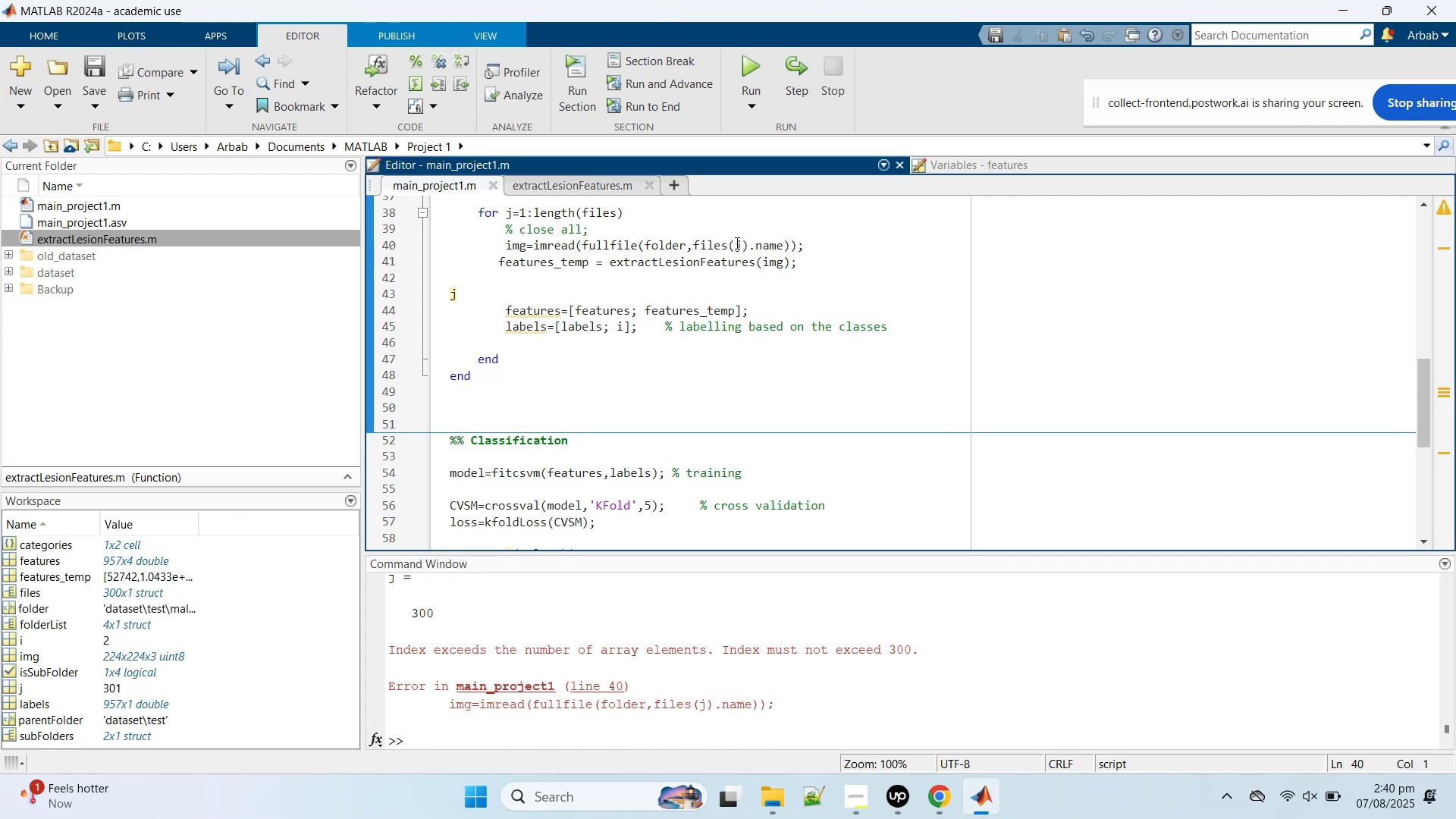 
wait(14.22)
 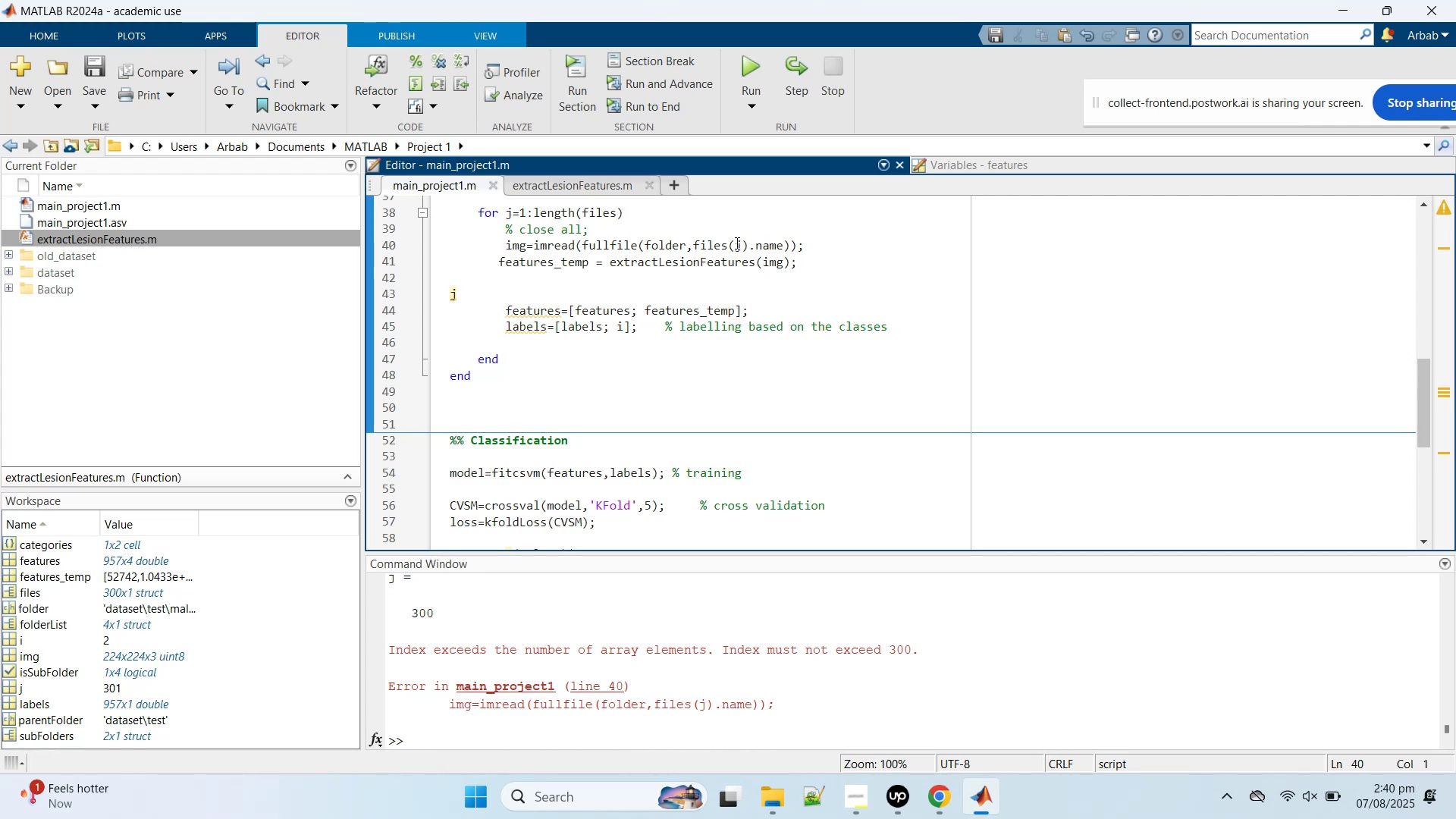 
scroll: coordinate [730, 325], scroll_direction: up, amount: 3.0
 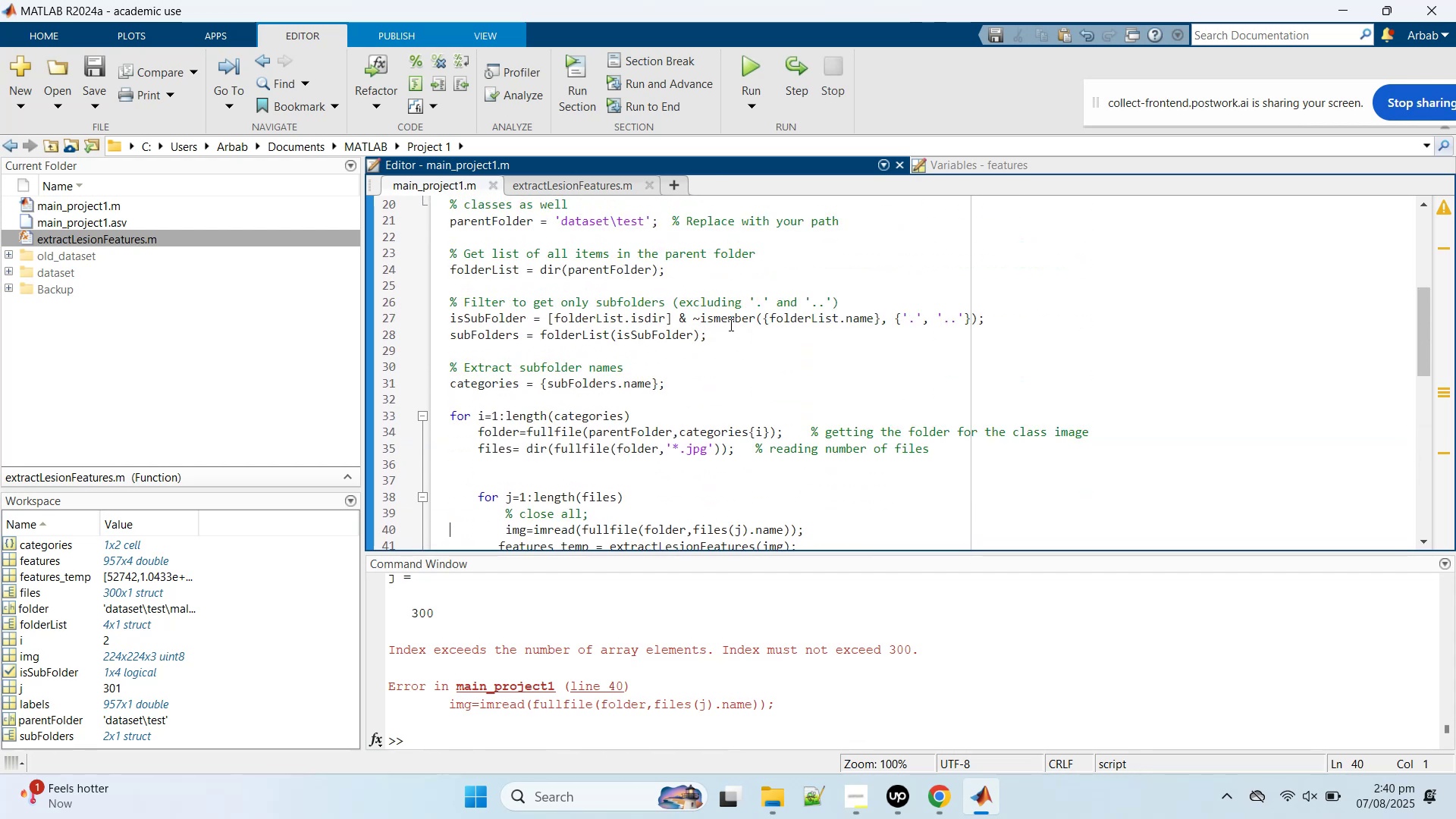 
wait(5.21)
 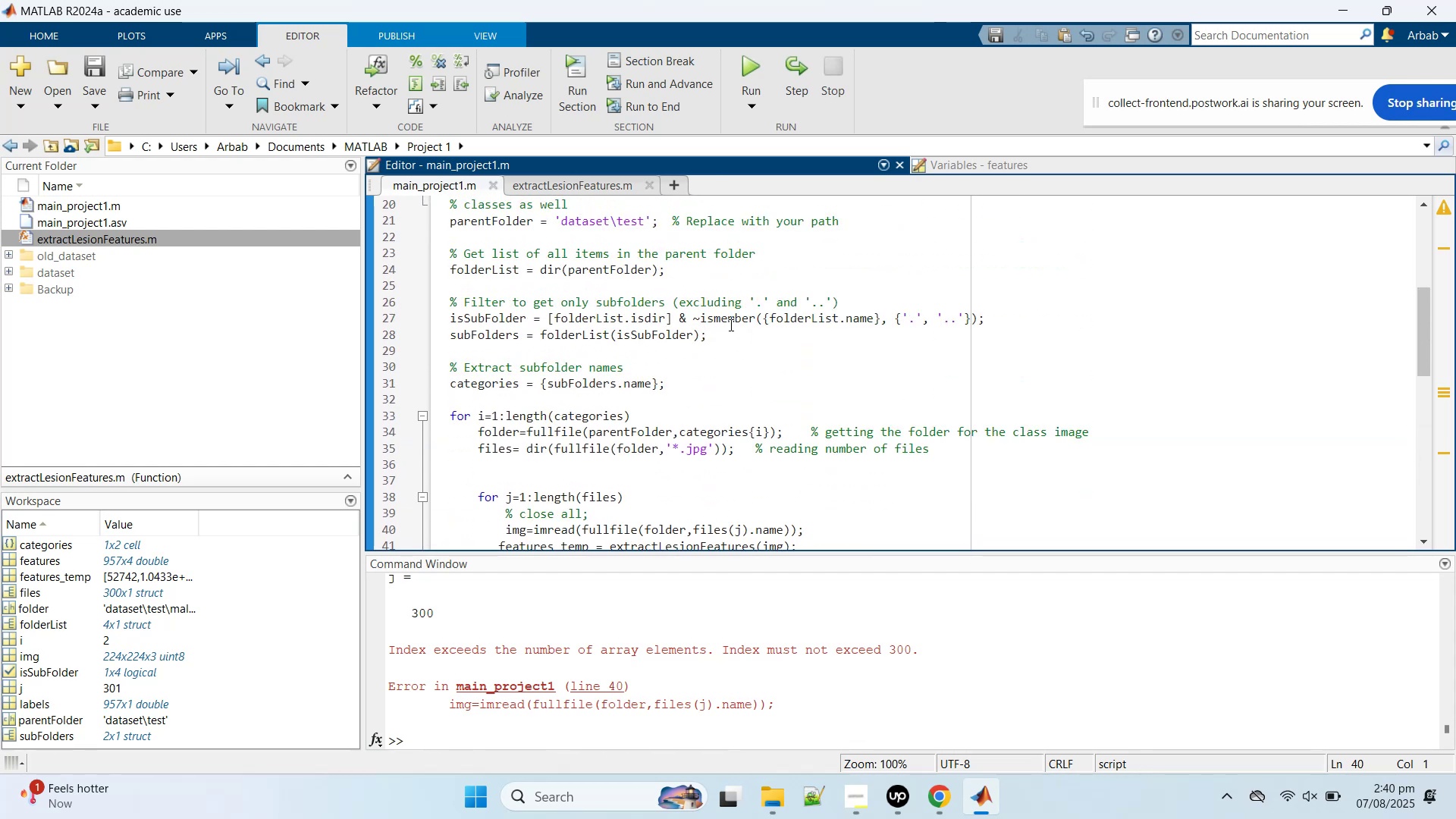 
scroll: coordinate [730, 325], scroll_direction: down, amount: 1.0
 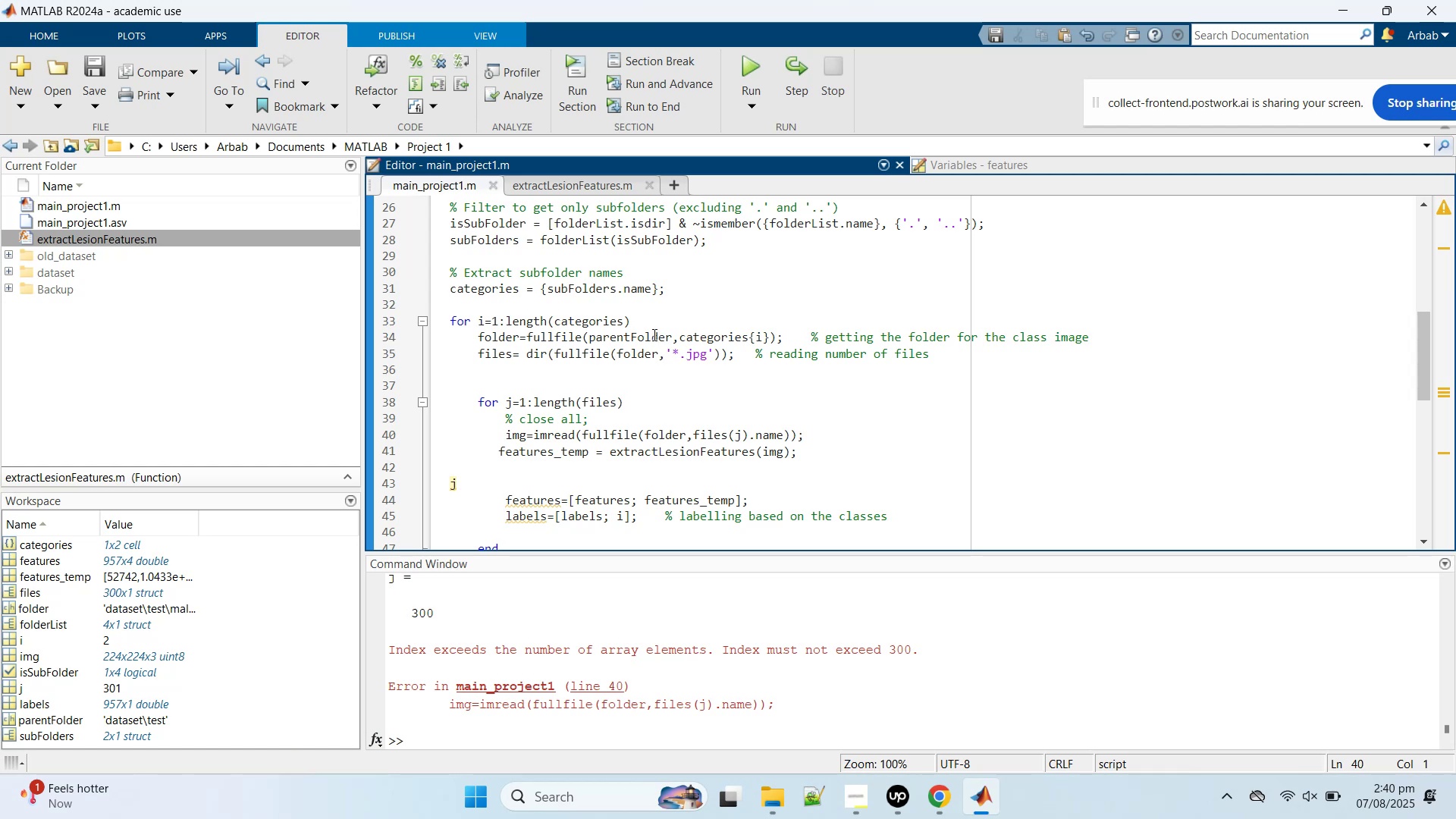 
mouse_move([733, 77])
 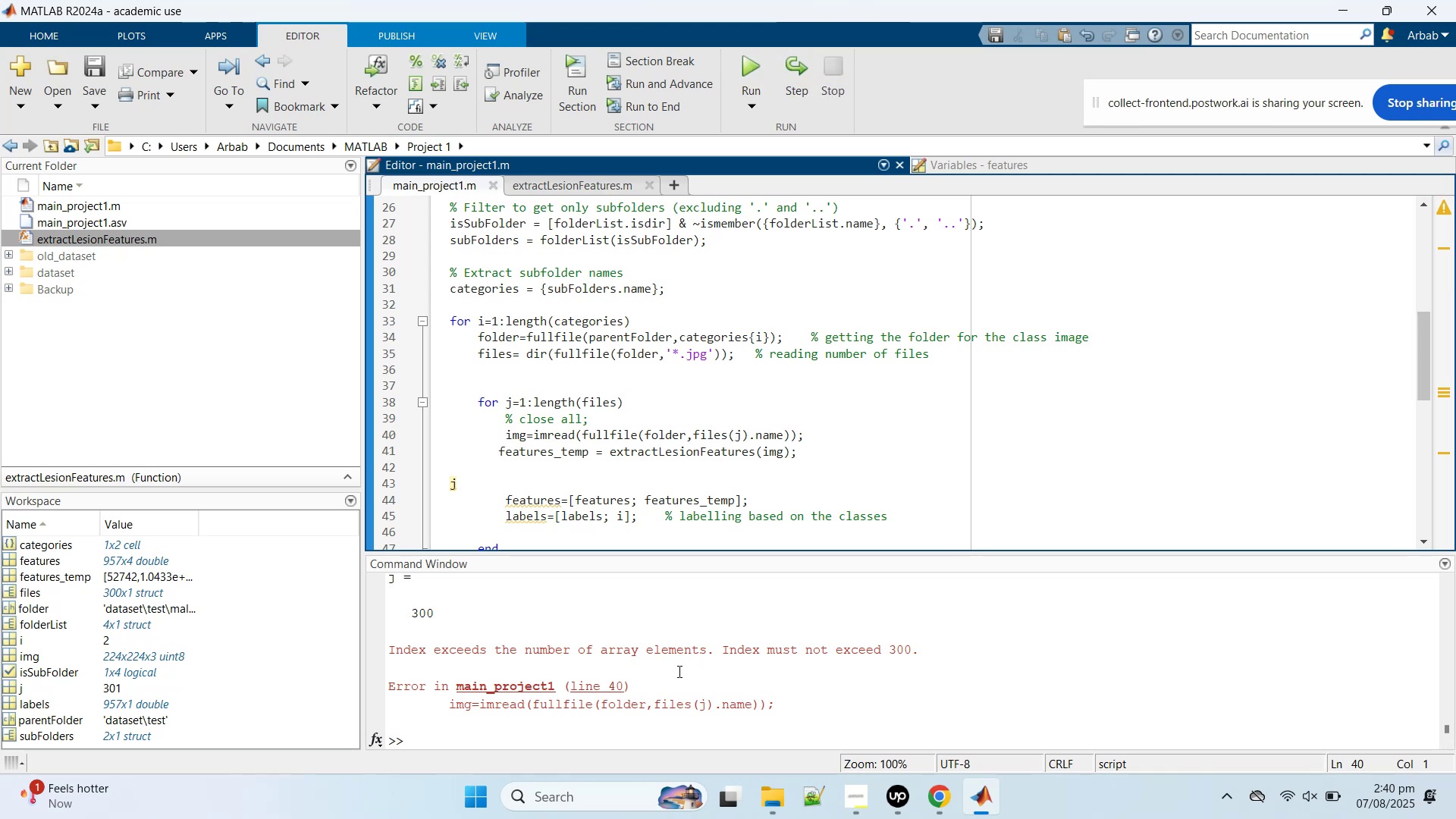 
scroll: coordinate [728, 703], scroll_direction: none, amount: 0.0
 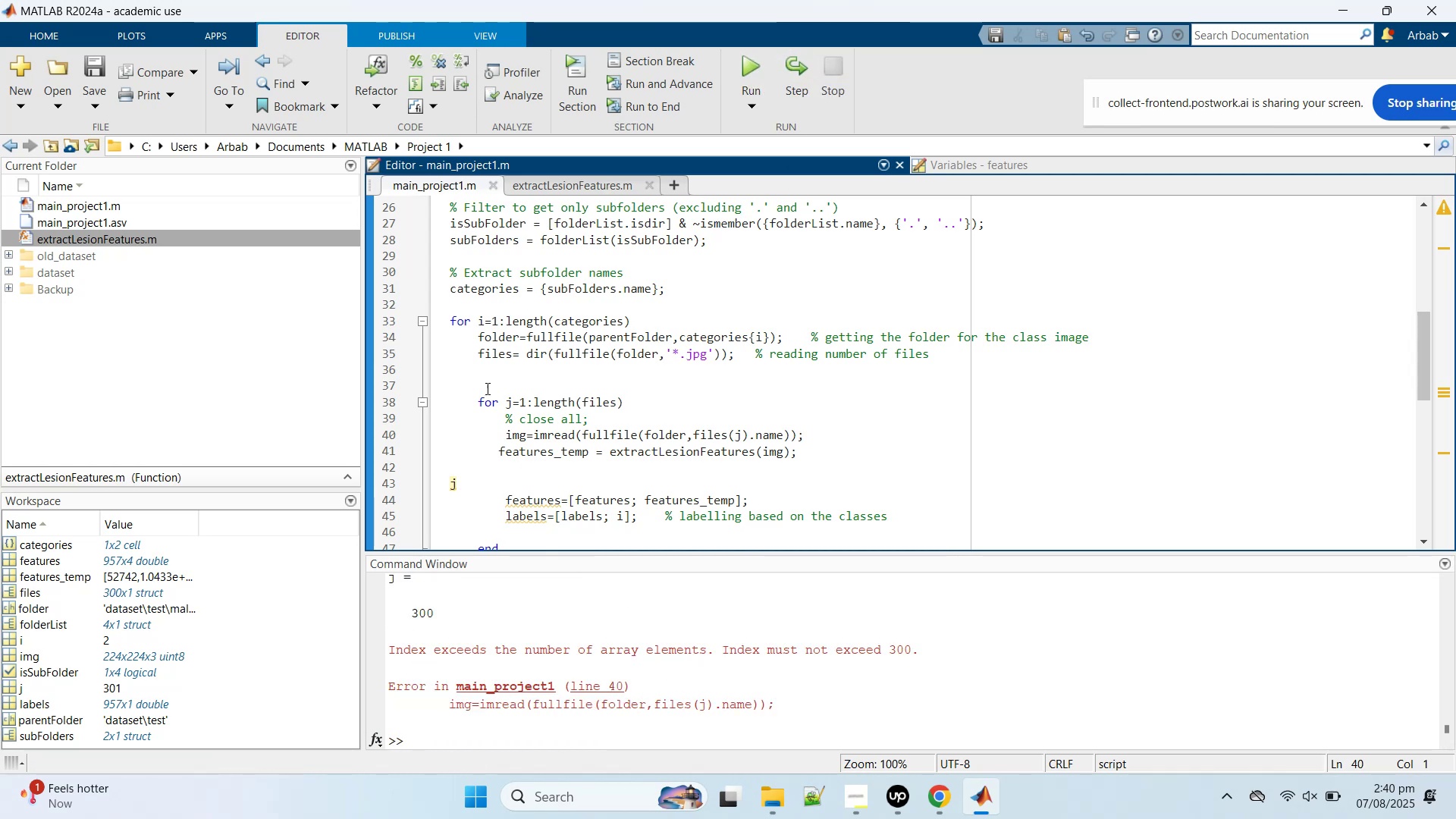 
wait(10.2)
 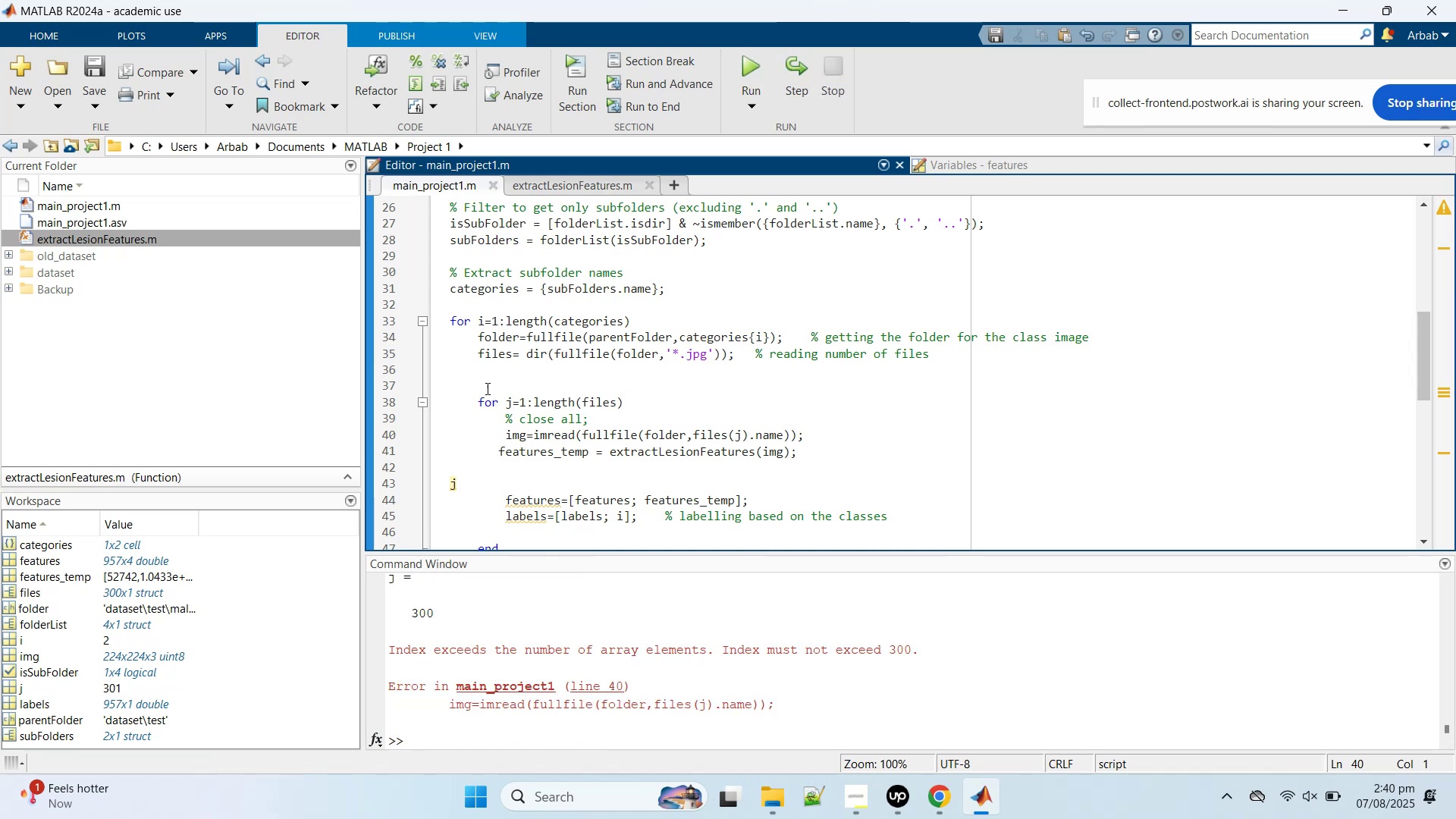 
left_click([756, 53])
 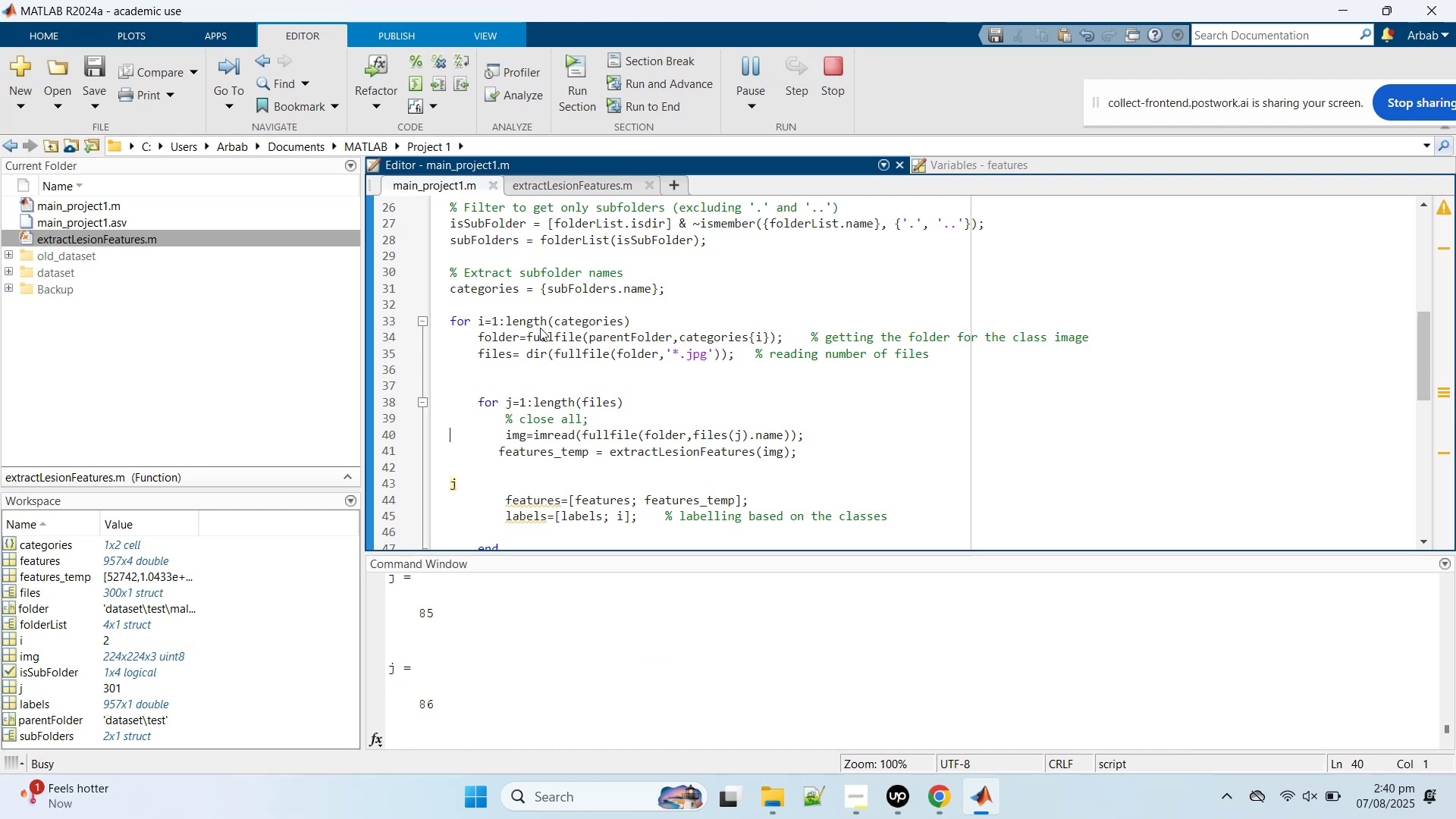 
scroll: coordinate [540, 328], scroll_direction: down, amount: 5.0
 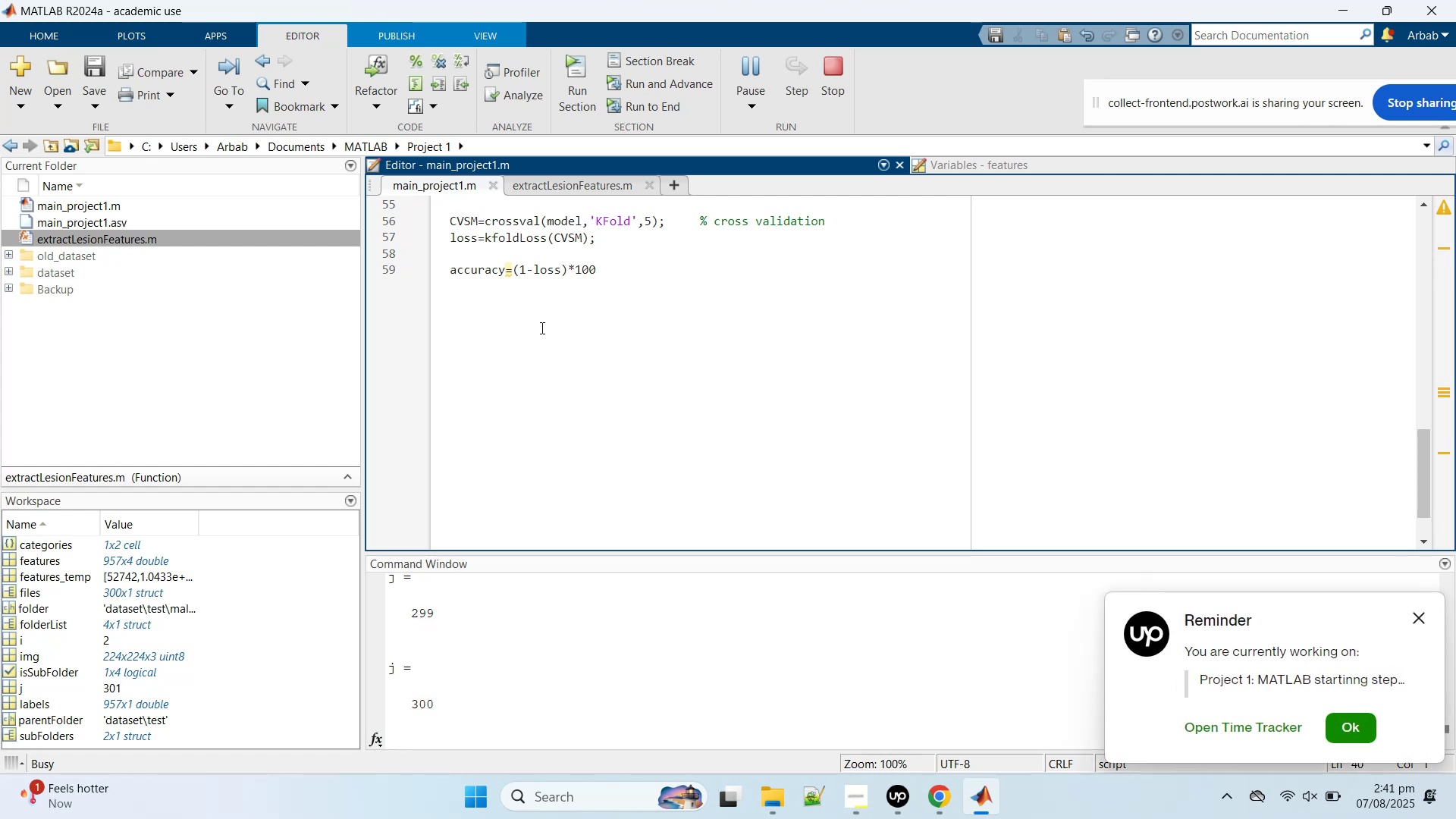 
wait(19.98)
 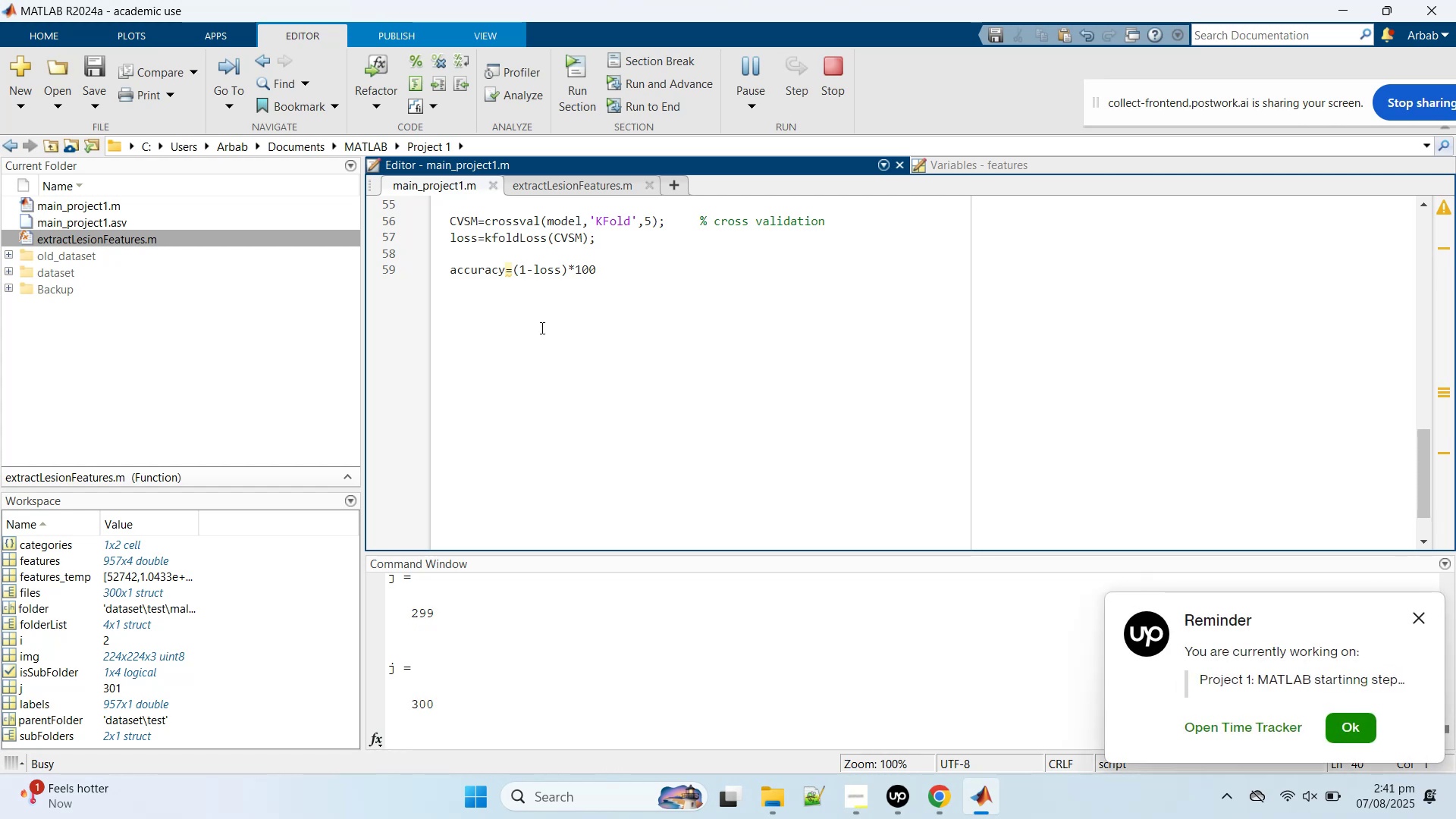 
left_click([1356, 733])
 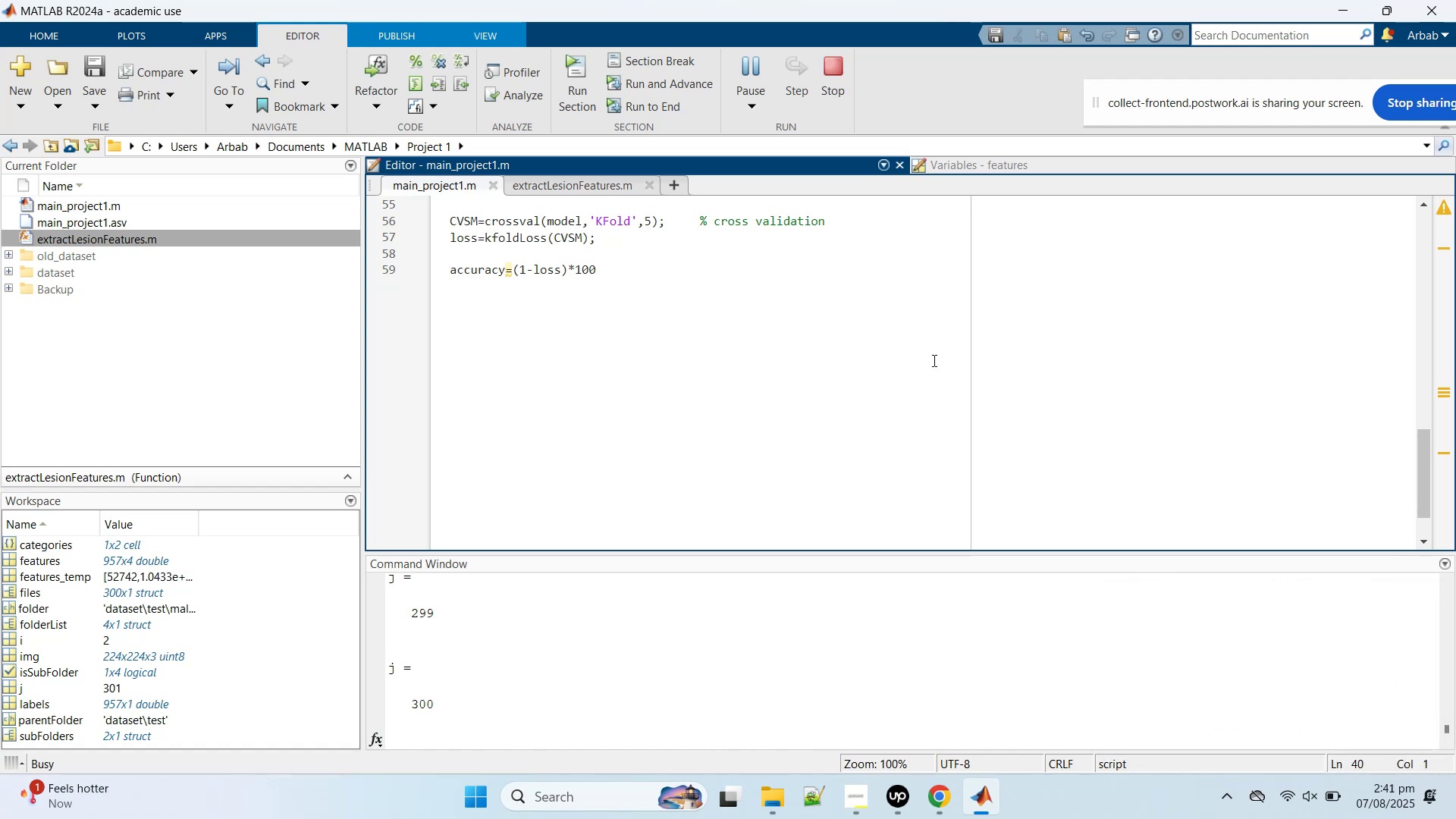 
left_click([933, 360])
 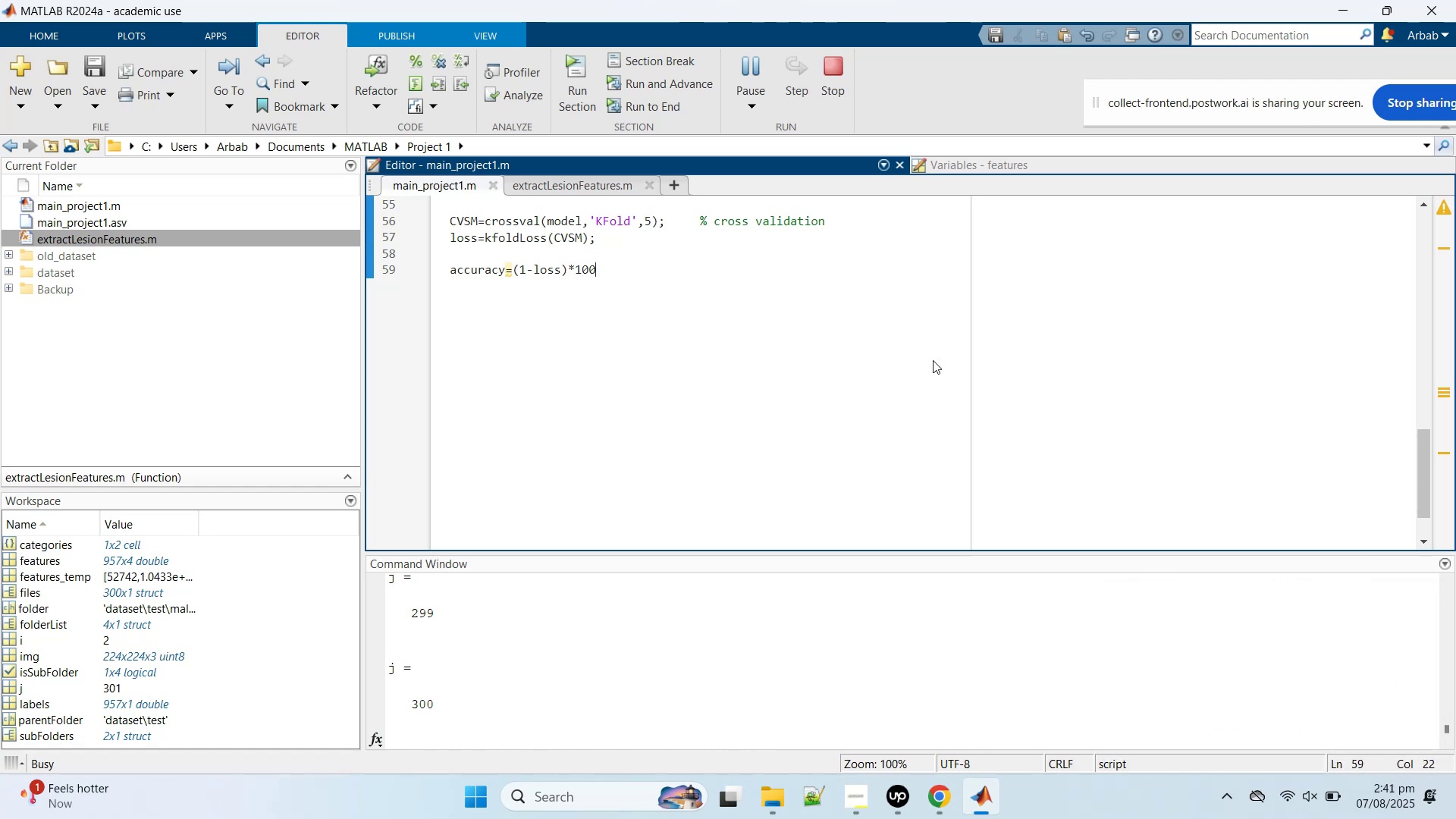 
wait(6.49)
 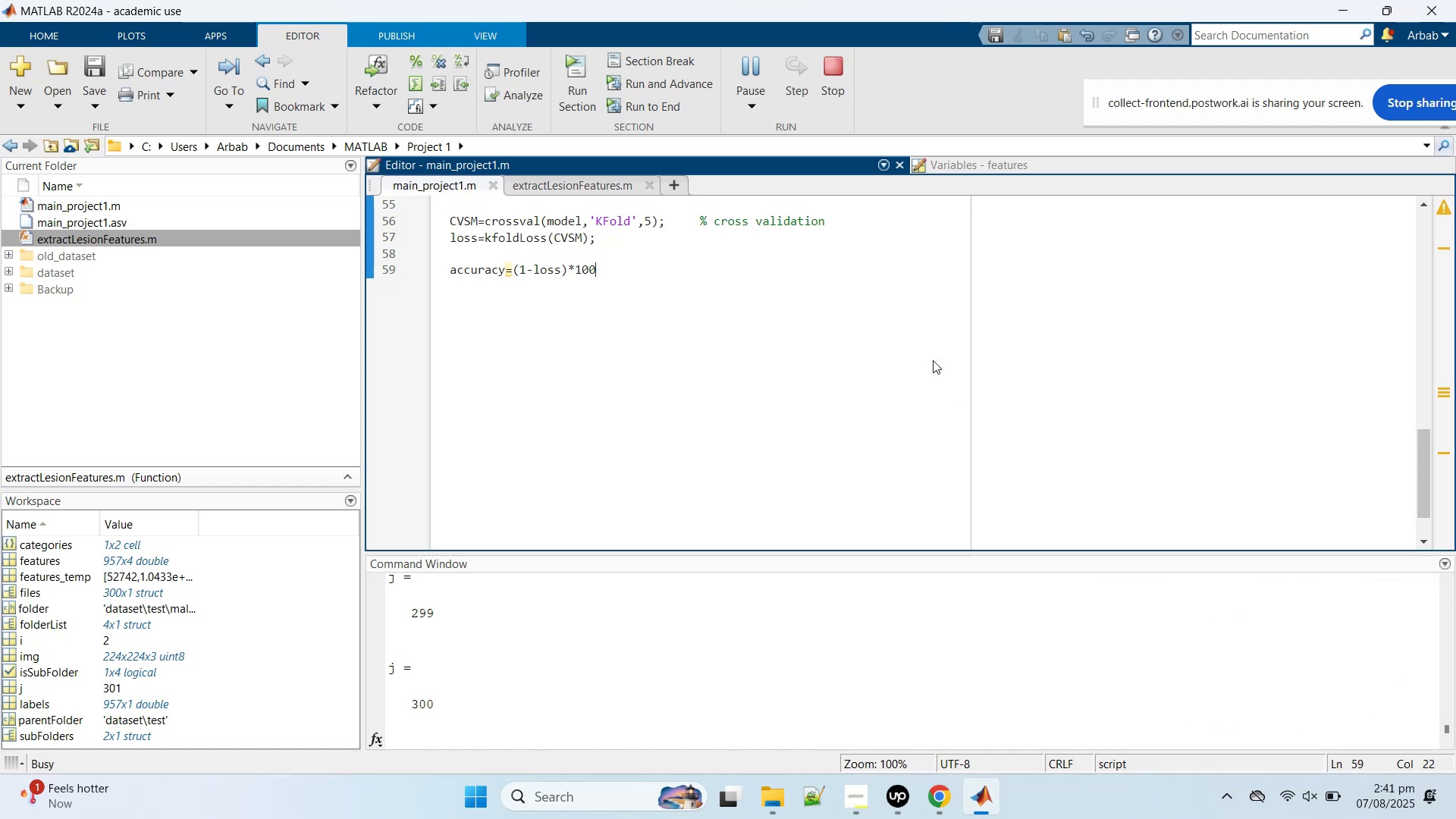 
left_click([903, 805])
 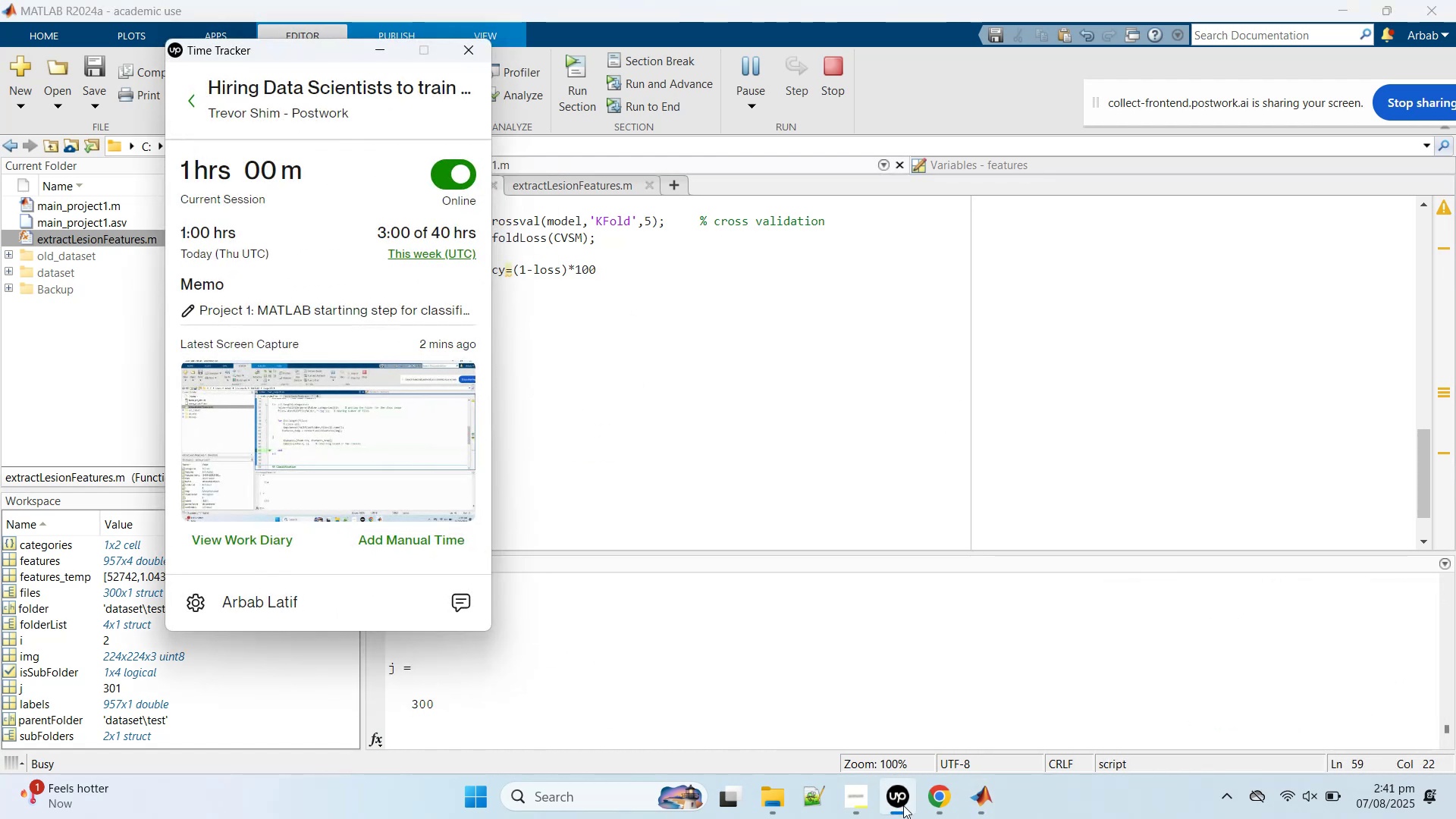 
left_click([903, 805])
 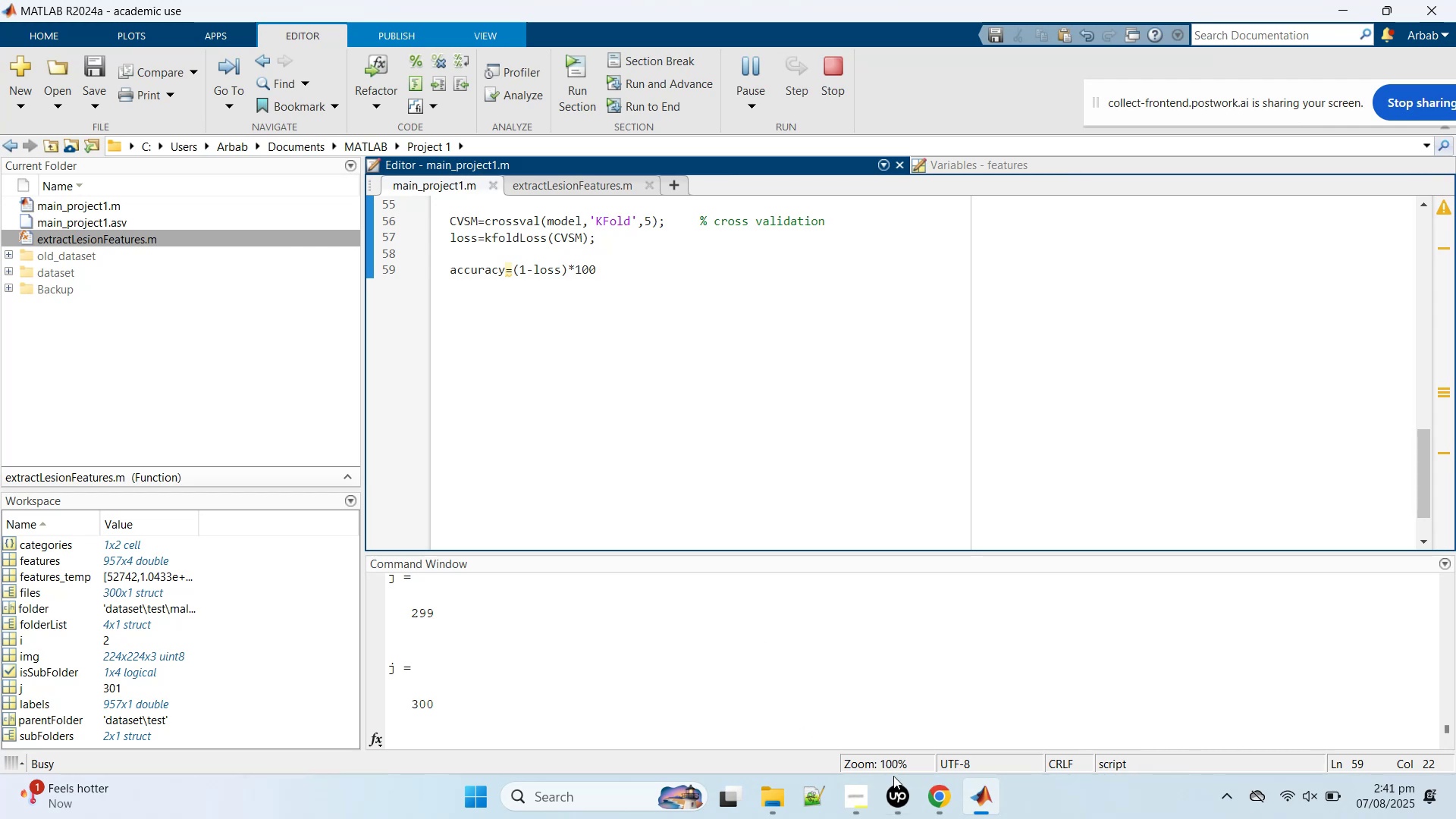 
left_click([890, 792])
 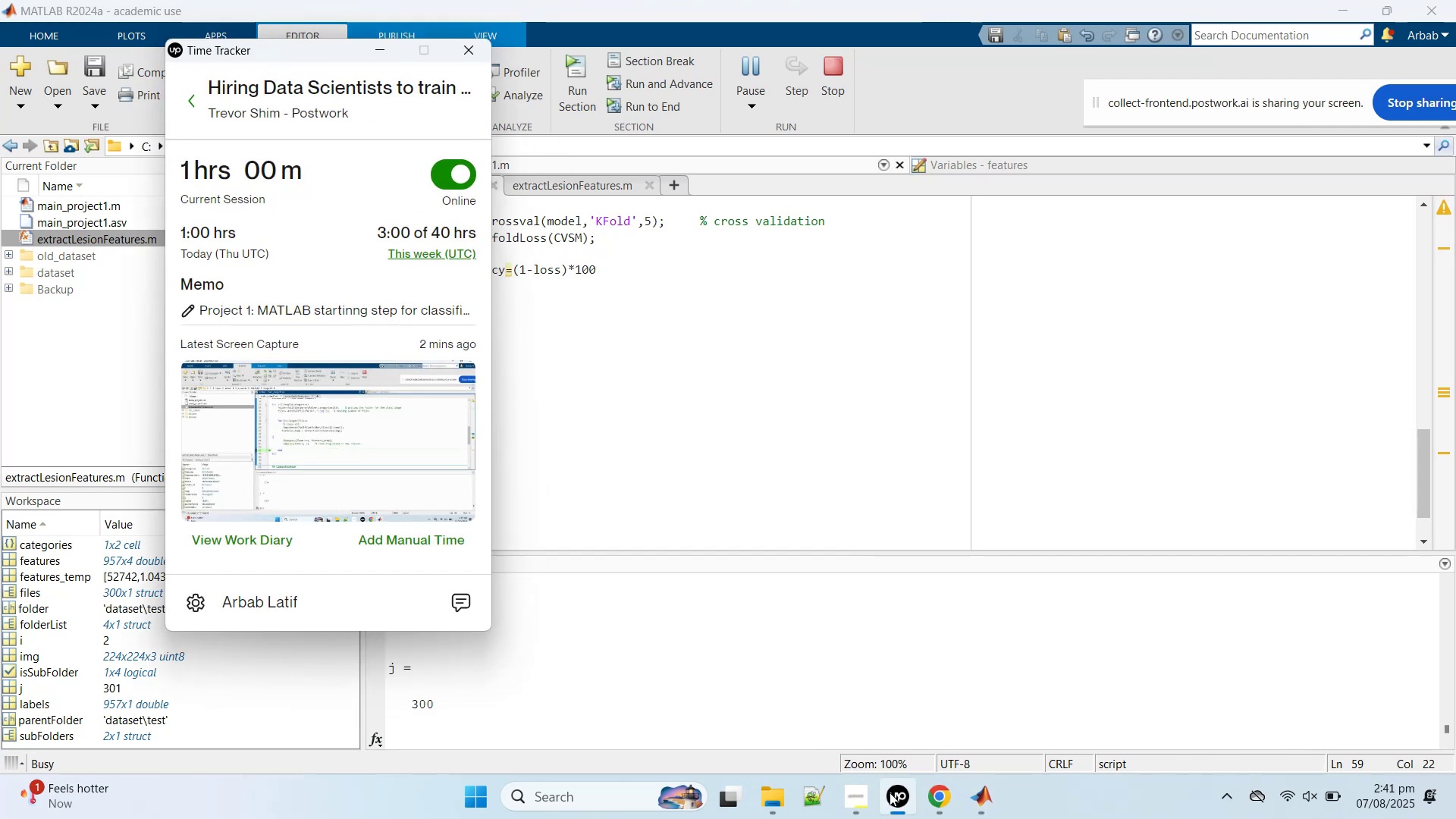 
left_click([890, 792])
 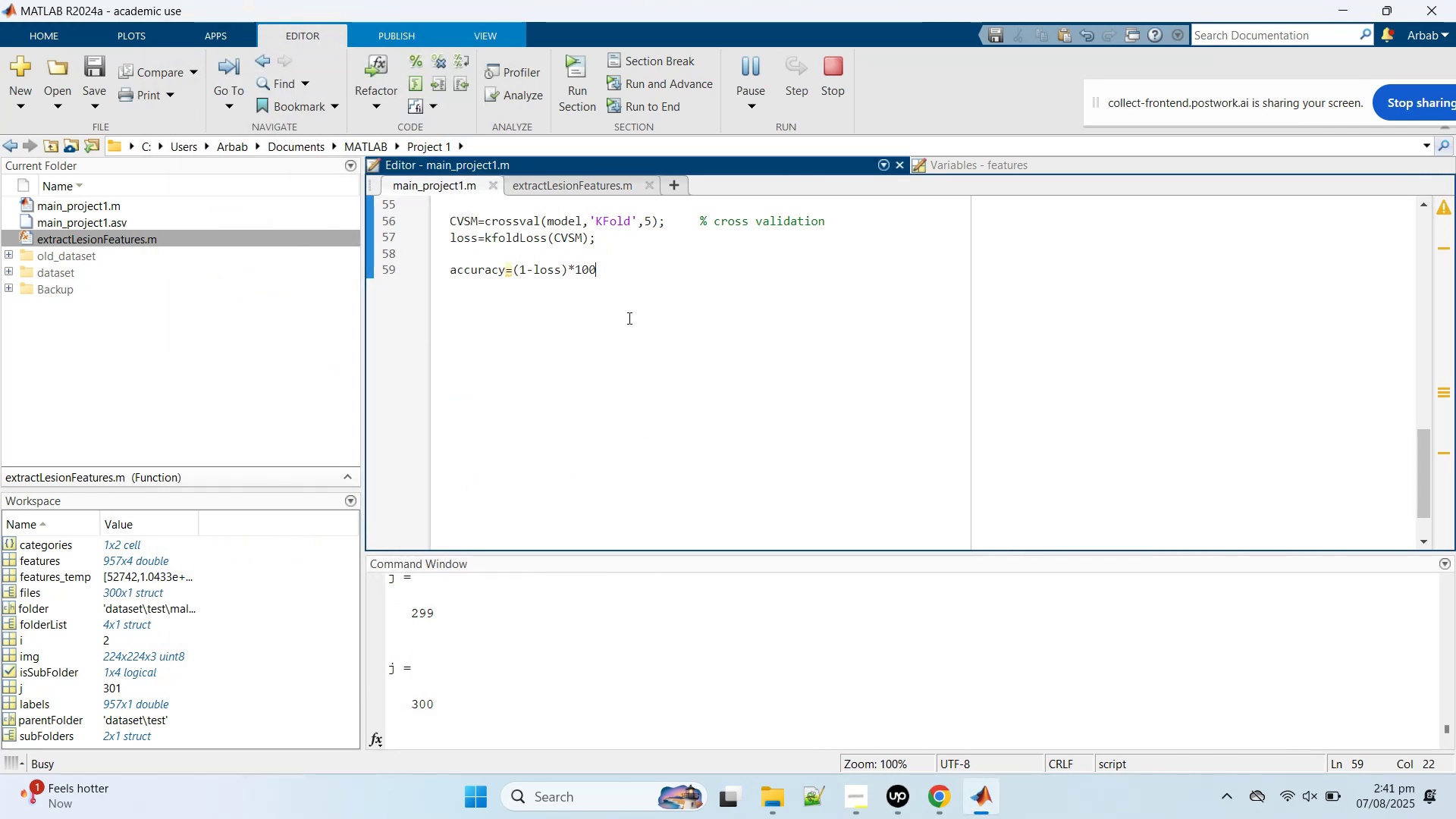 
left_click([610, 331])
 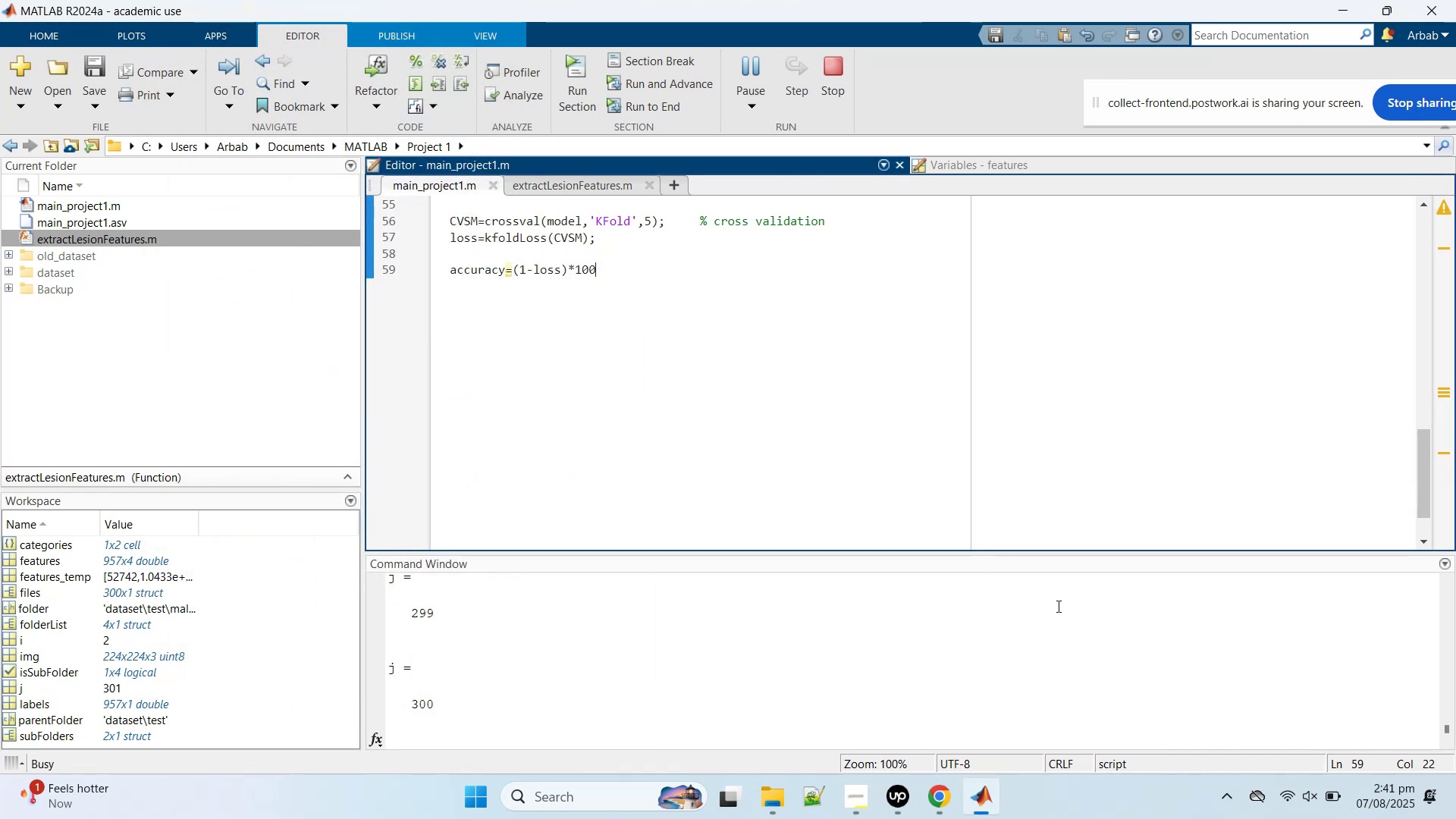 
left_click([919, 805])
 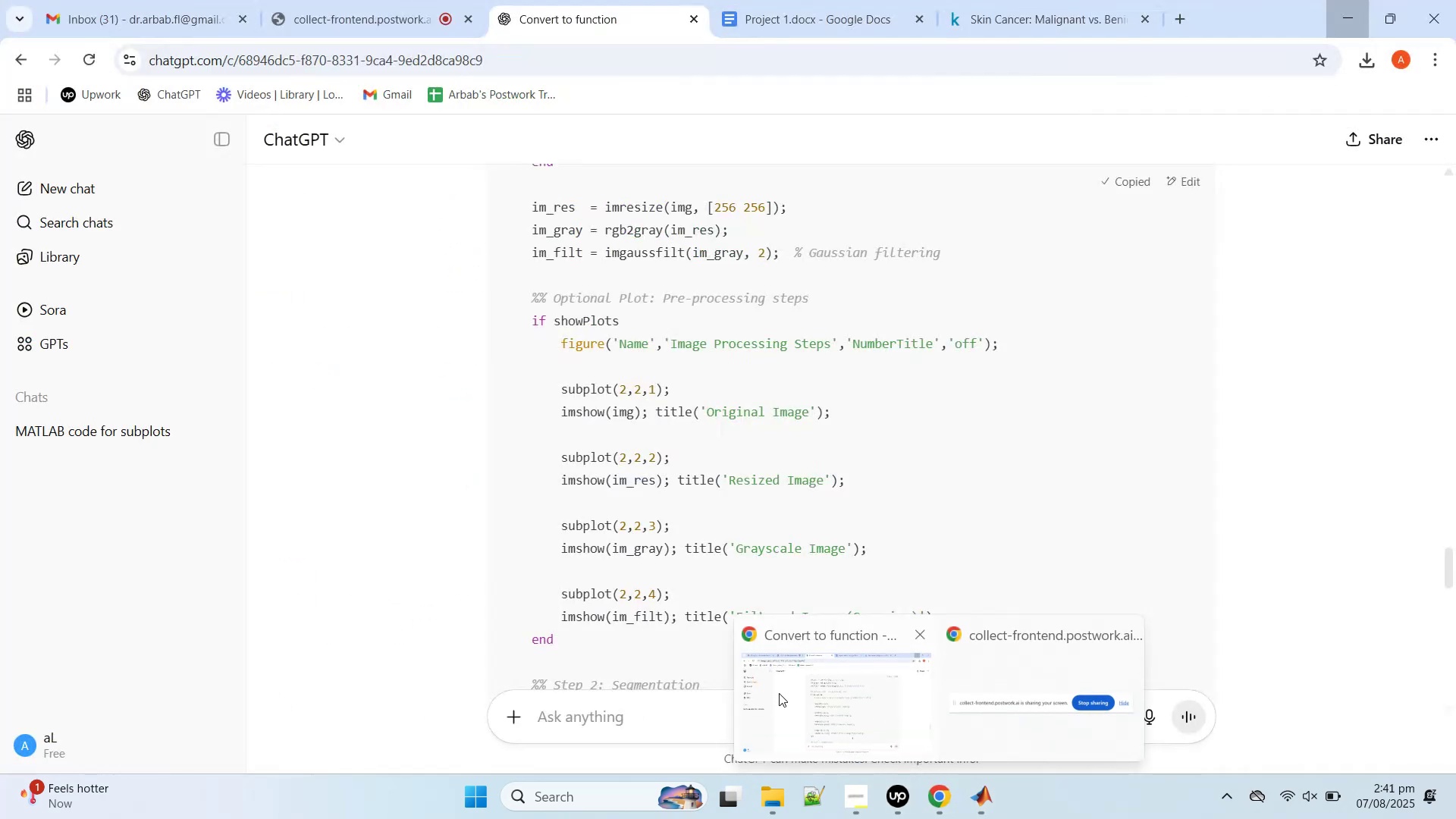 
left_click([779, 693])
 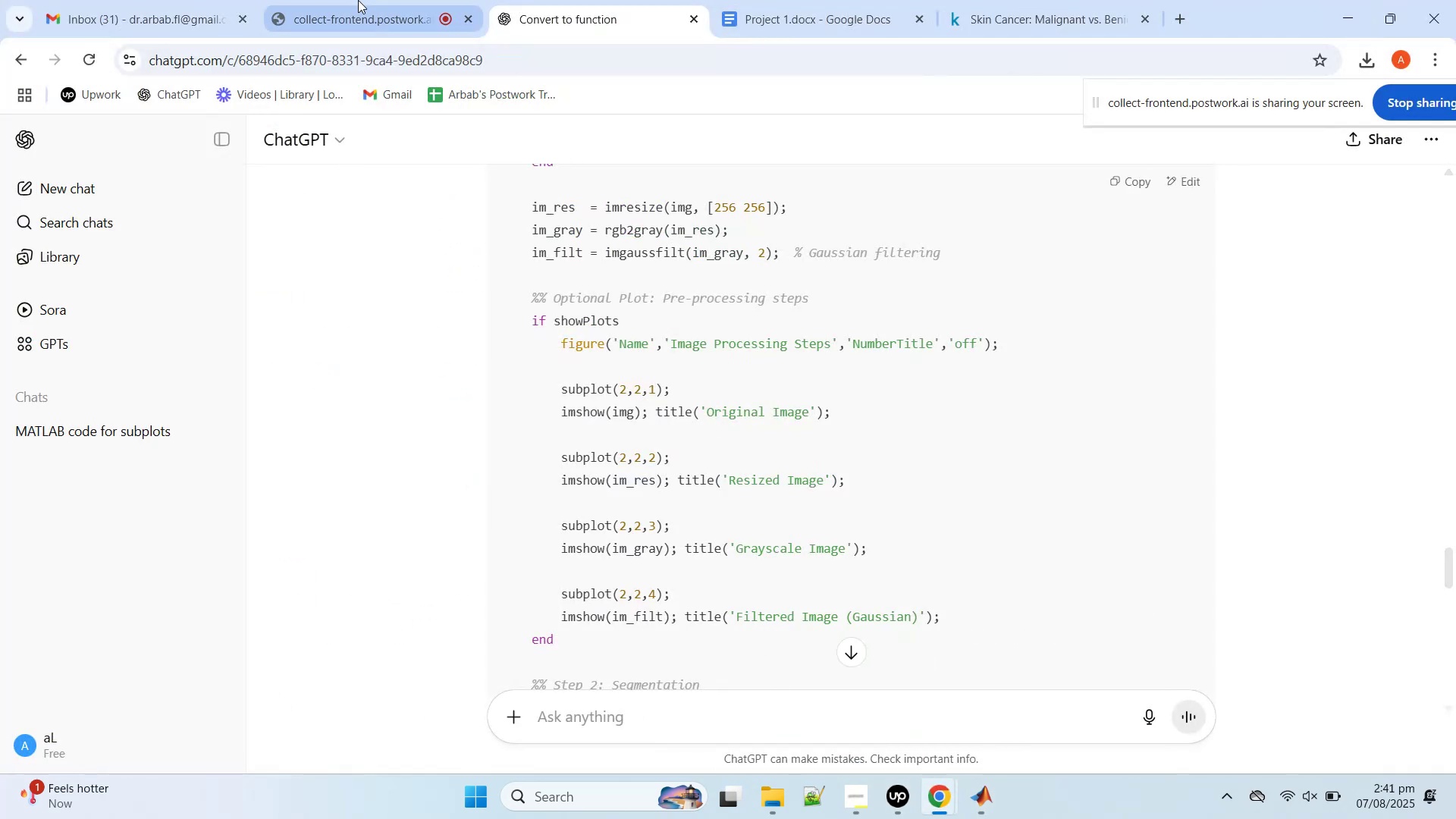 
left_click([358, 0])
 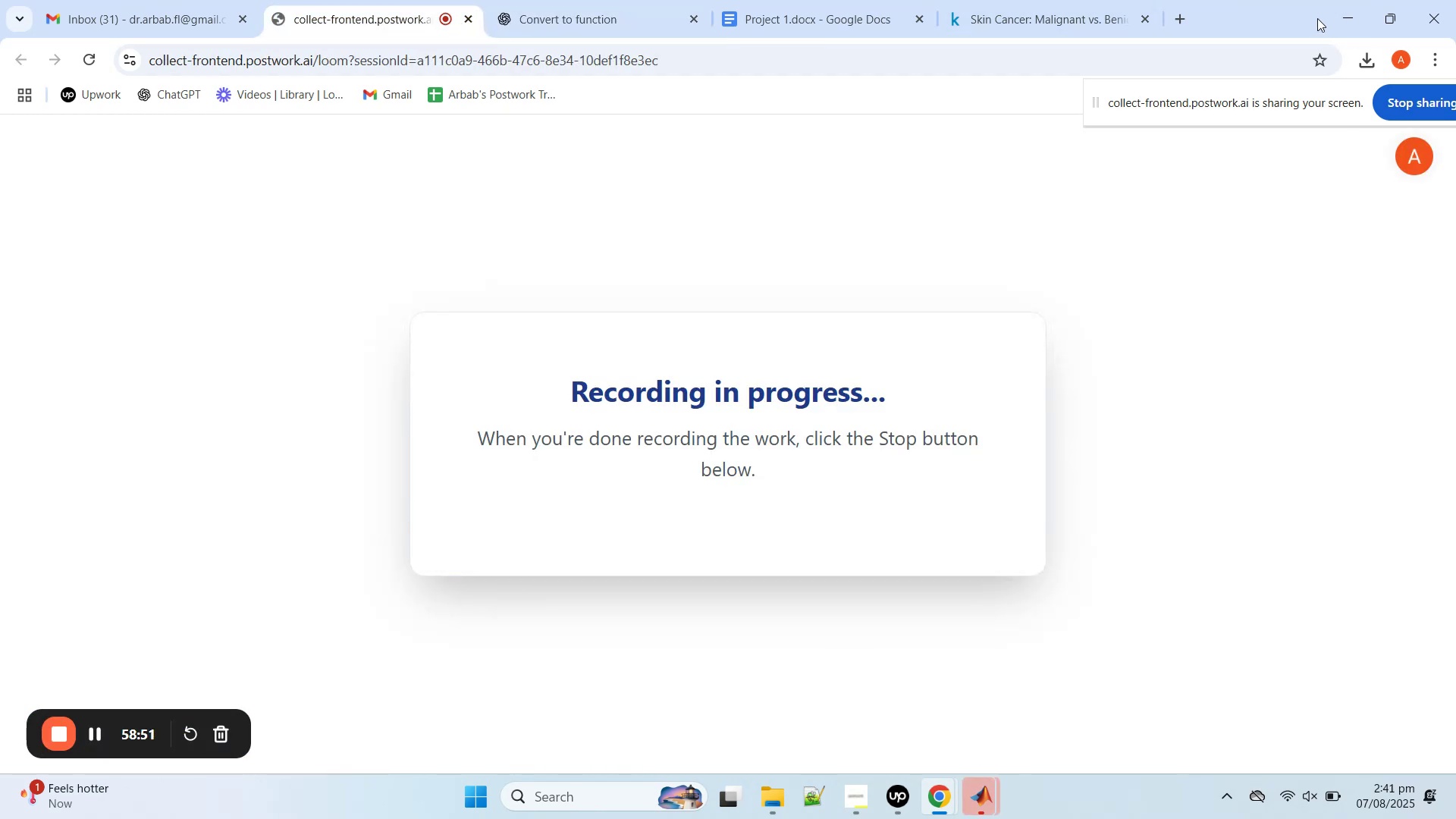 
left_click([1332, 11])
 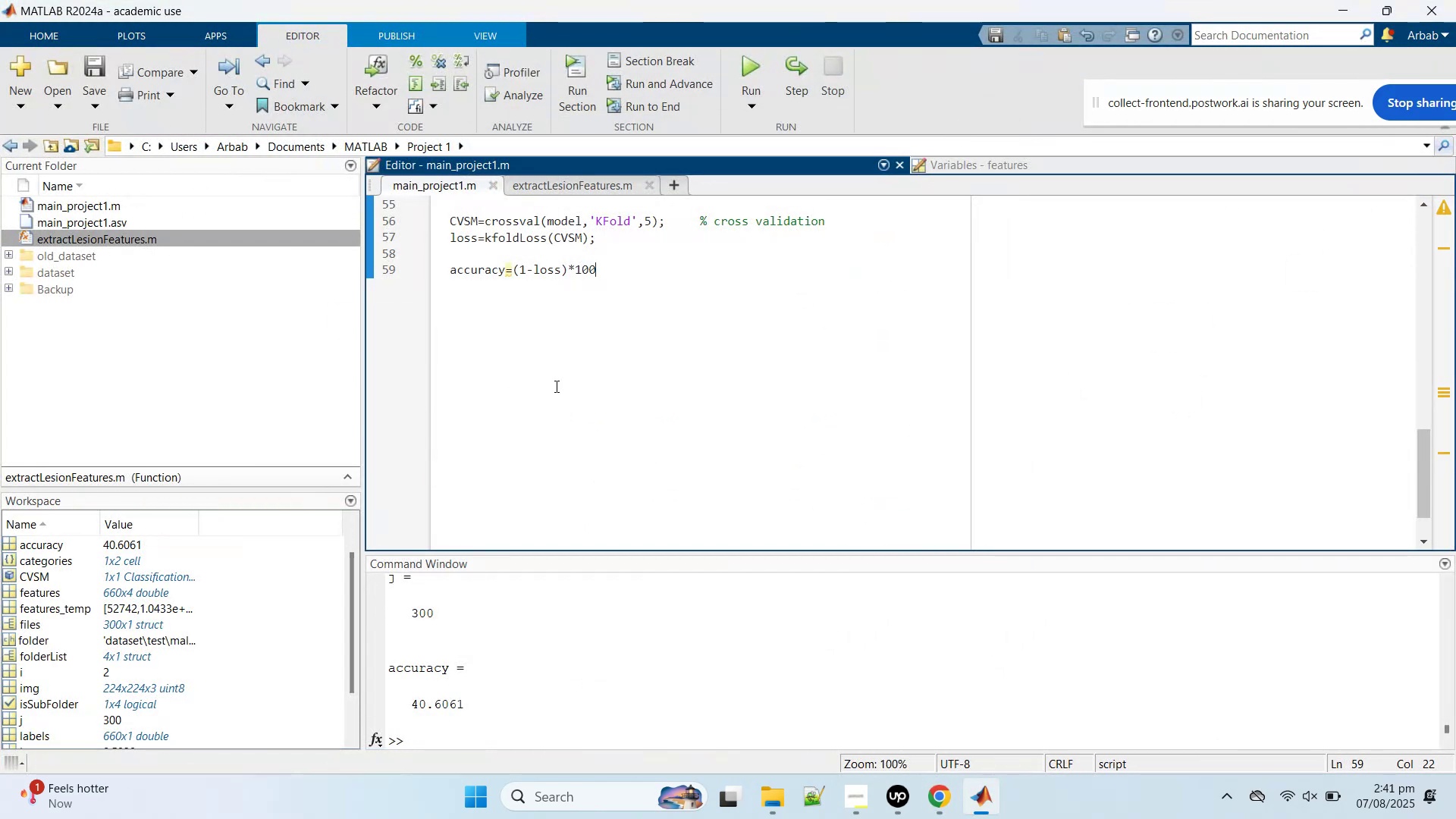 
scroll: coordinate [563, 444], scroll_direction: up, amount: 1.0
 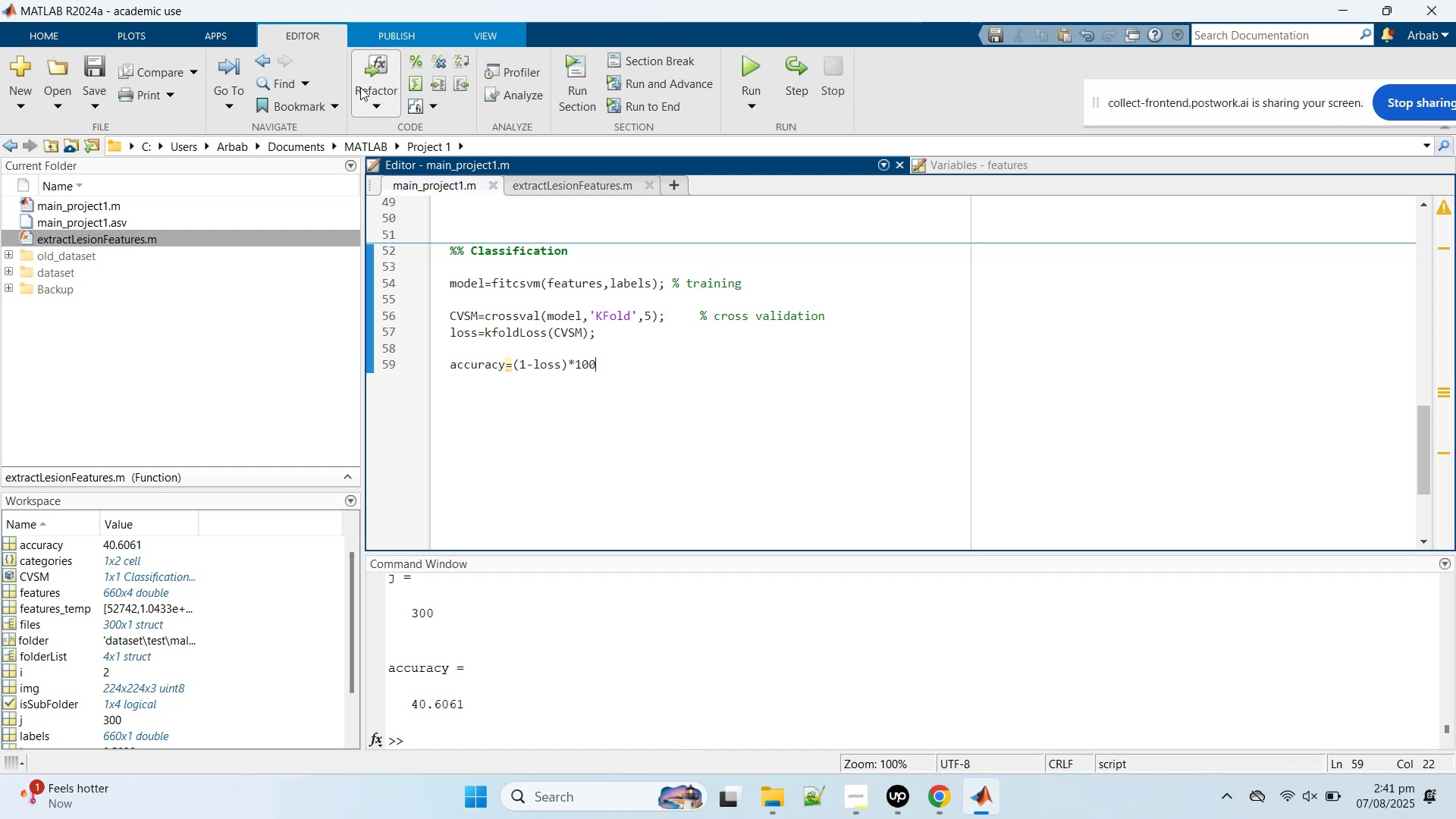 
wait(8.18)
 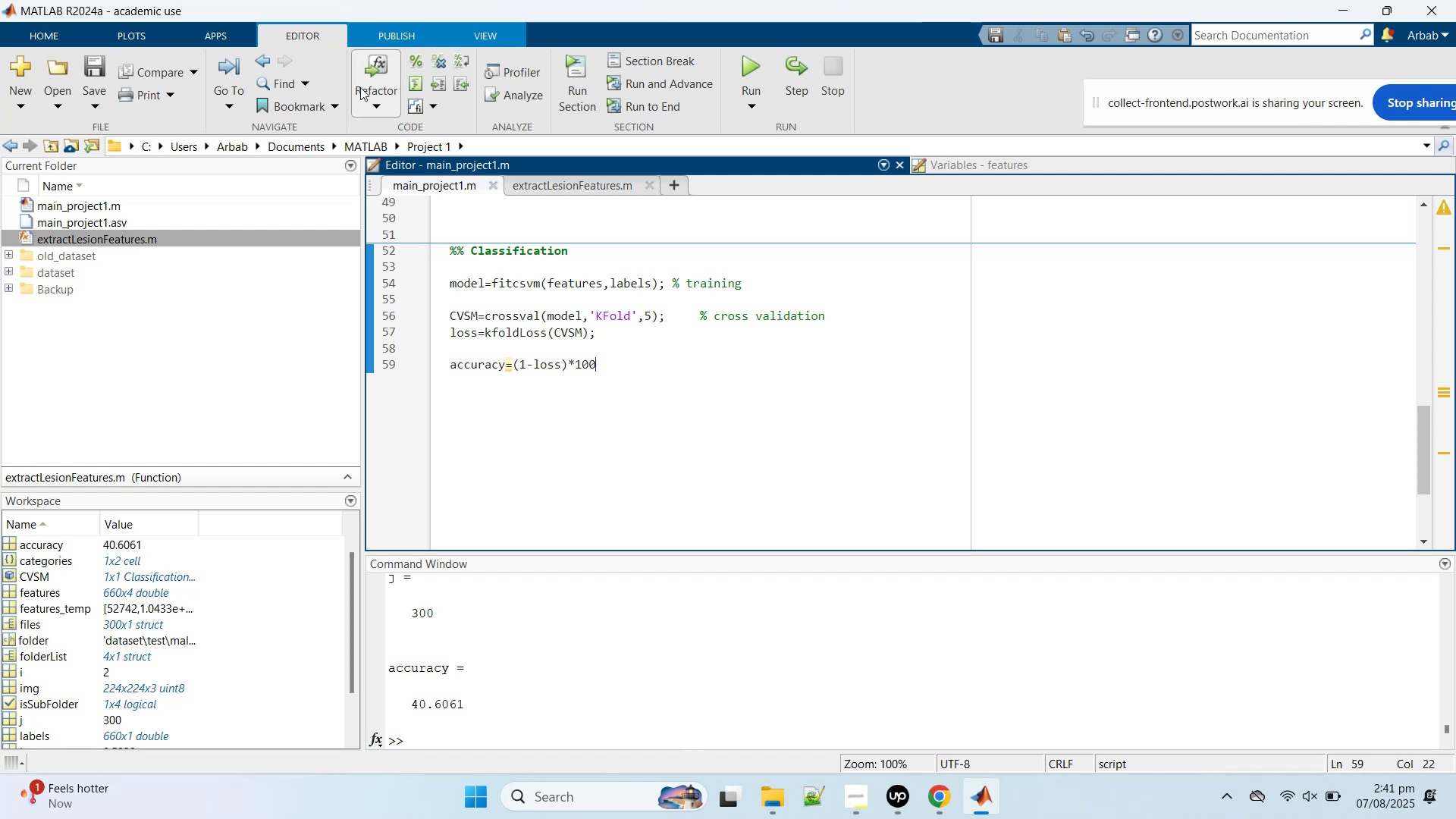 
left_click([1205, 104])
 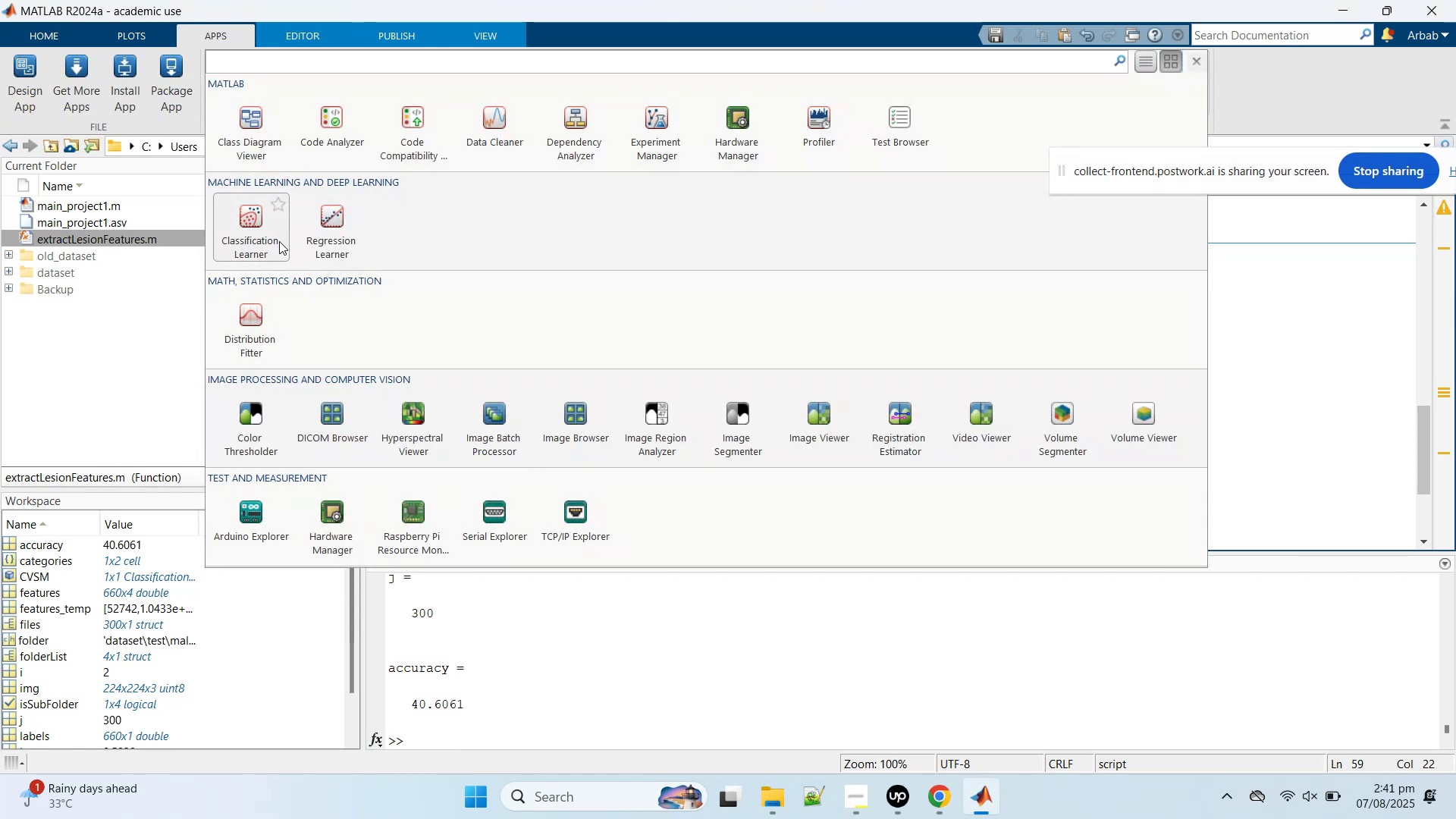 
left_click([268, 236])
 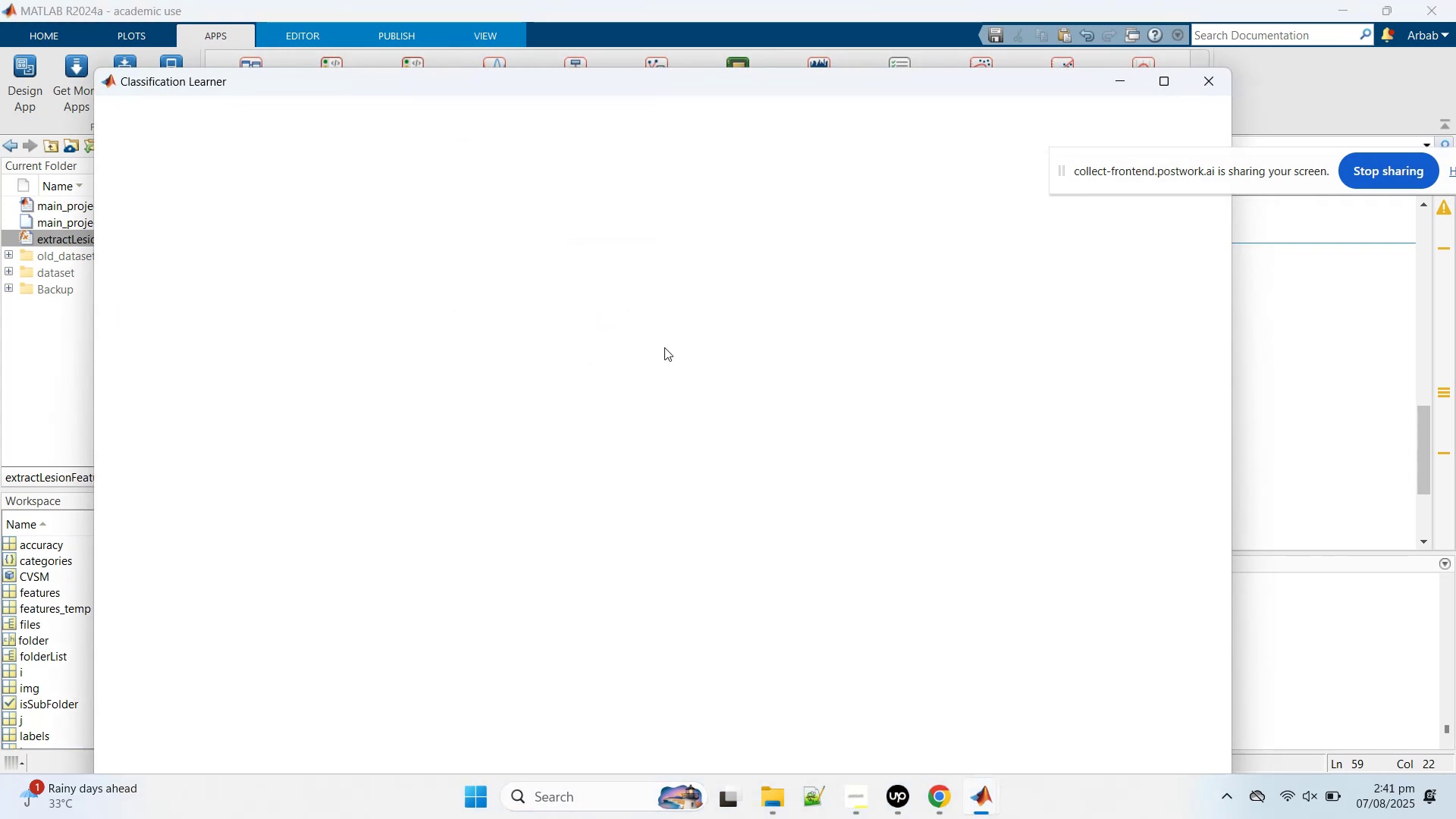 
wait(12.49)
 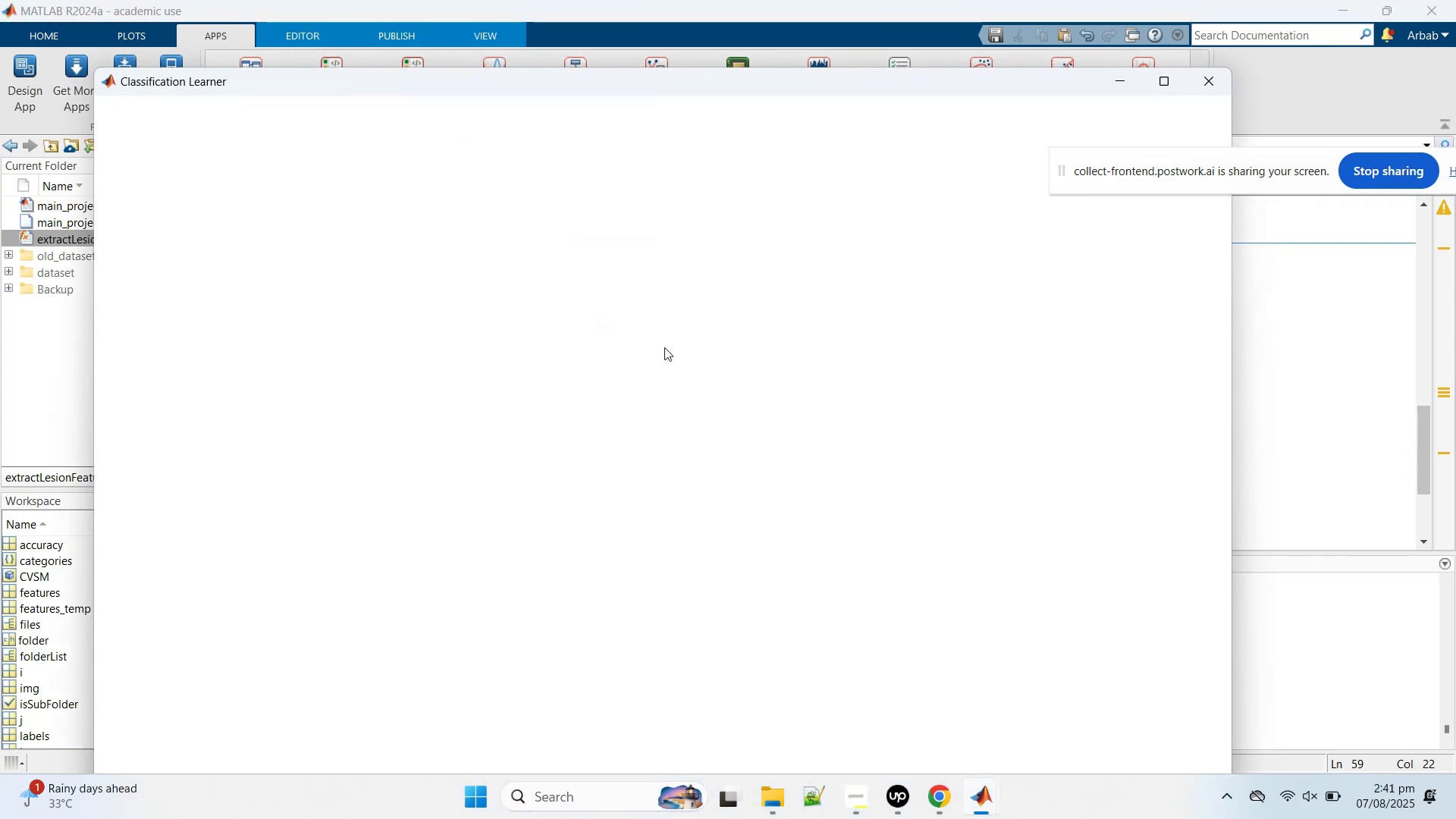 
scroll: coordinate [664, 347], scroll_direction: up, amount: 1.0
 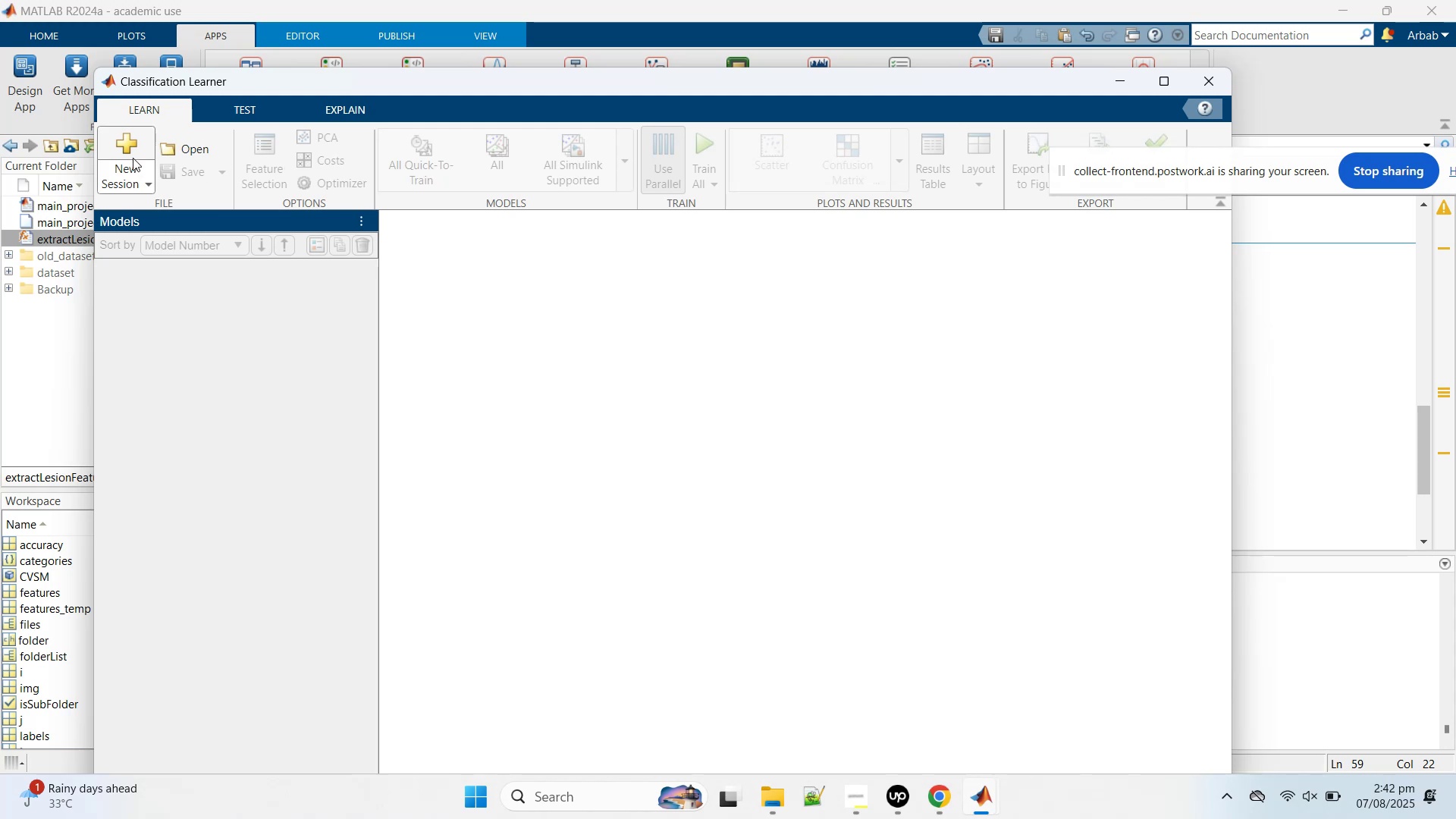 
left_click([130, 156])
 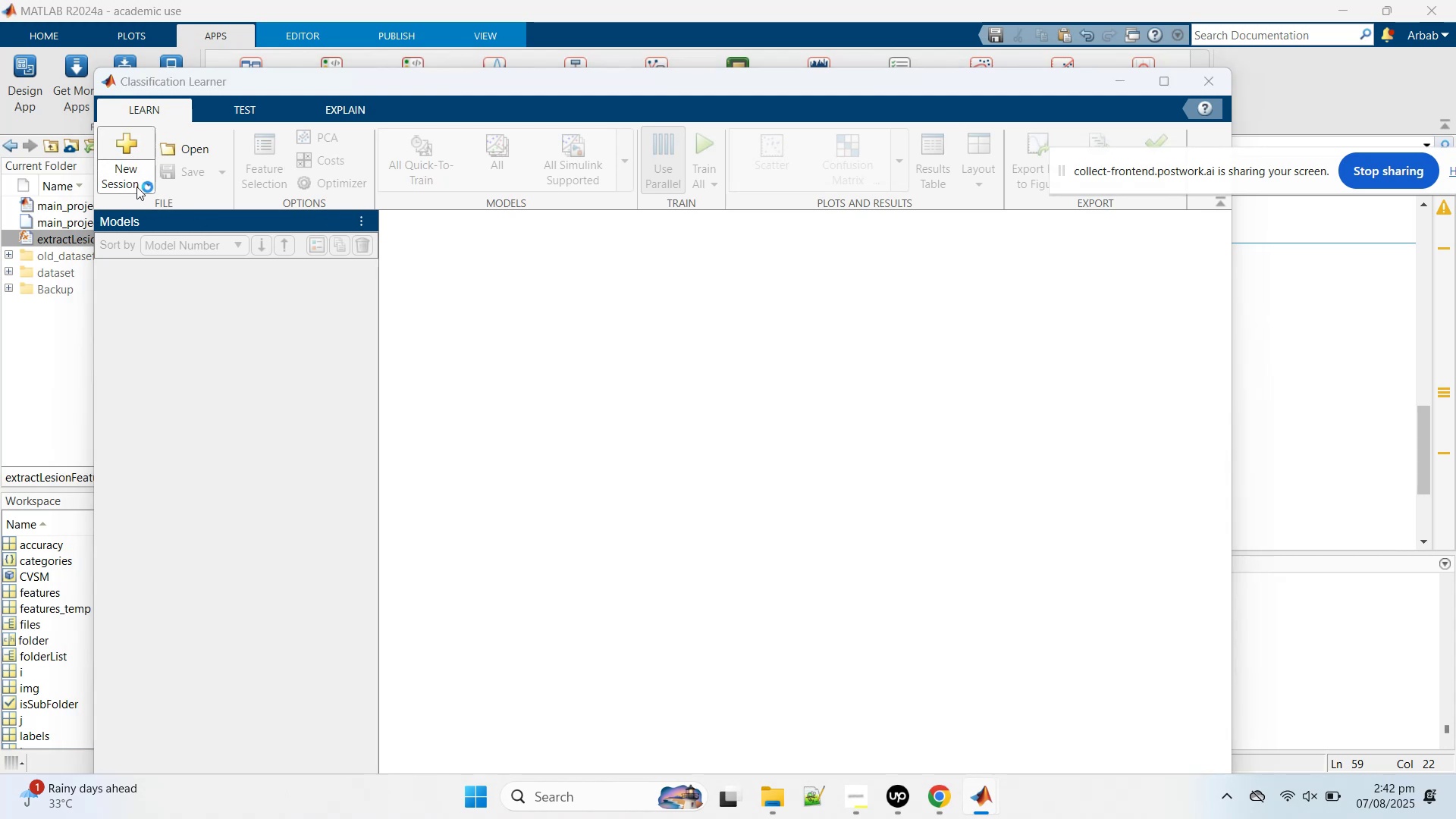 
mouse_move([340, 230])
 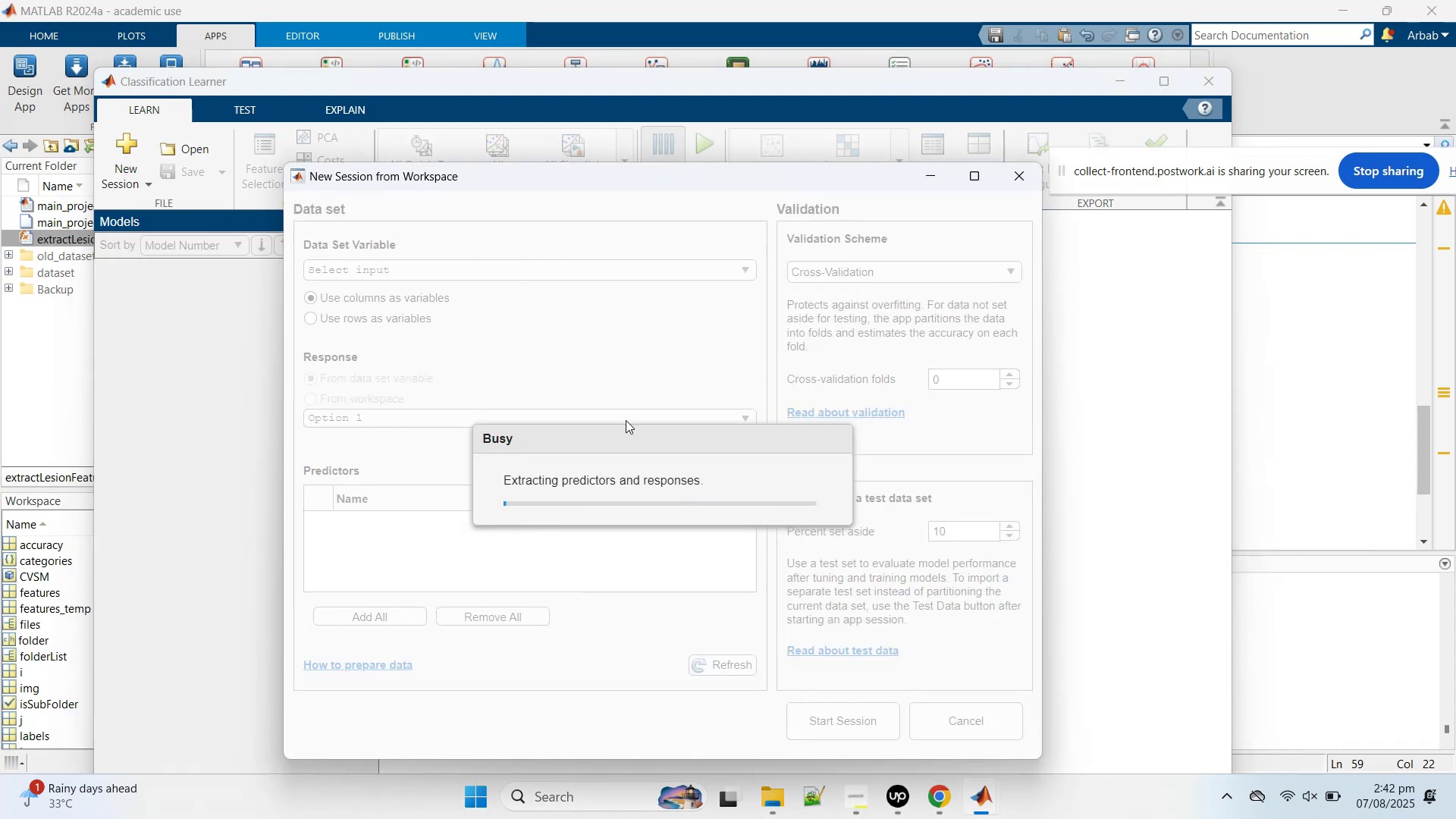 
left_click([472, 265])
 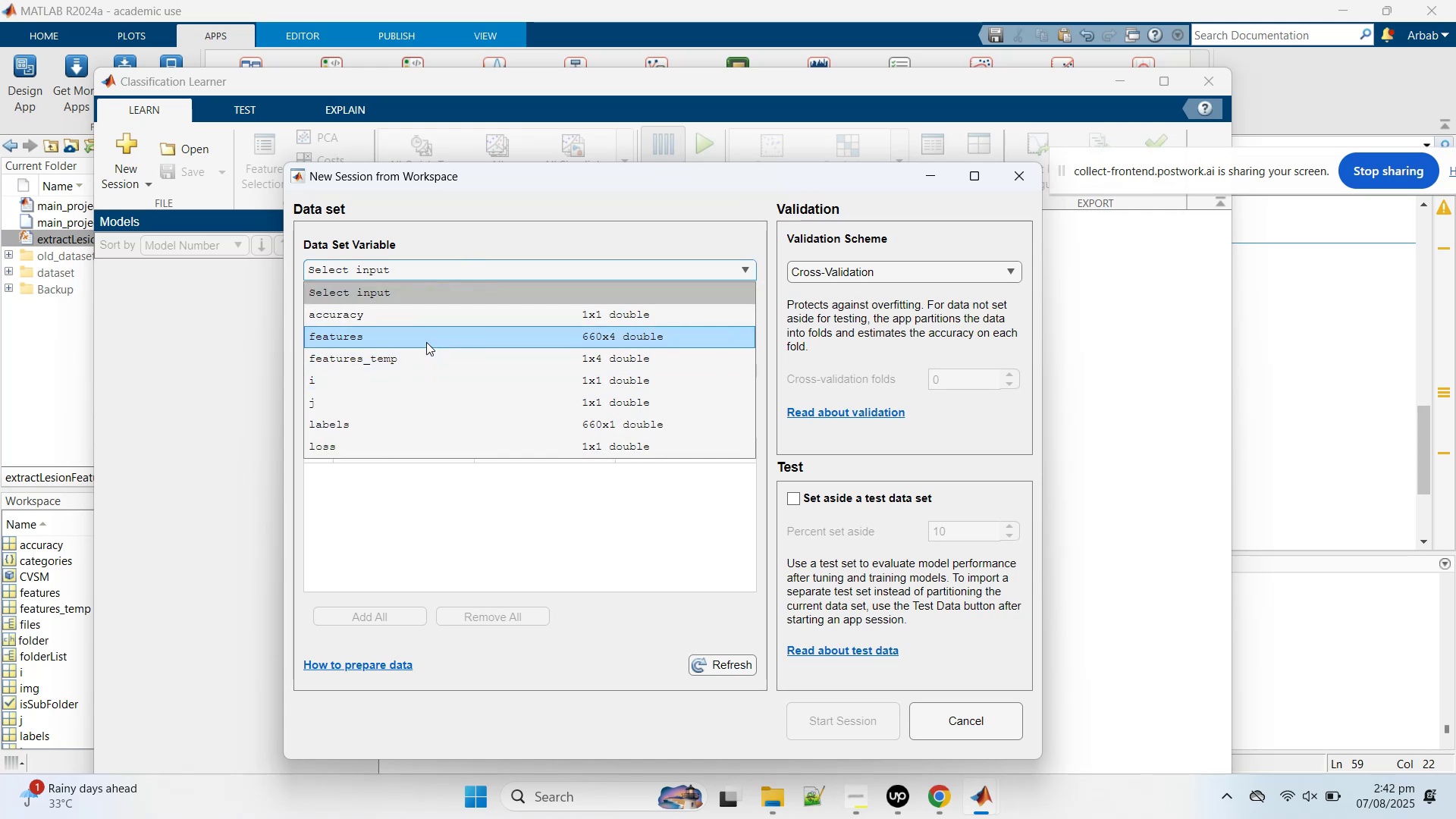 
left_click([426, 342])
 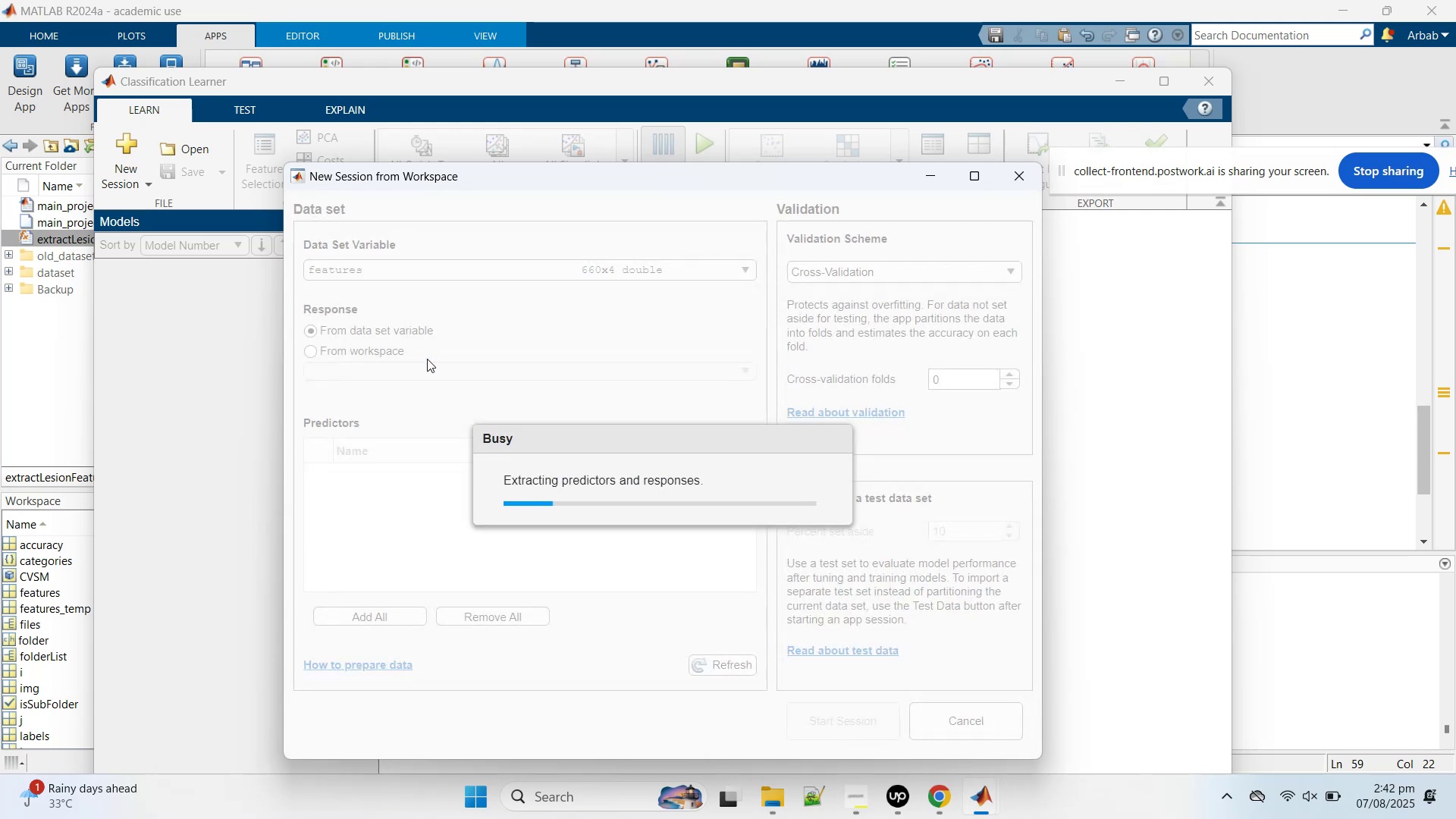 
mouse_move([400, 382])
 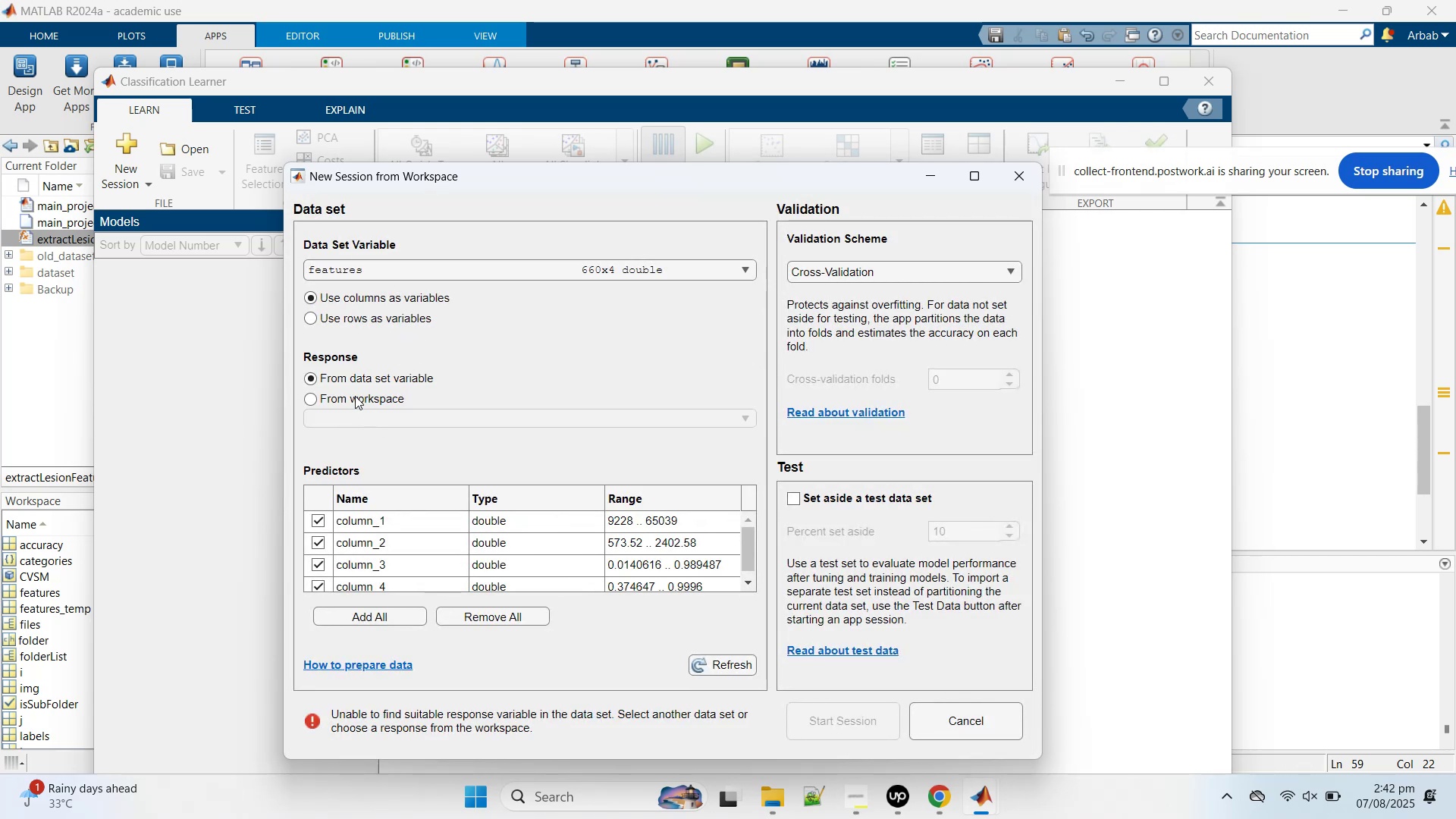 
left_click([355, 396])
 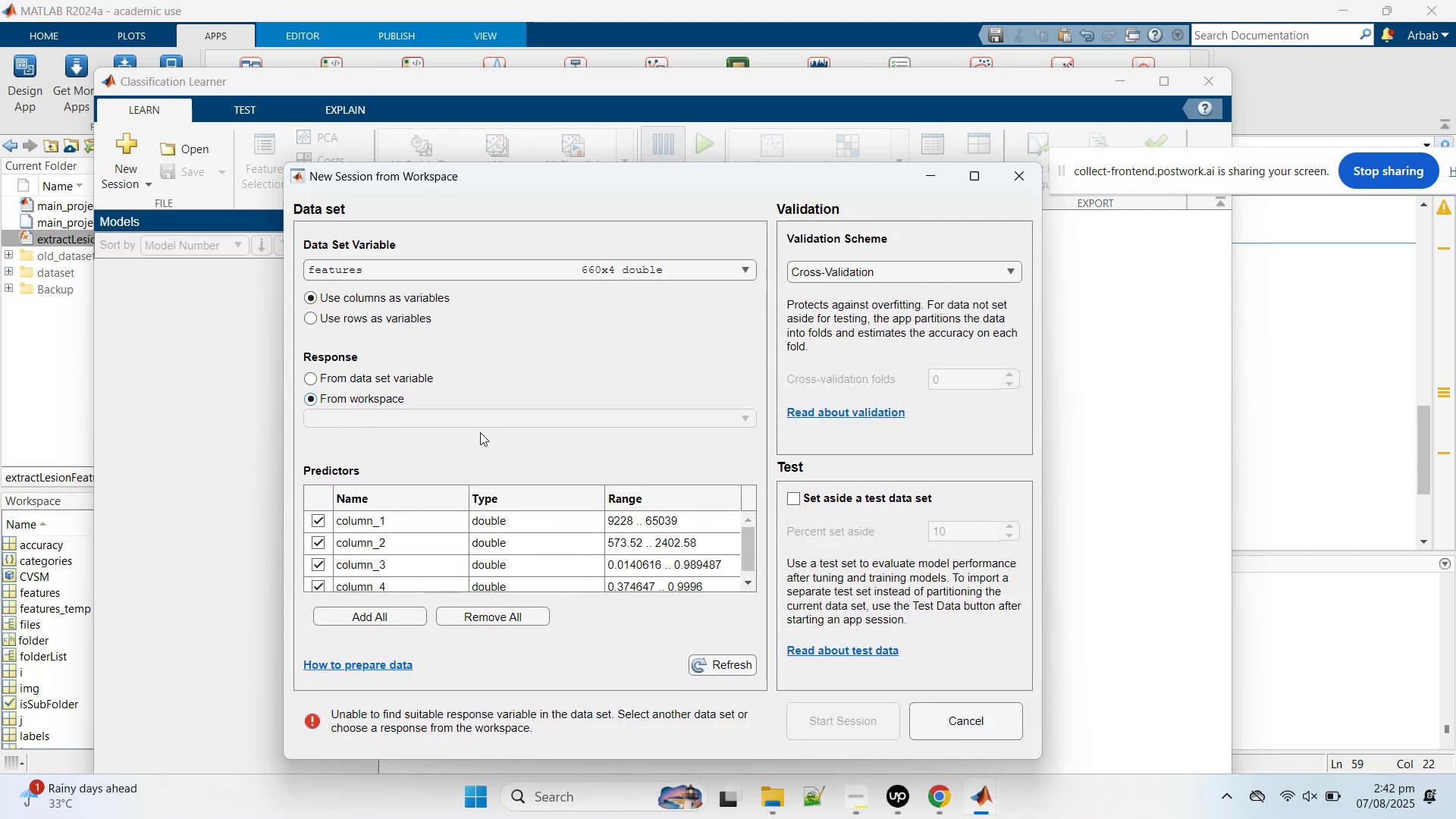 
left_click([469, 414])
 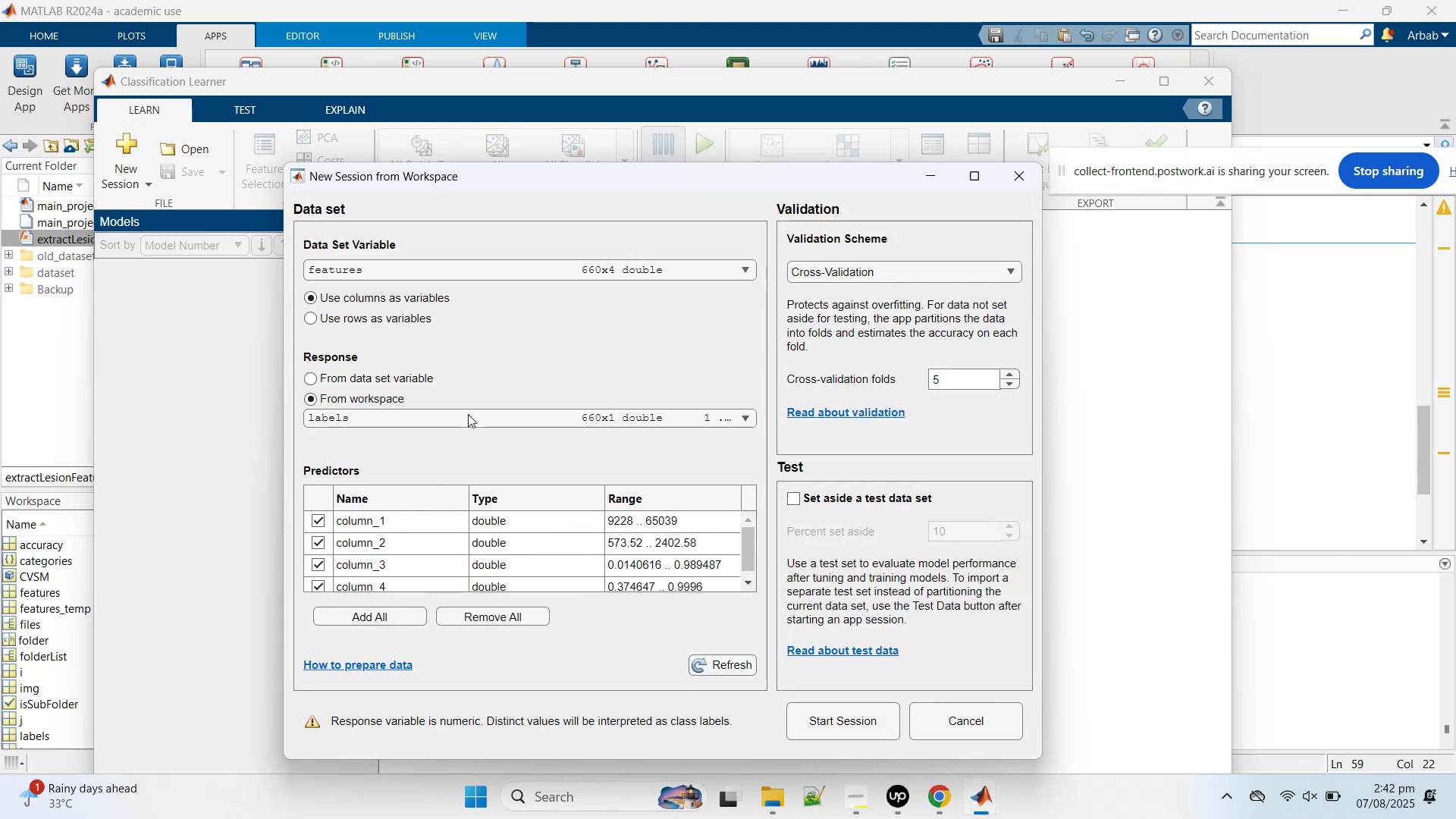 
left_click([468, 414])
 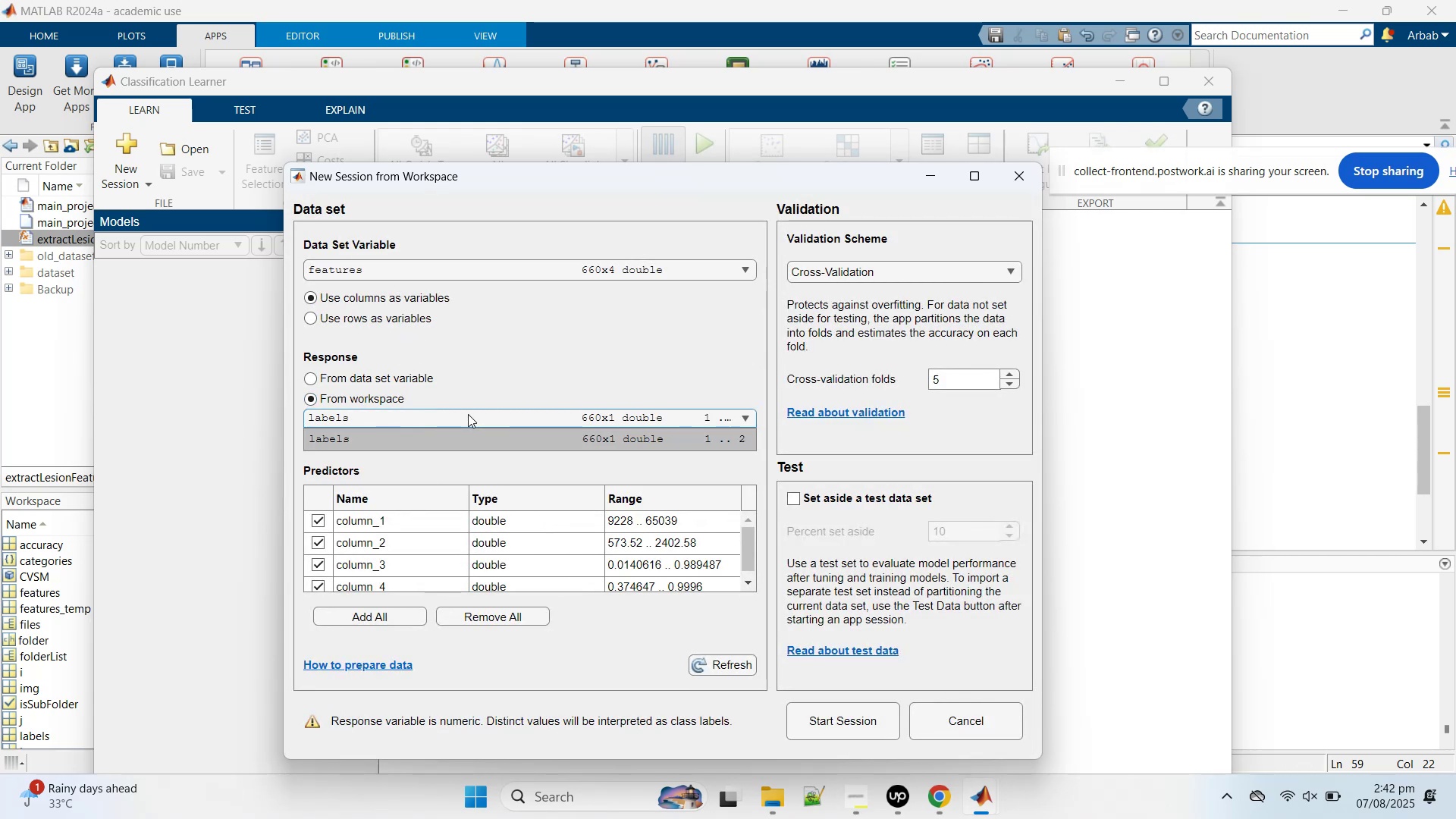 
left_click([468, 414])
 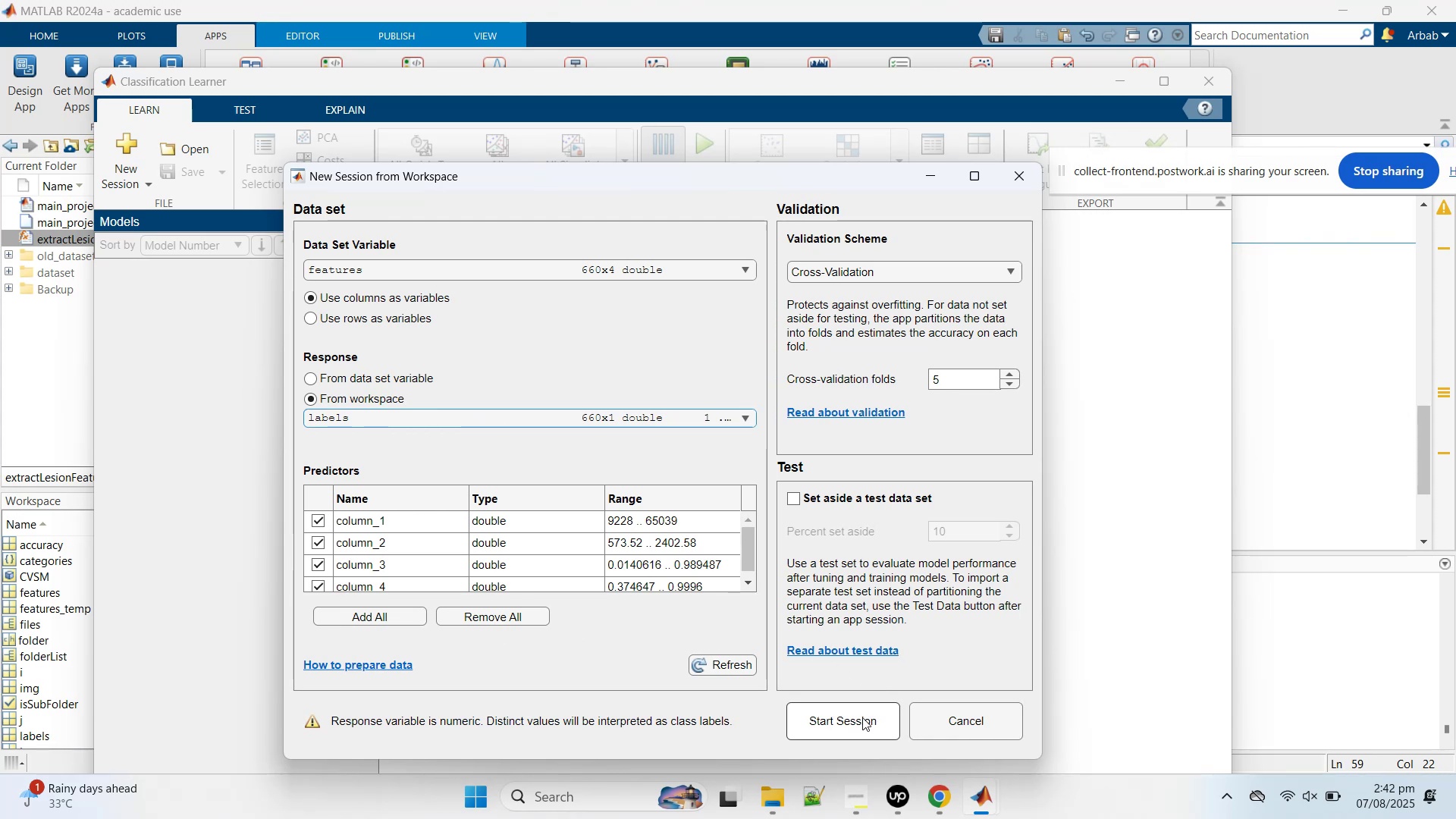 
wait(9.56)
 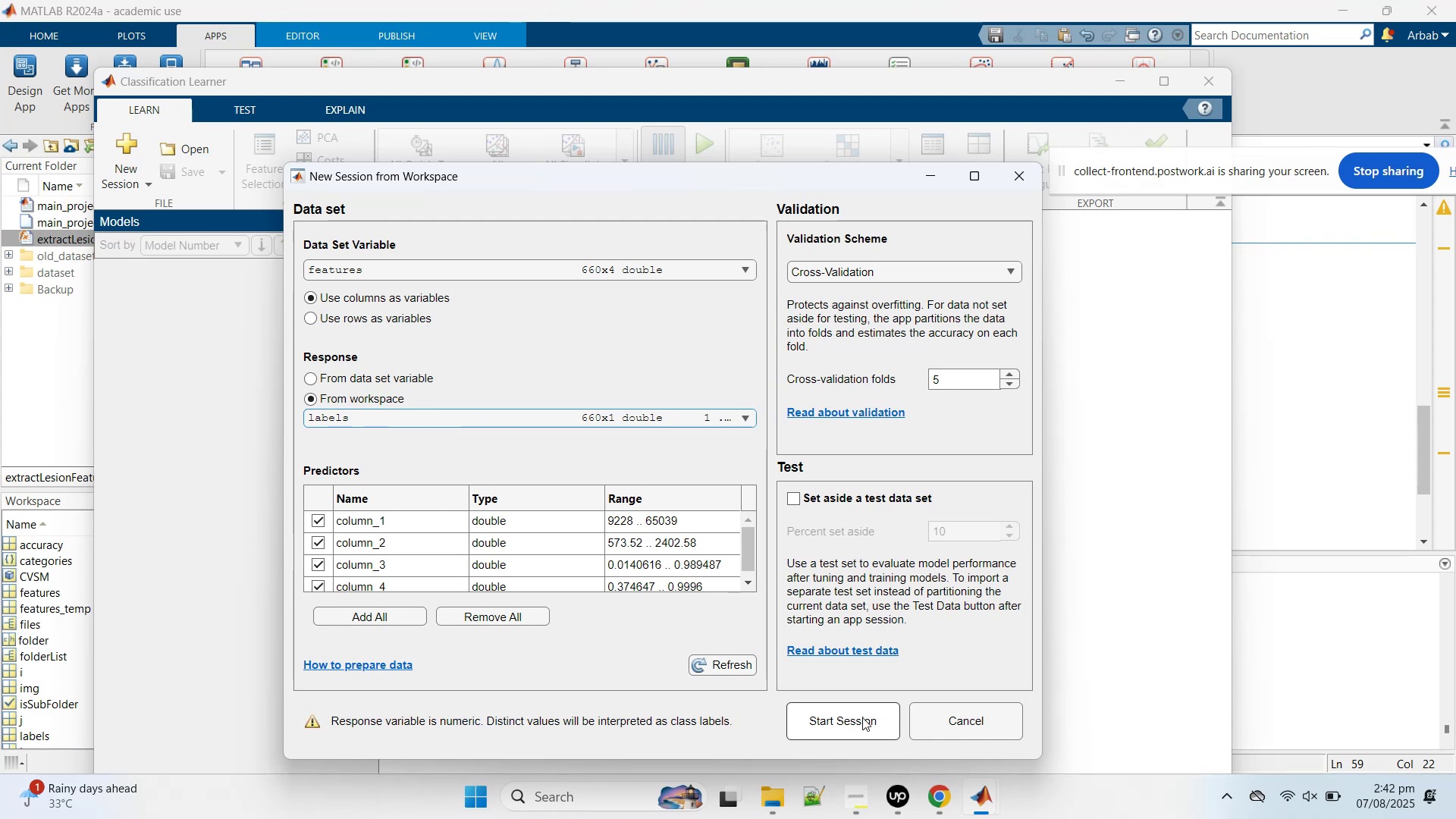 
left_click([870, 732])
 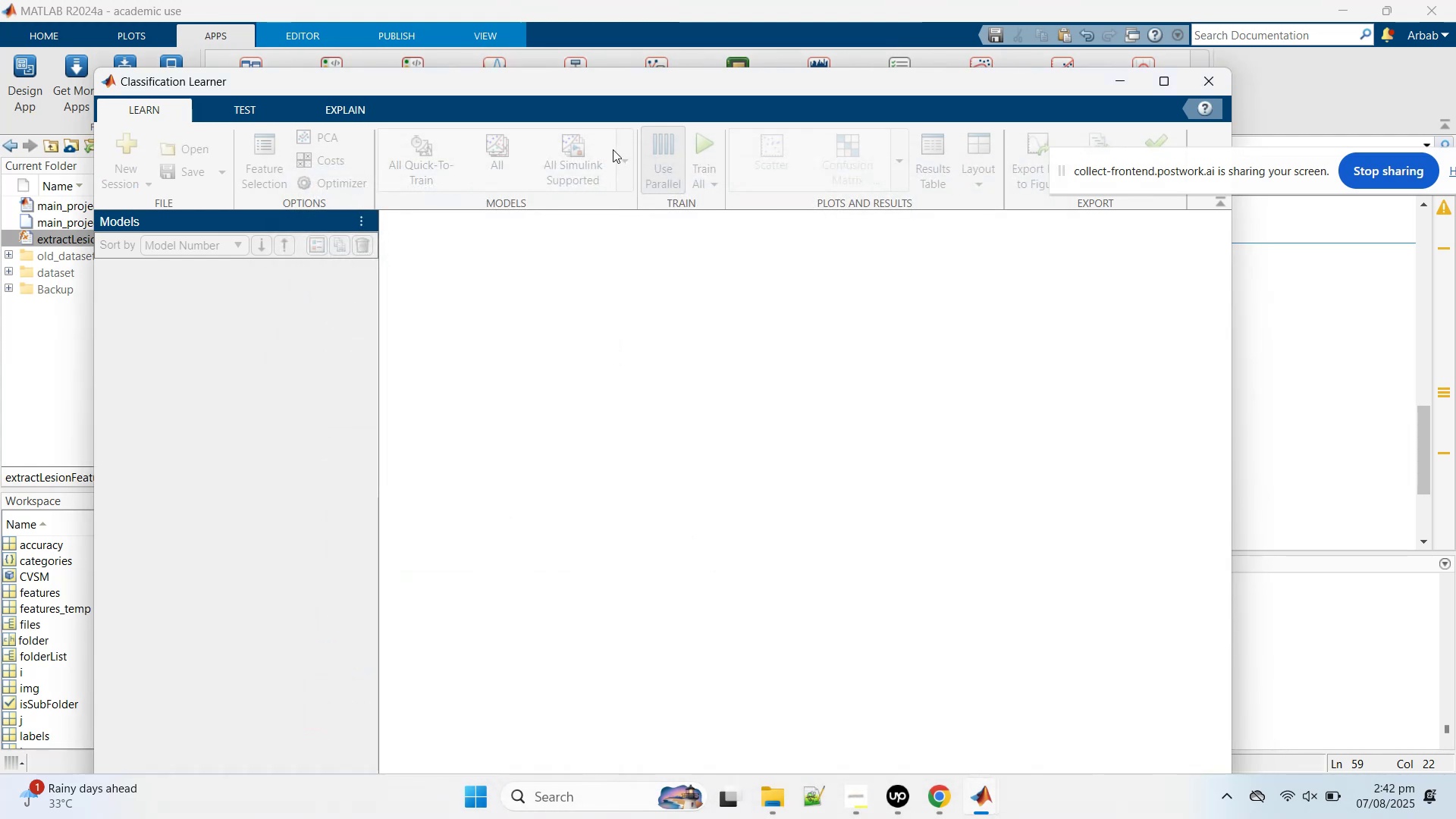 
double_click([588, 82])
 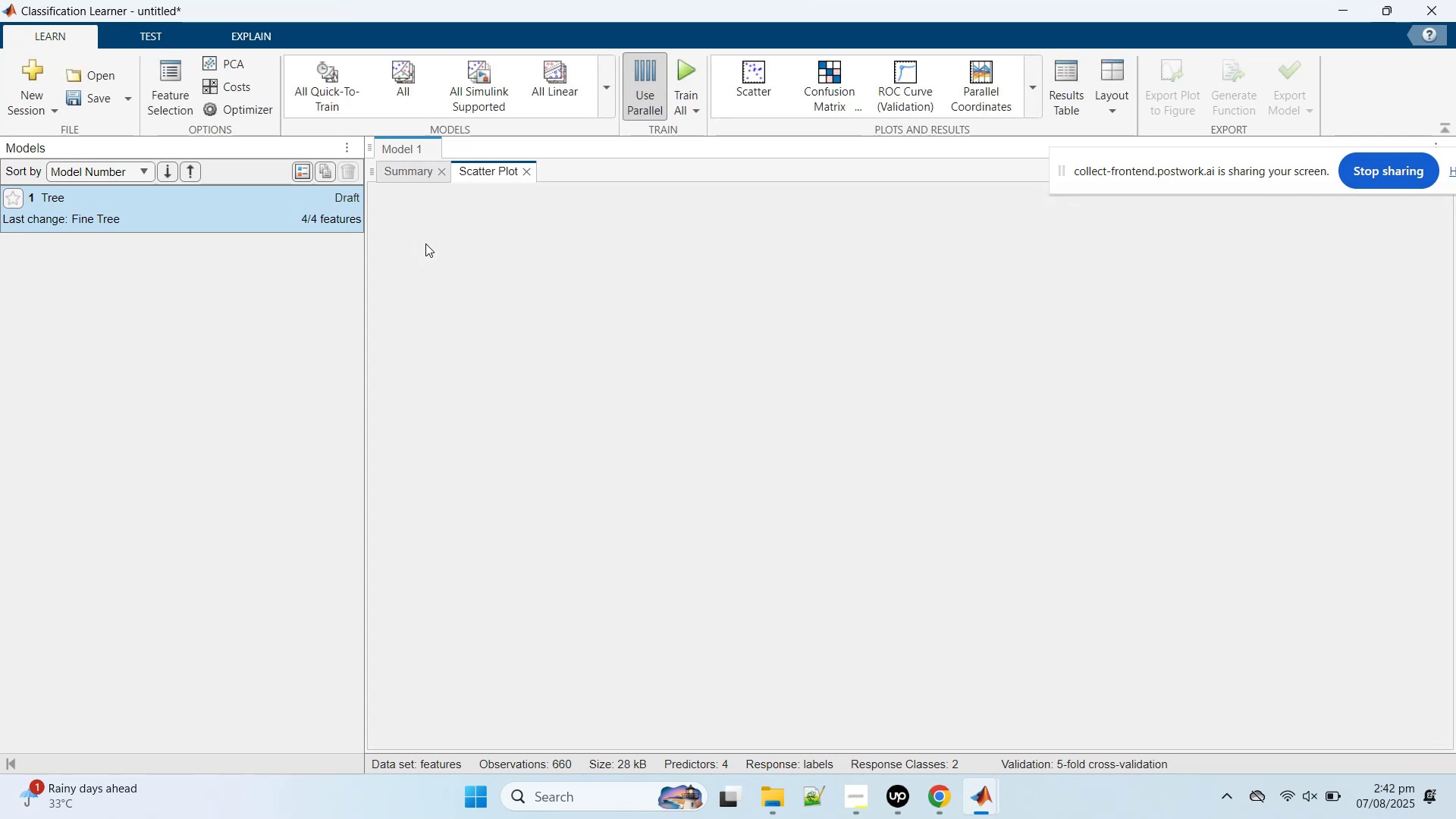 
wait(19.78)
 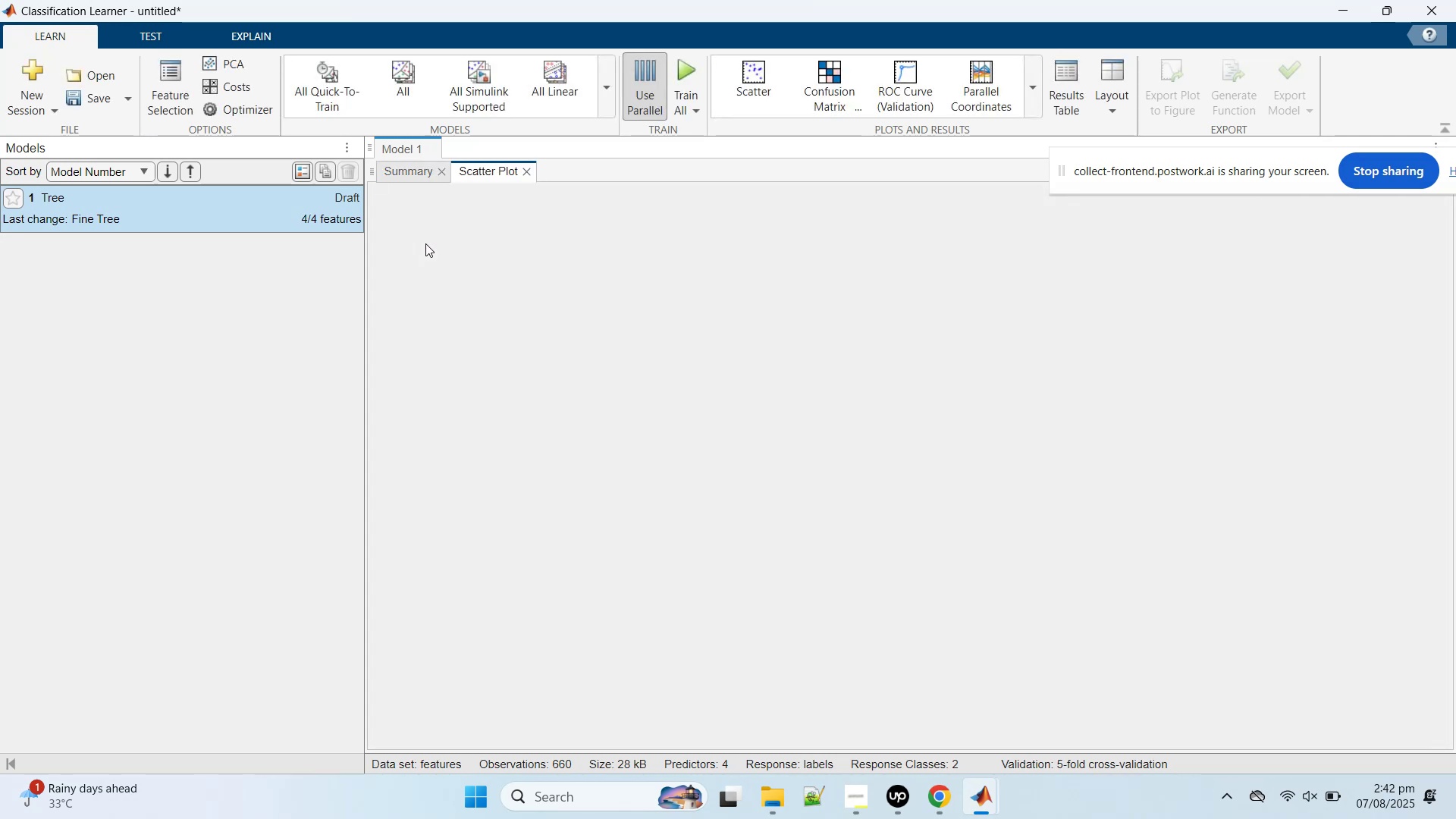 
left_click([422, 243])
 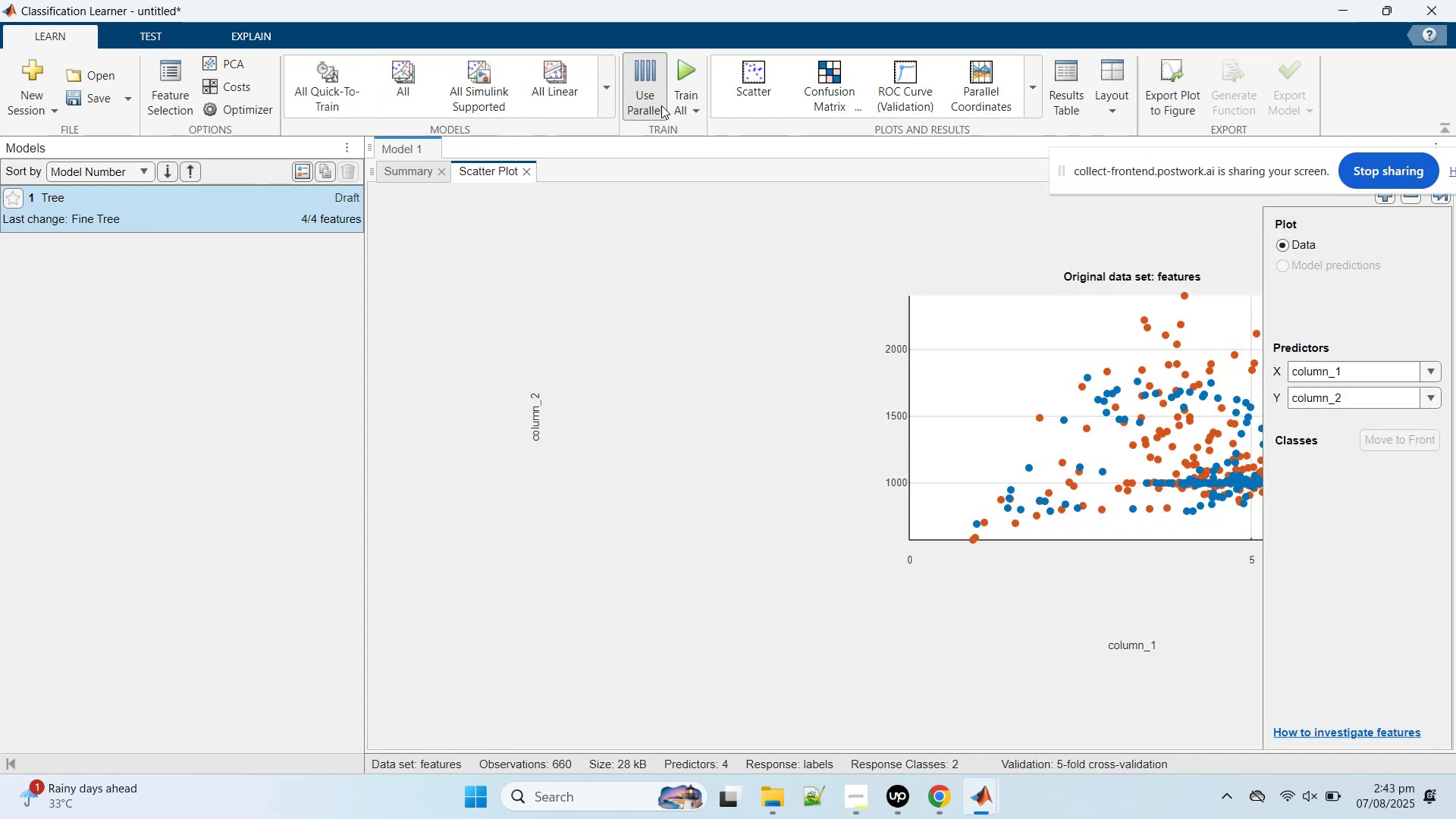 
wait(6.24)
 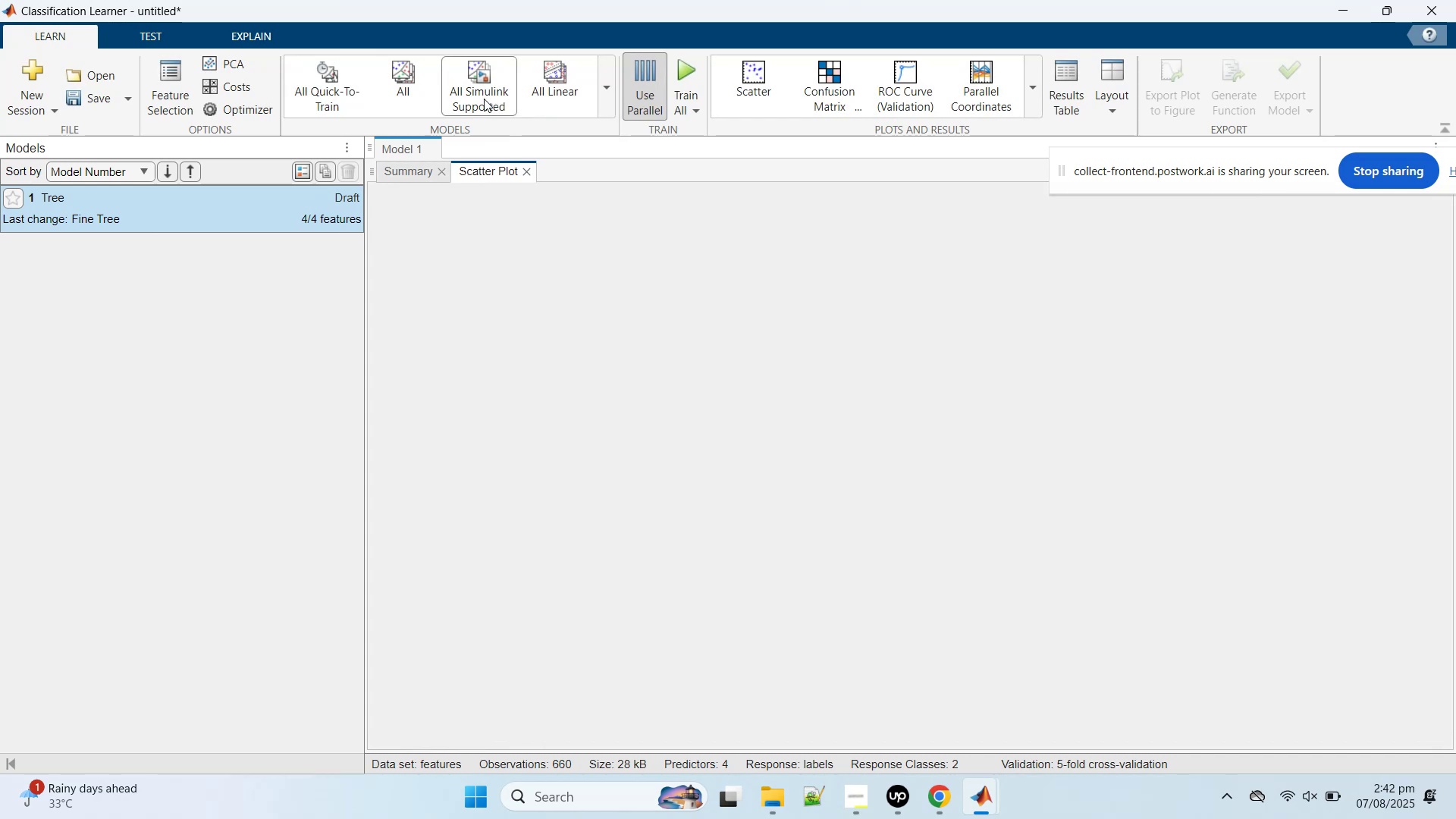 
left_click([607, 95])
 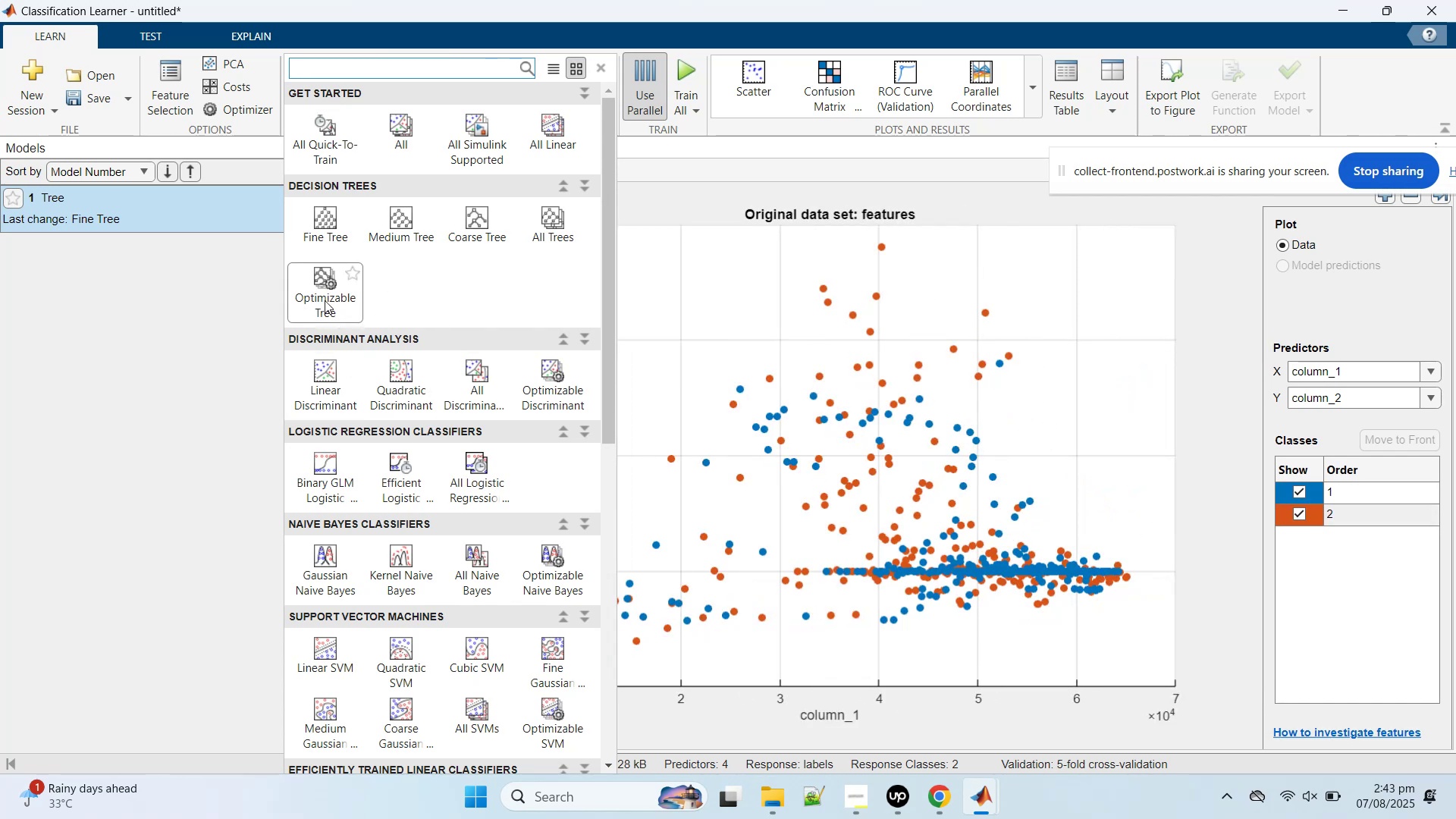 
scroll: coordinate [429, 458], scroll_direction: down, amount: 7.0
 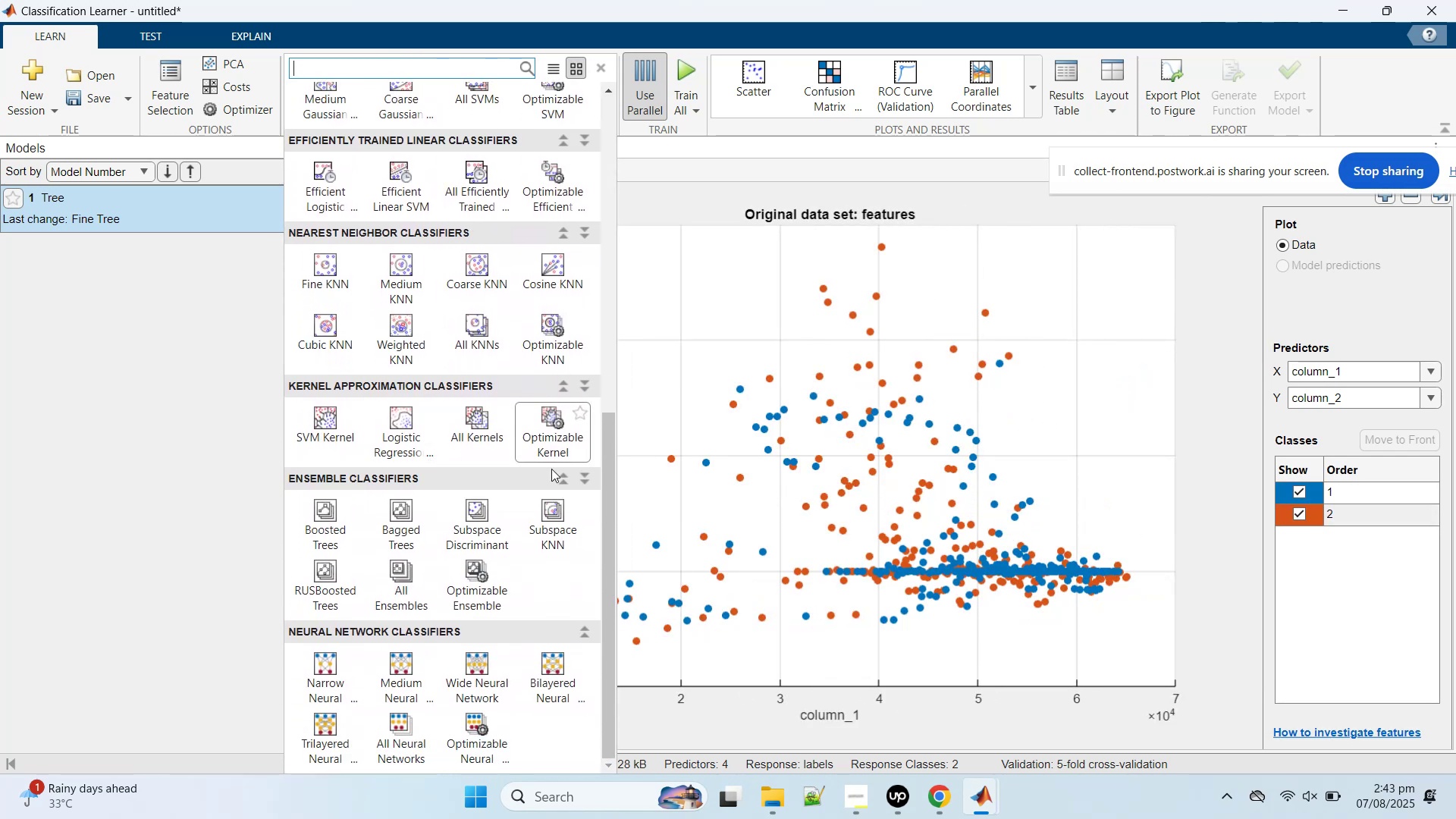 
scroll: coordinate [498, 435], scroll_direction: up, amount: 11.0
 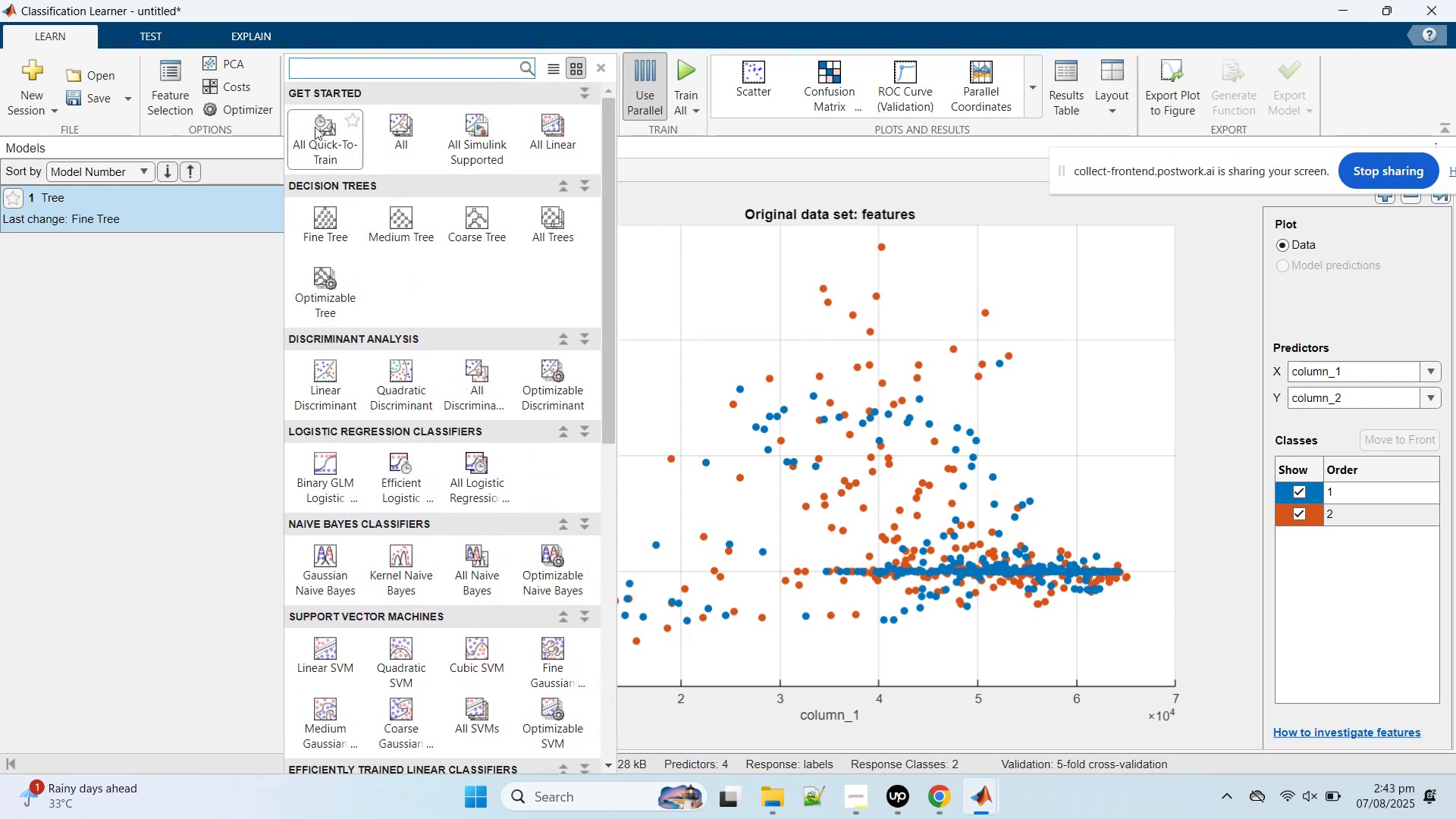 
left_click([311, 122])
 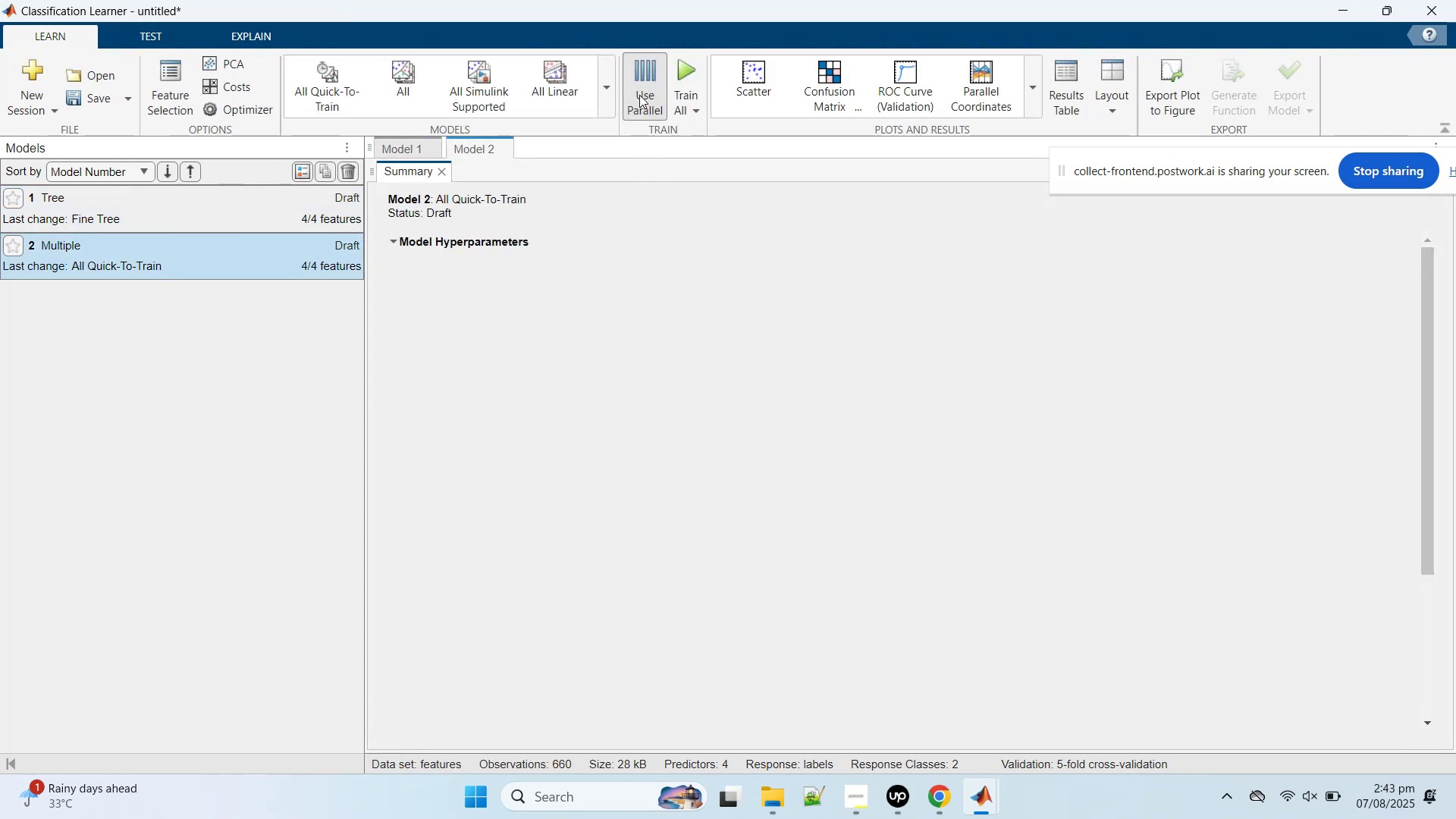 
wait(6.61)
 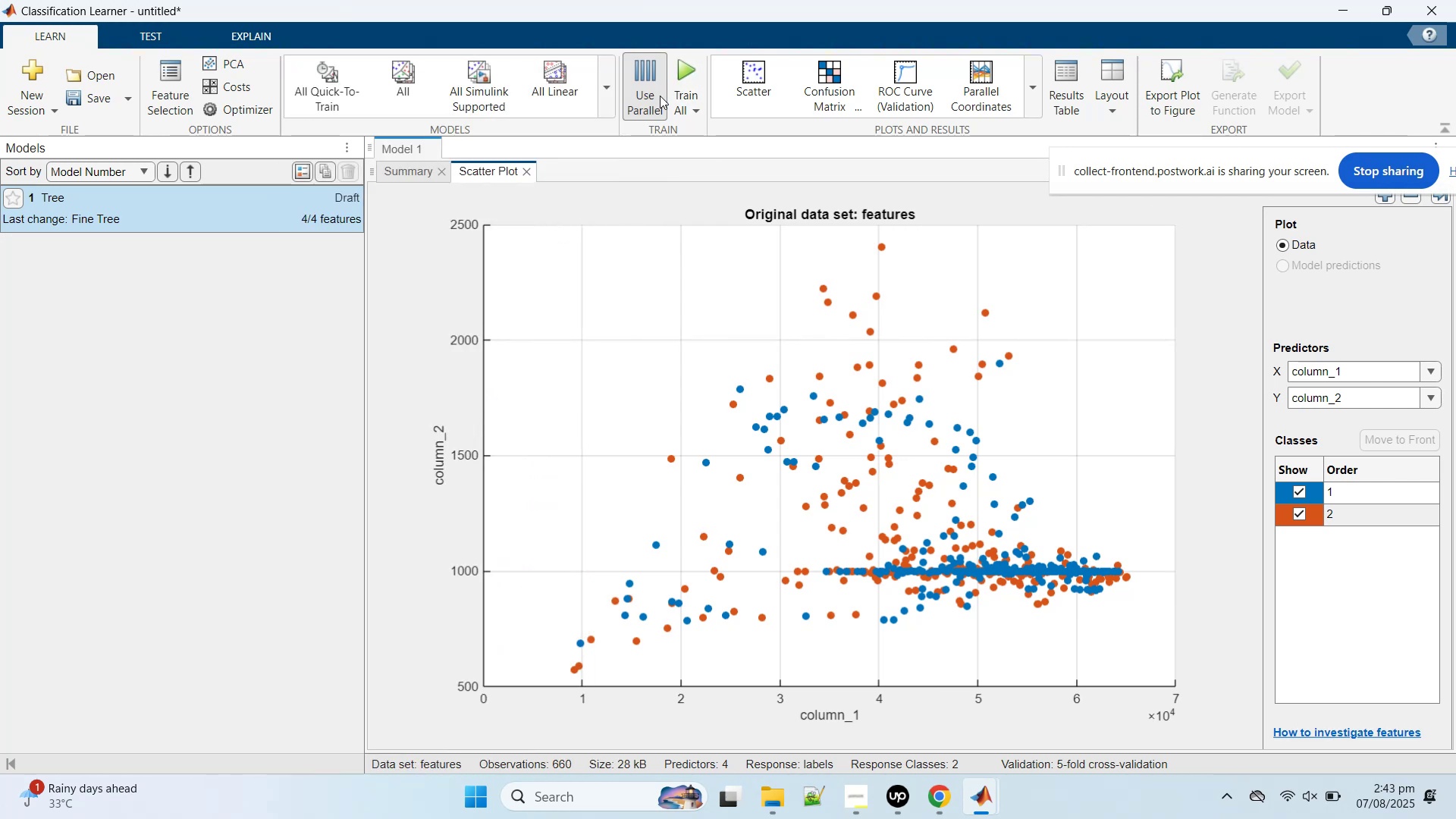 
left_click([638, 101])
 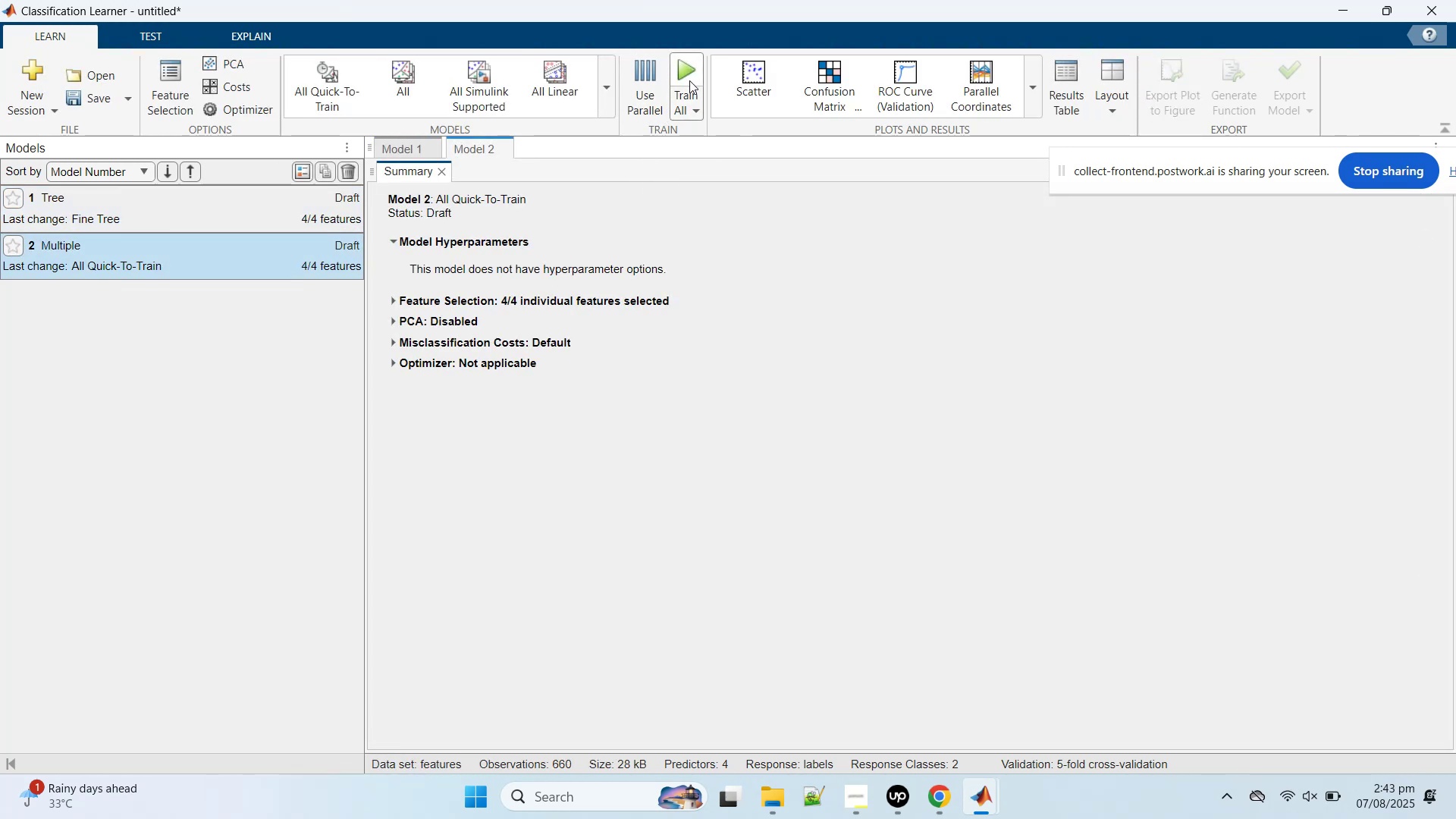 
left_click([689, 80])
 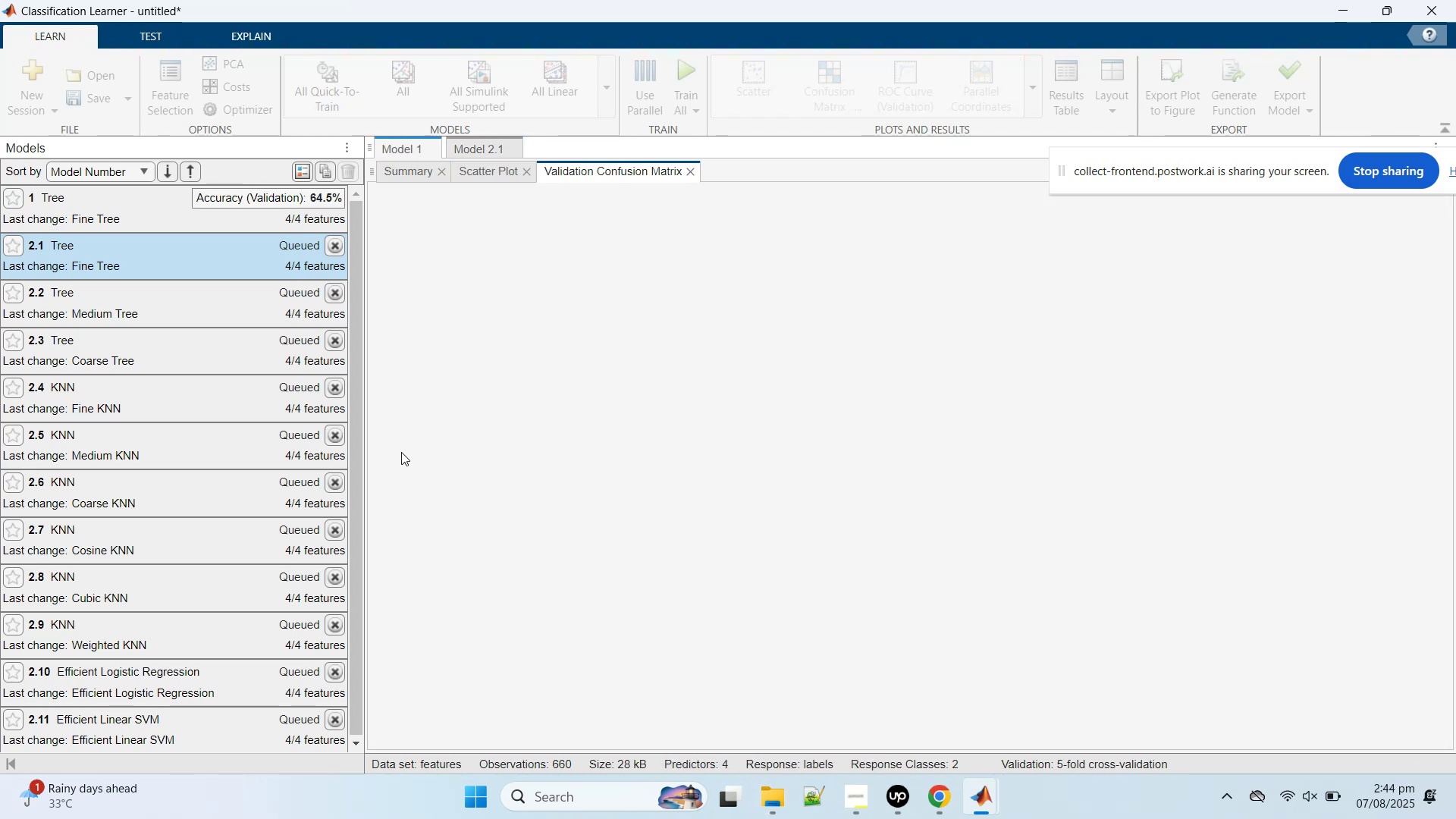 
wait(44.46)
 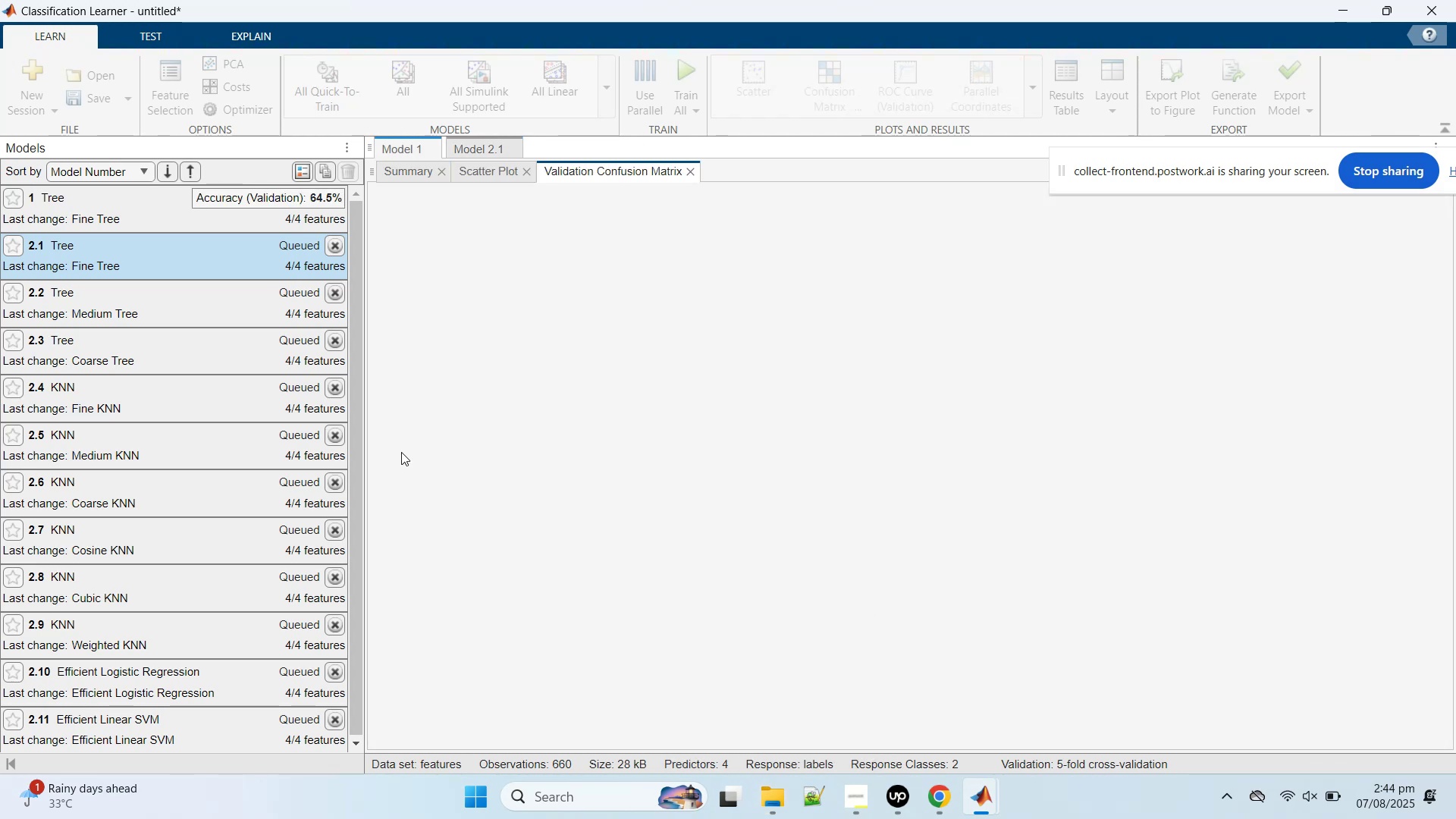 
right_click([1088, 815])
 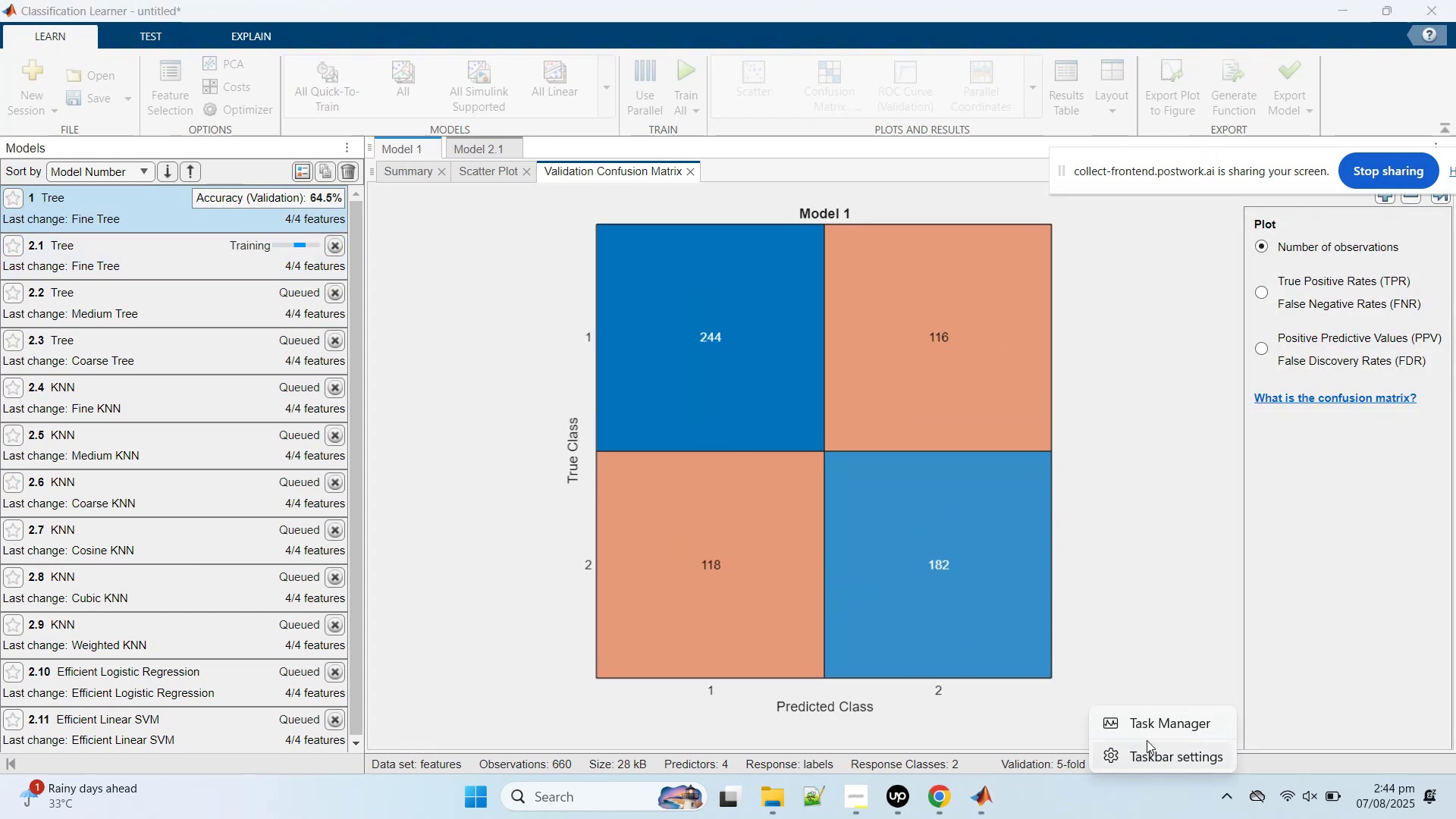 
left_click([1150, 726])
 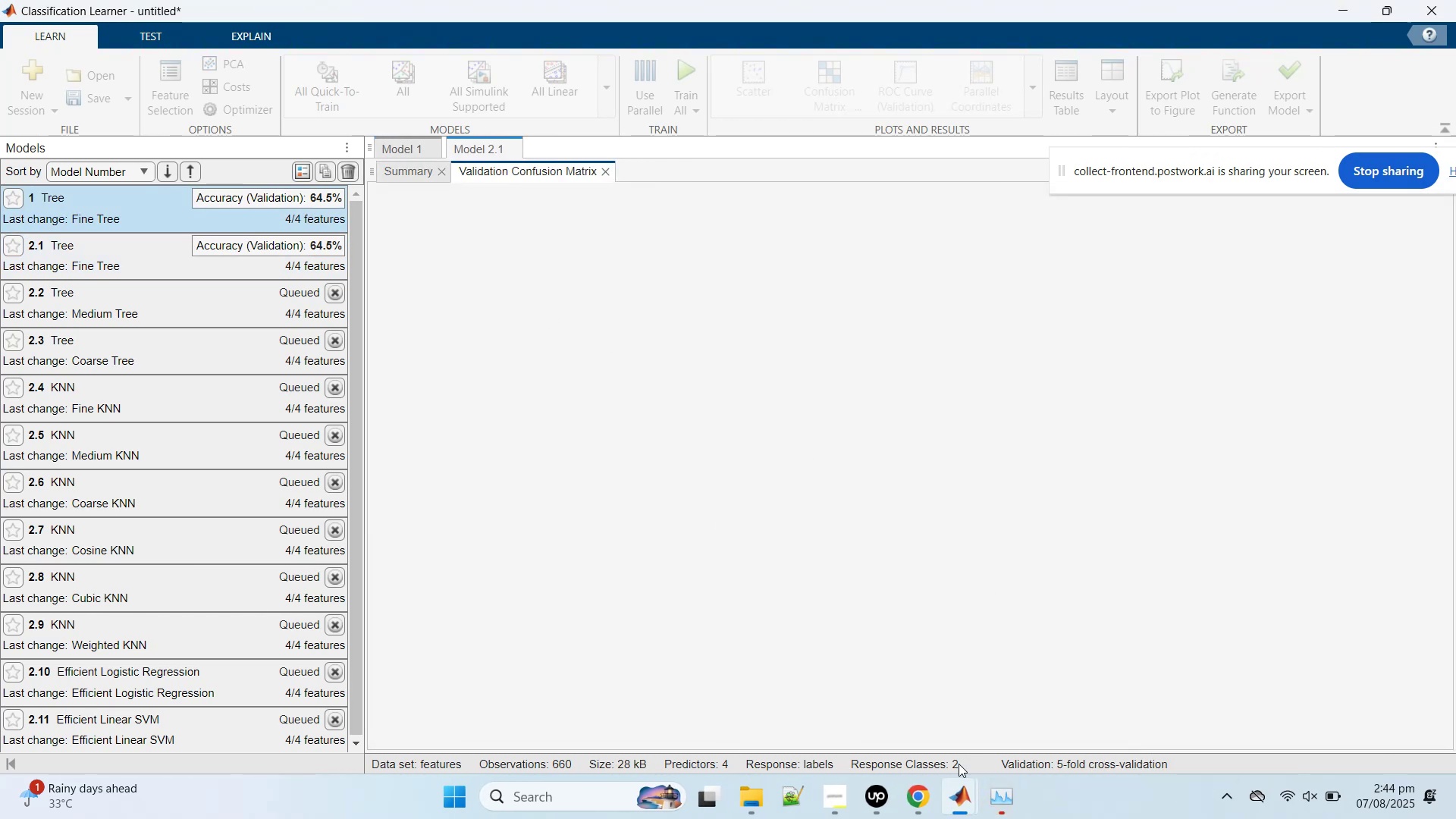 
left_click([993, 808])
 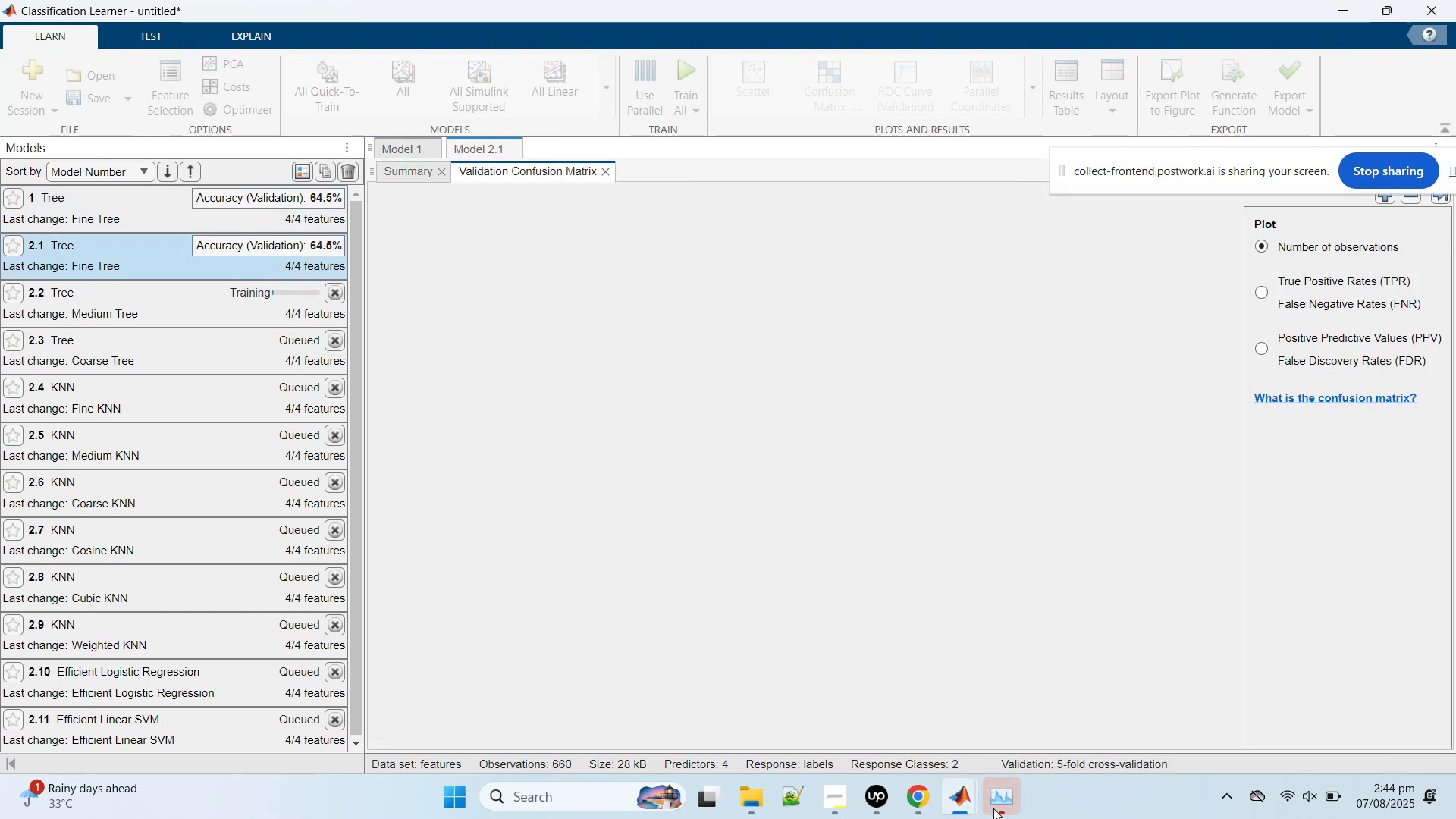 
left_click([993, 808])
 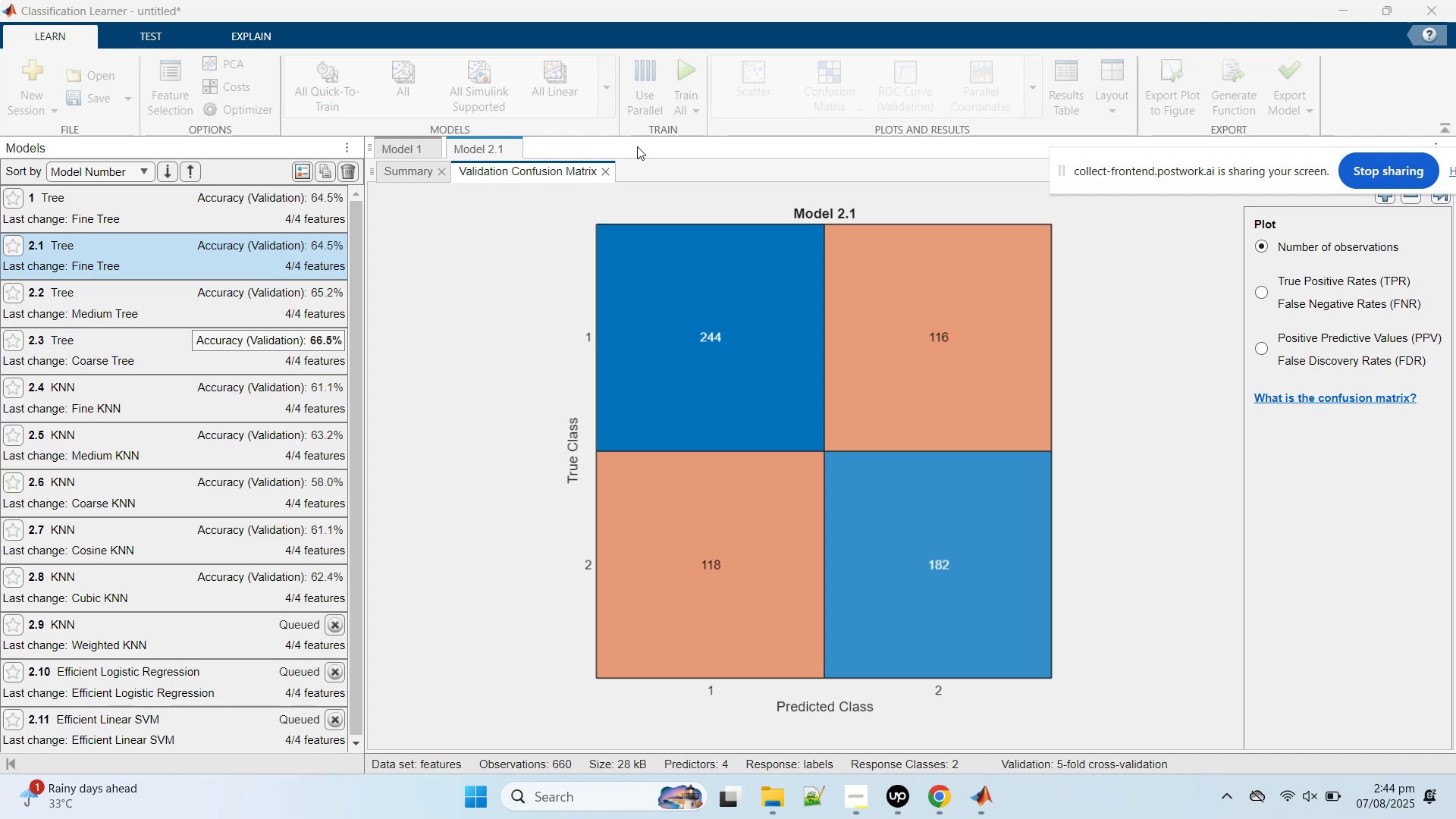 
wait(25.49)
 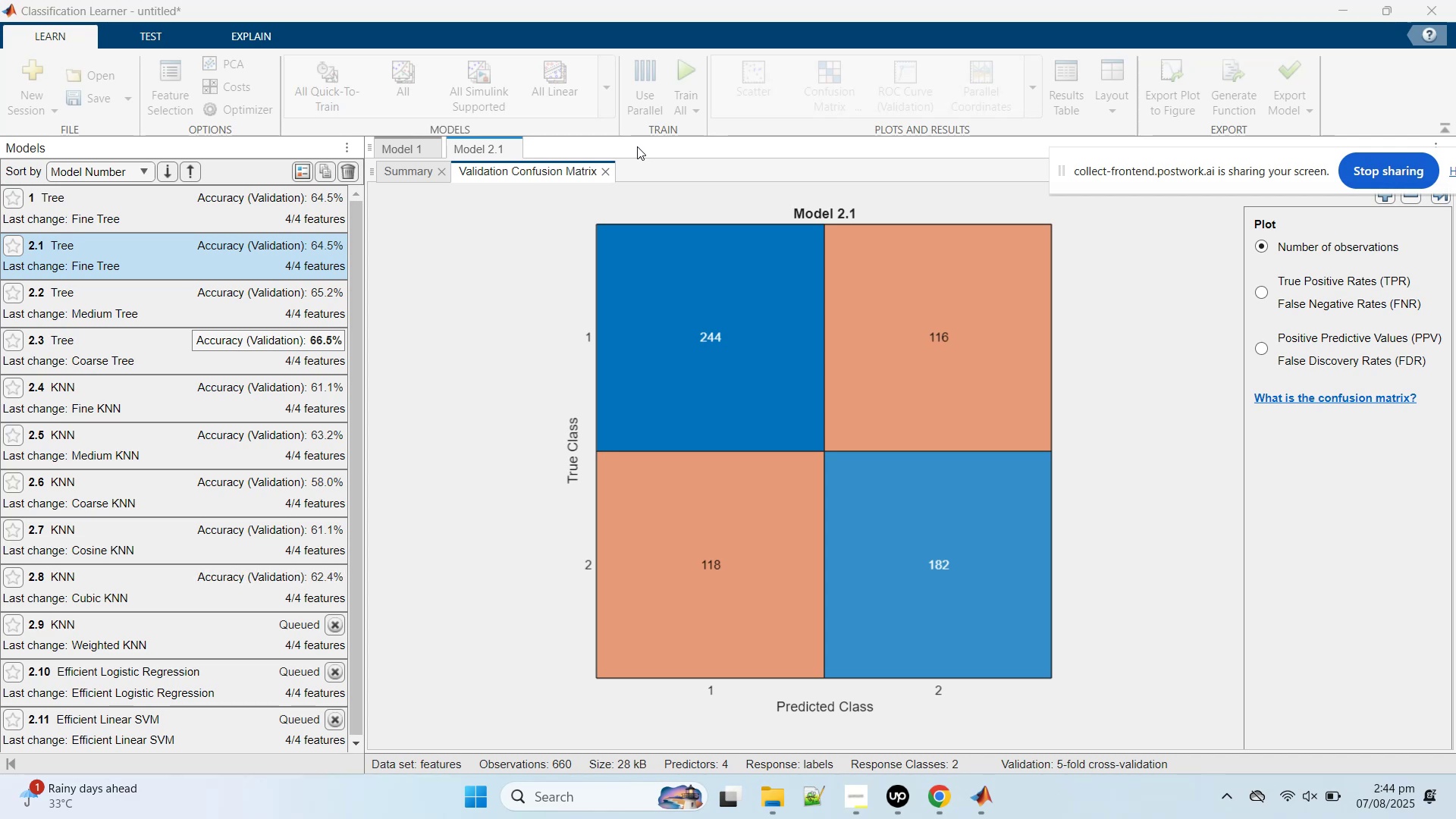 
left_click([281, 431])
 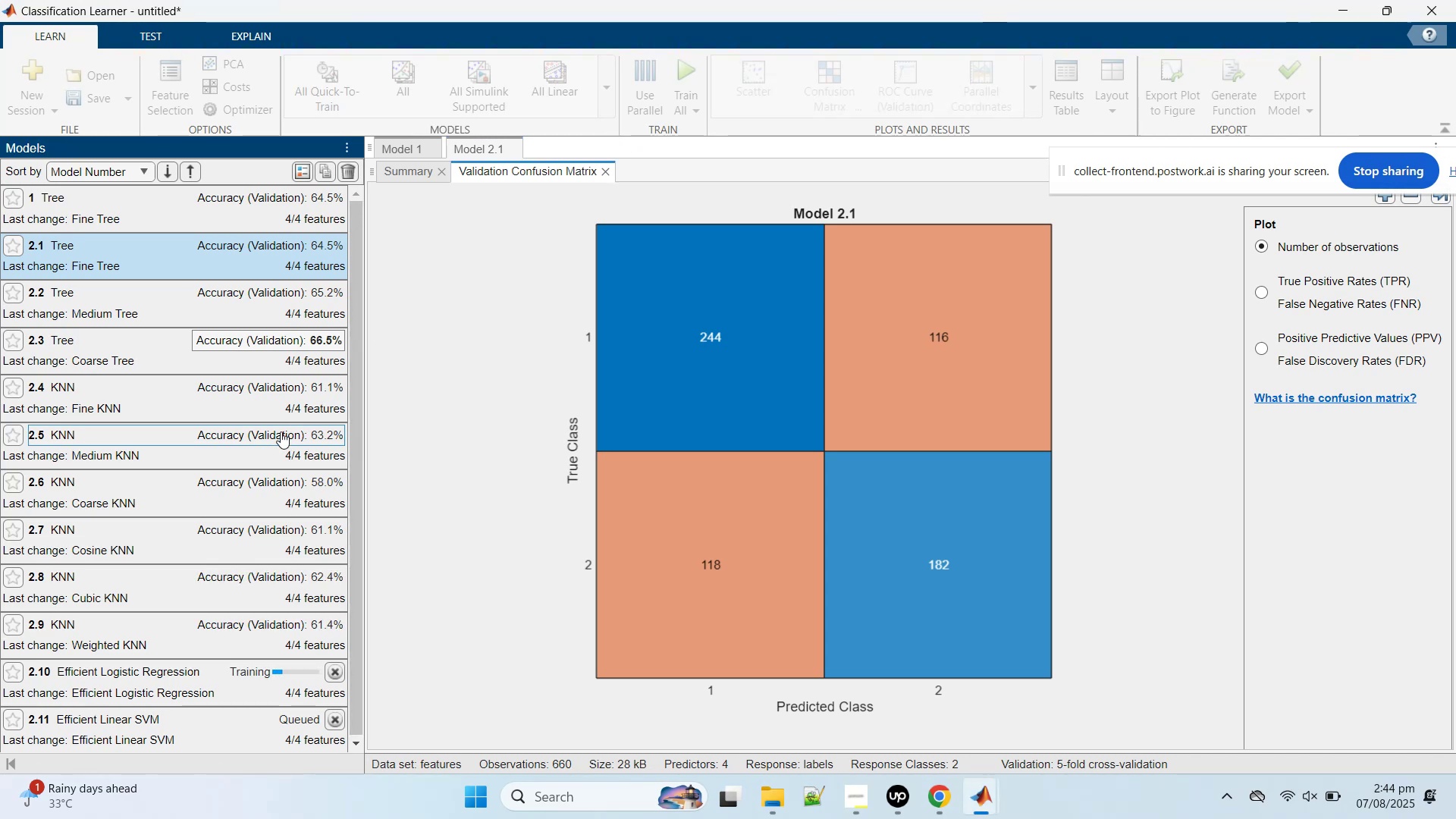 
scroll: coordinate [281, 431], scroll_direction: down, amount: 6.0
 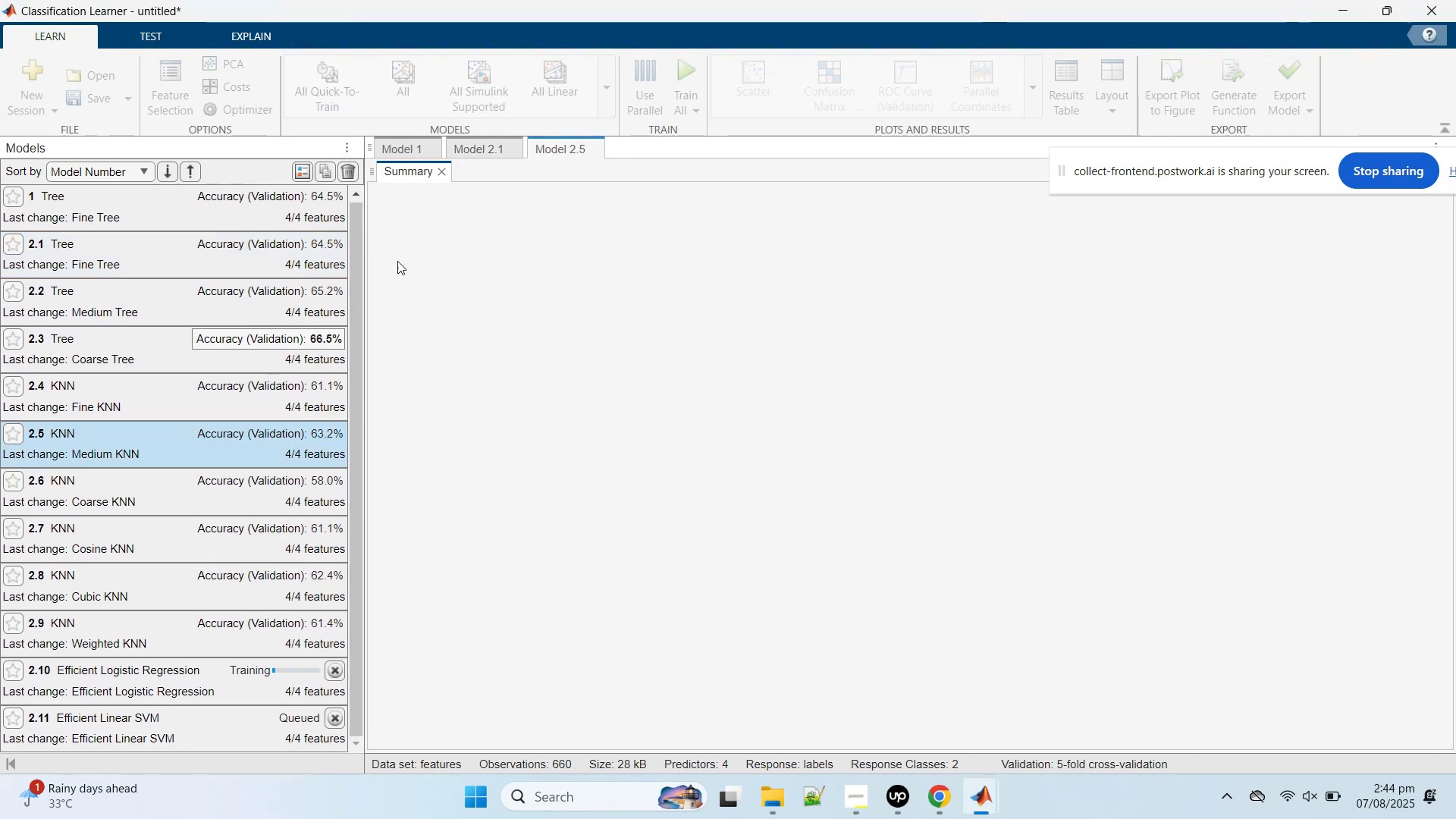 
left_click([139, 332])
 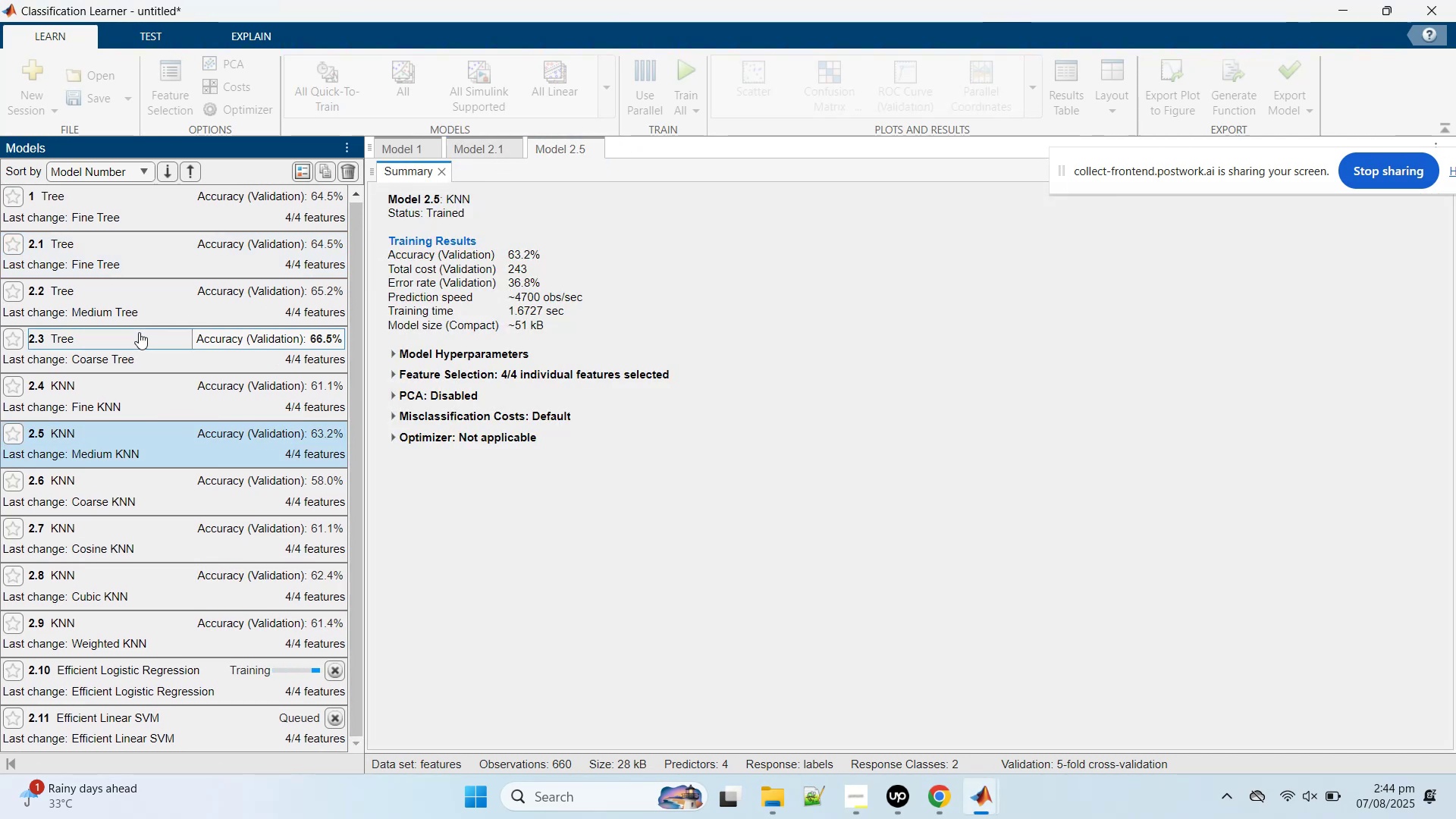 
mouse_move([167, 358])
 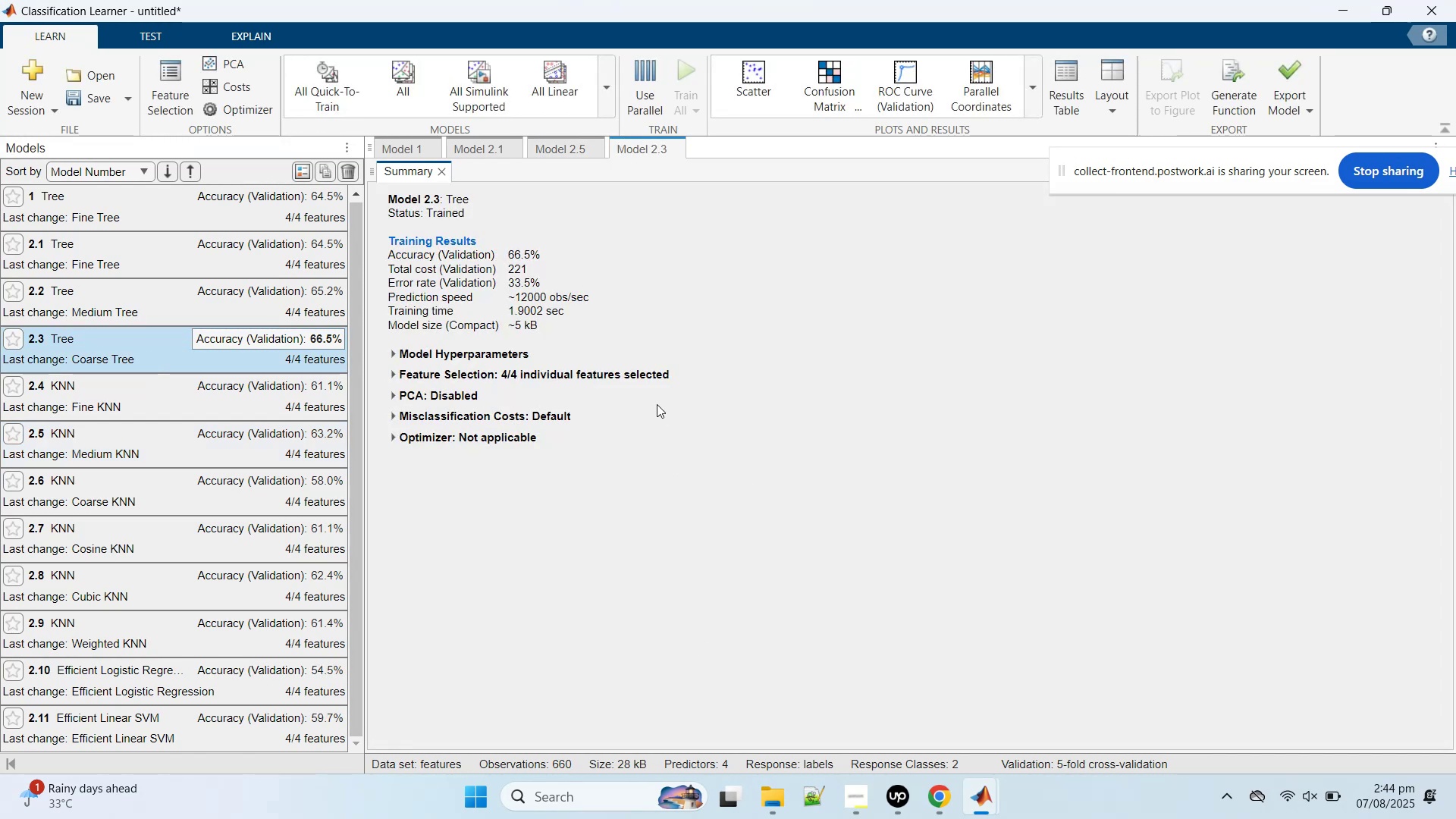 
wait(9.75)
 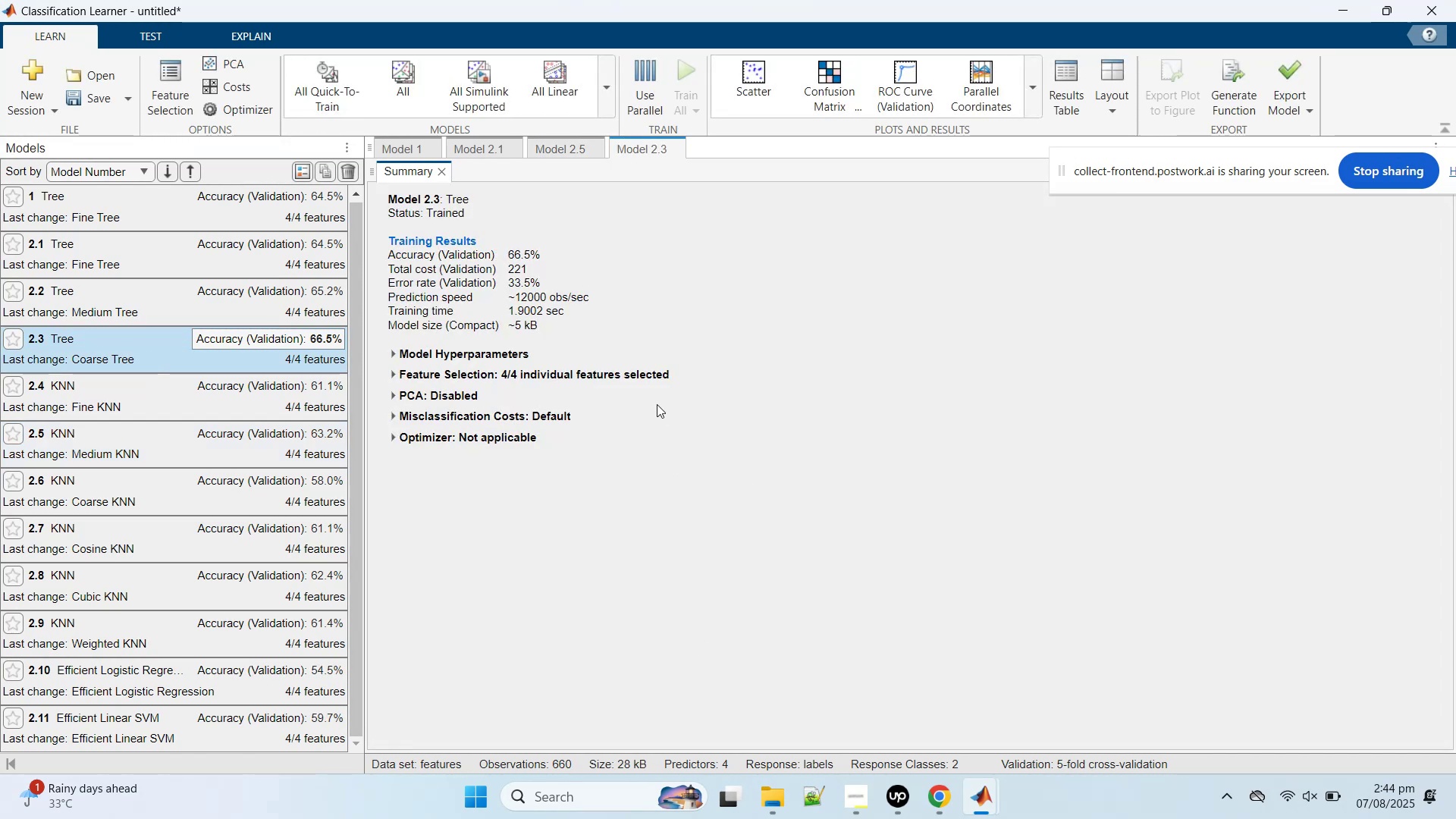 
scroll: coordinate [181, 514], scroll_direction: down, amount: 3.0
 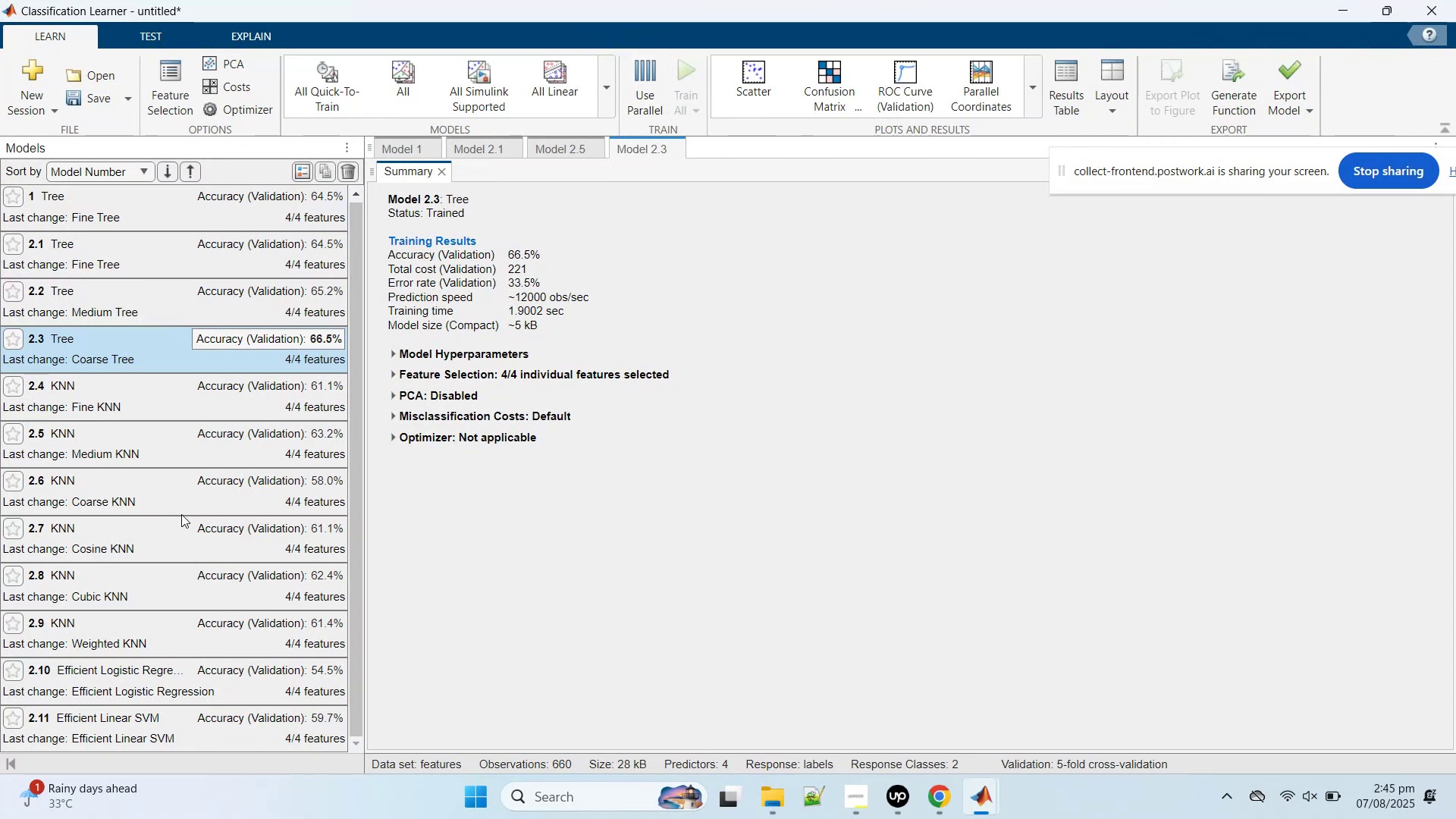 
wait(8.36)
 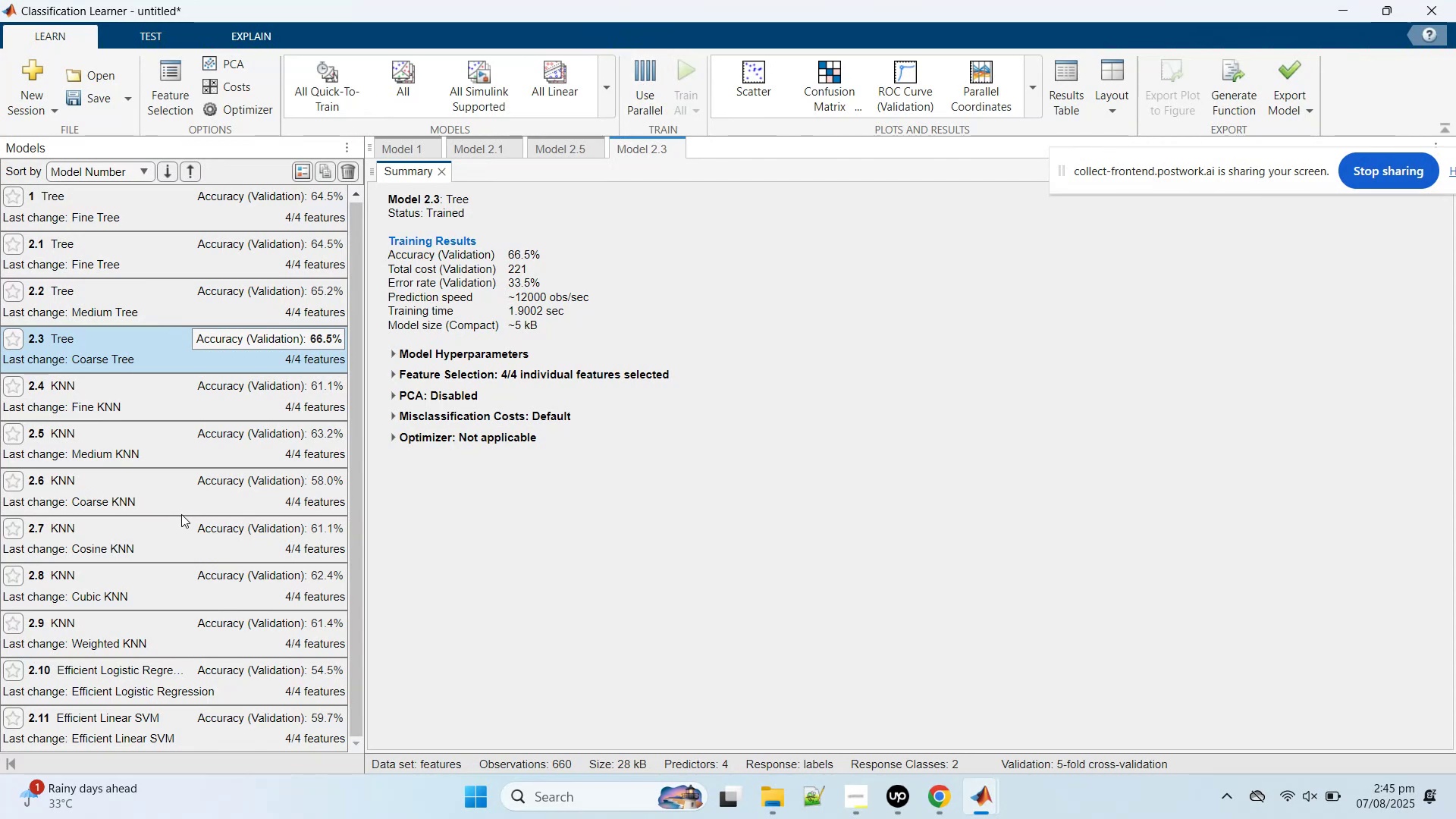 
left_click([837, 77])
 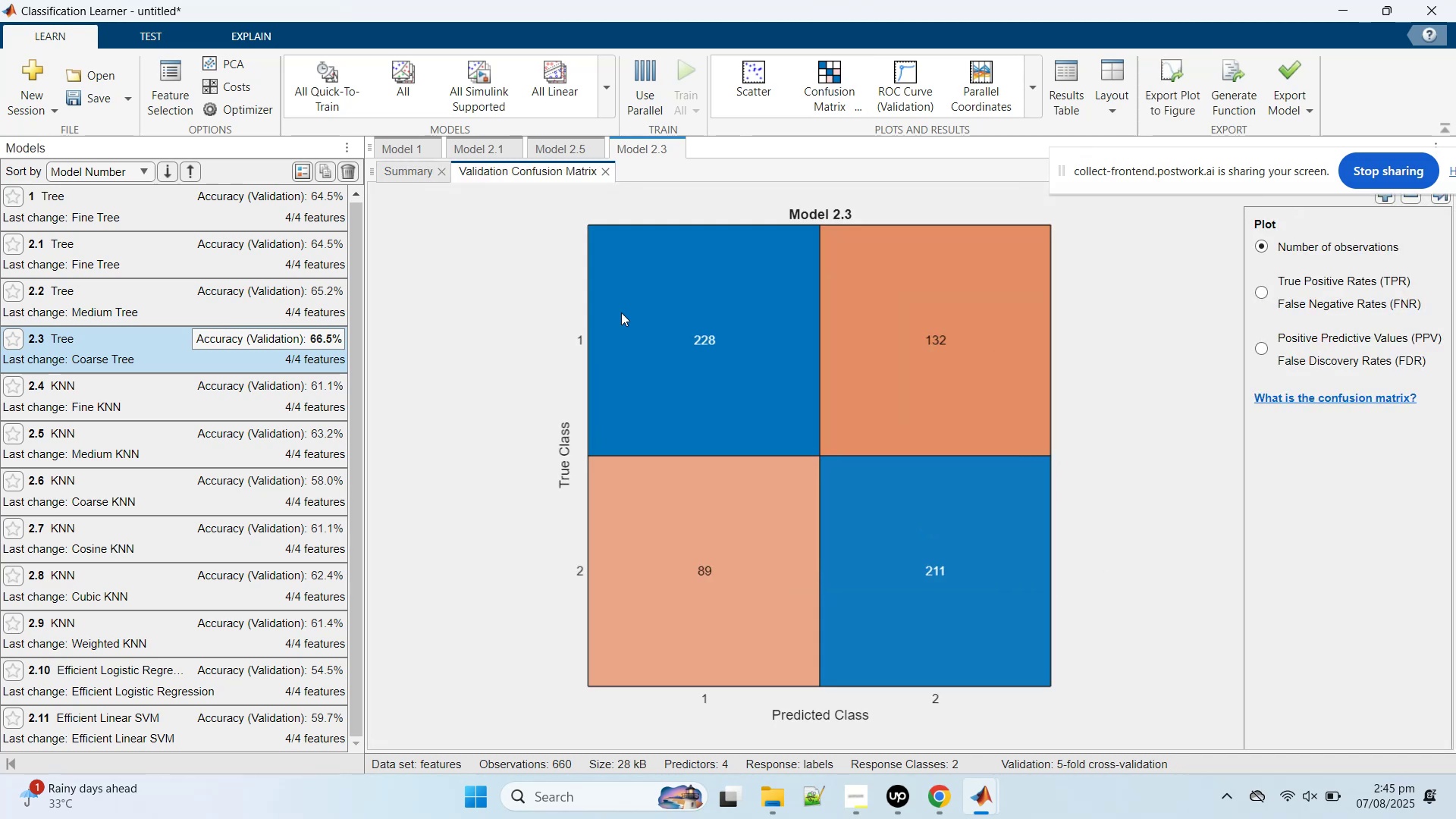 
wait(9.84)
 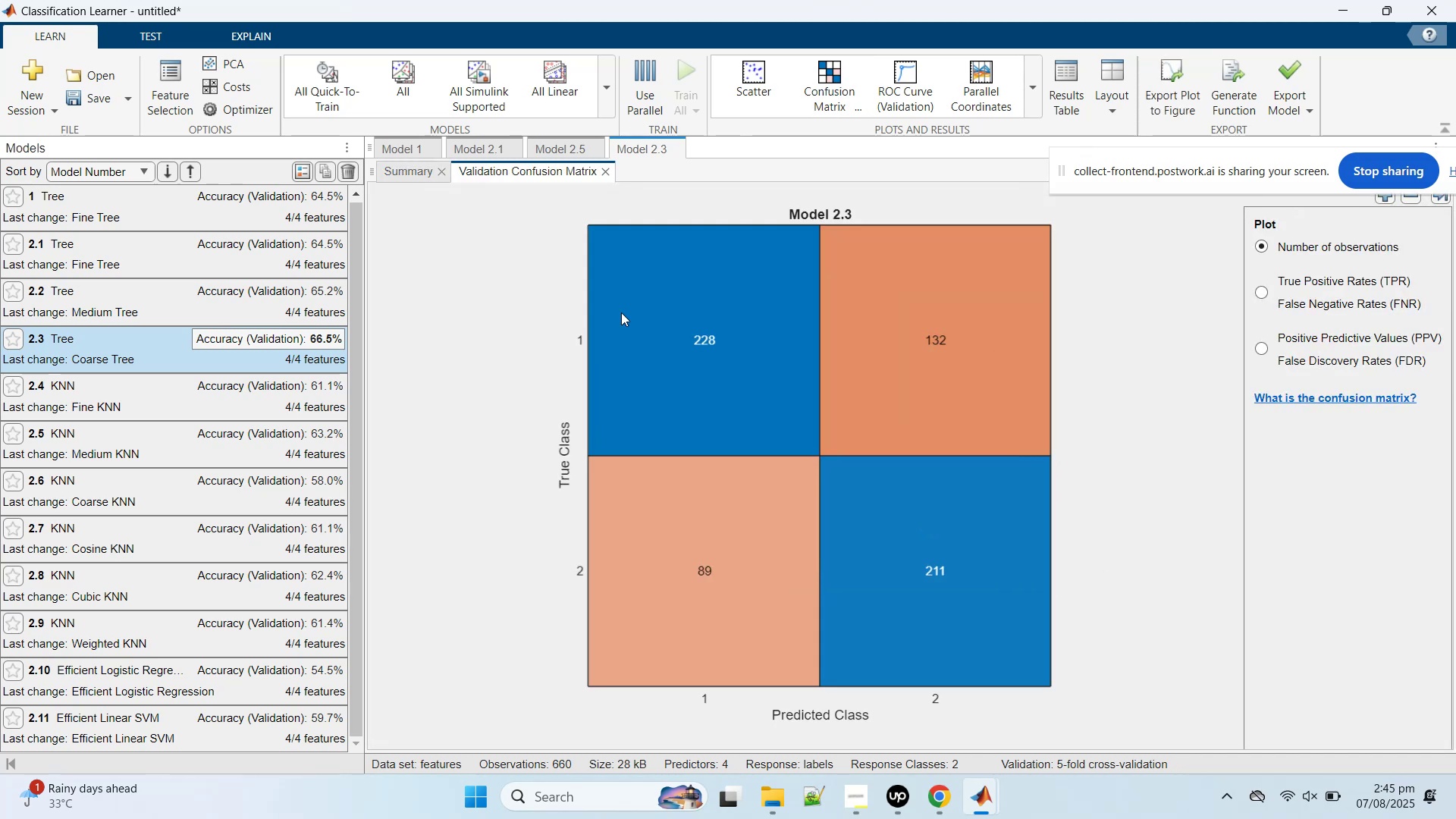 
left_click([1033, 91])
 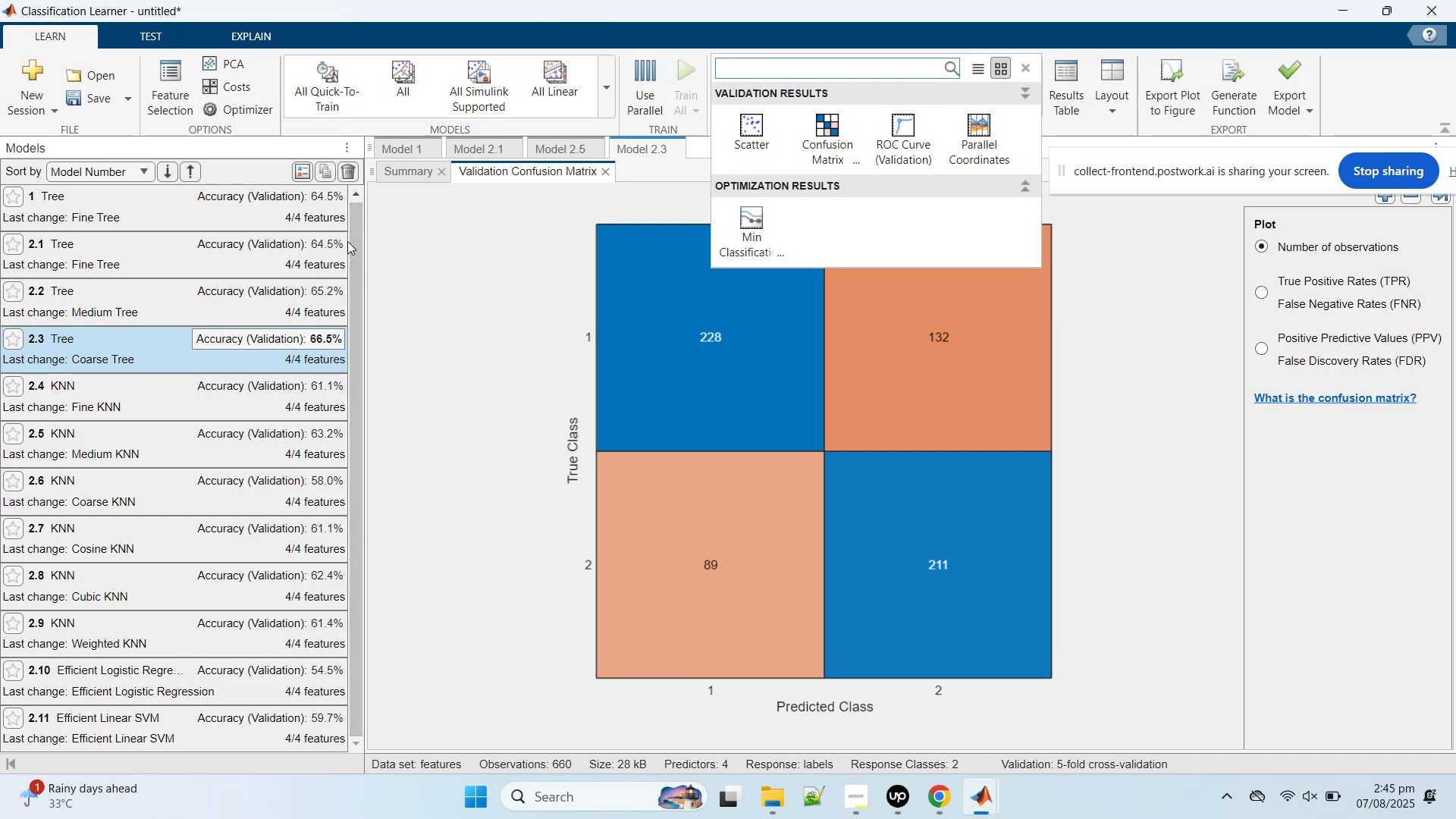 
left_click([598, 98])
 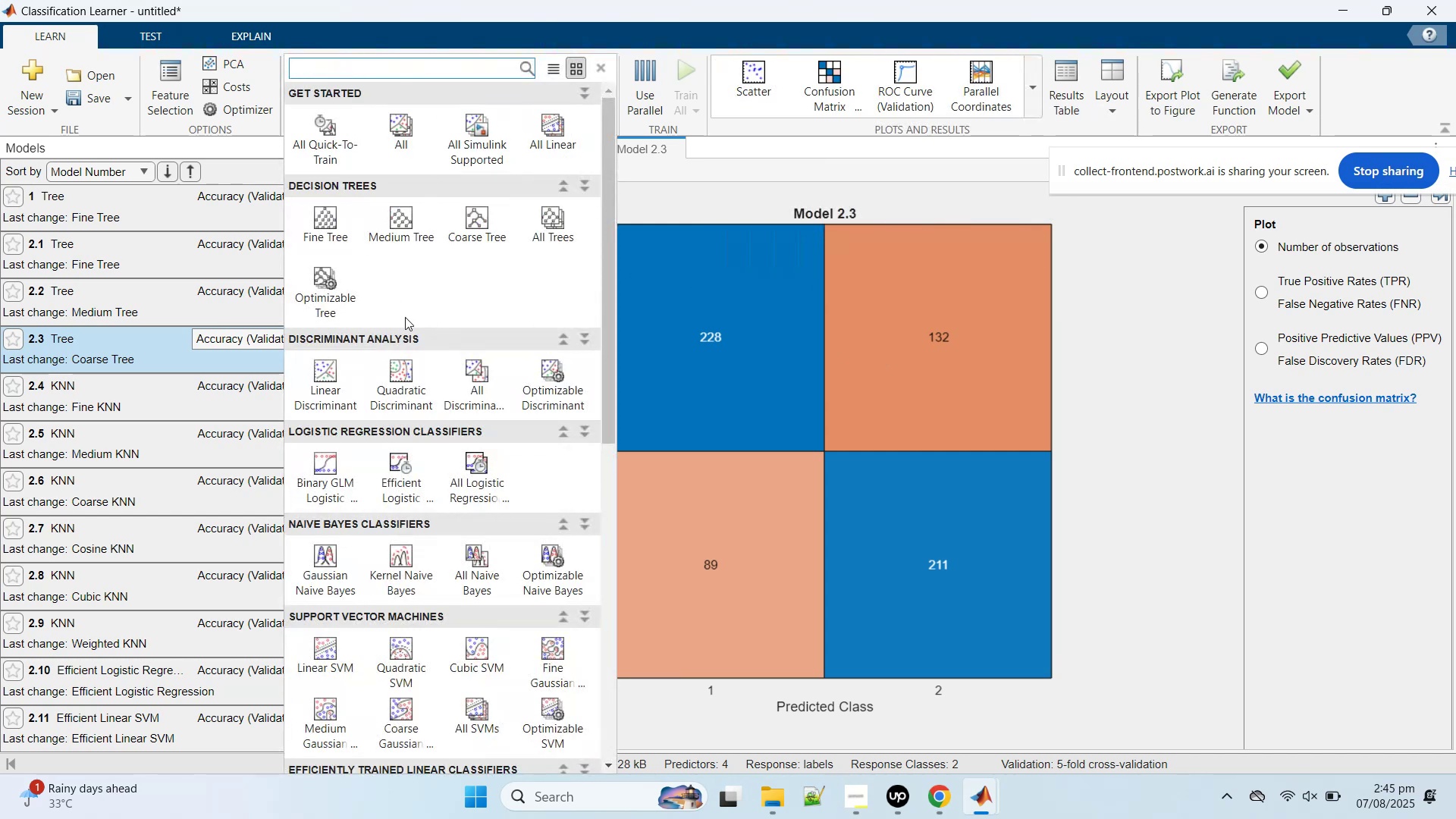 
mouse_move([428, 448])
 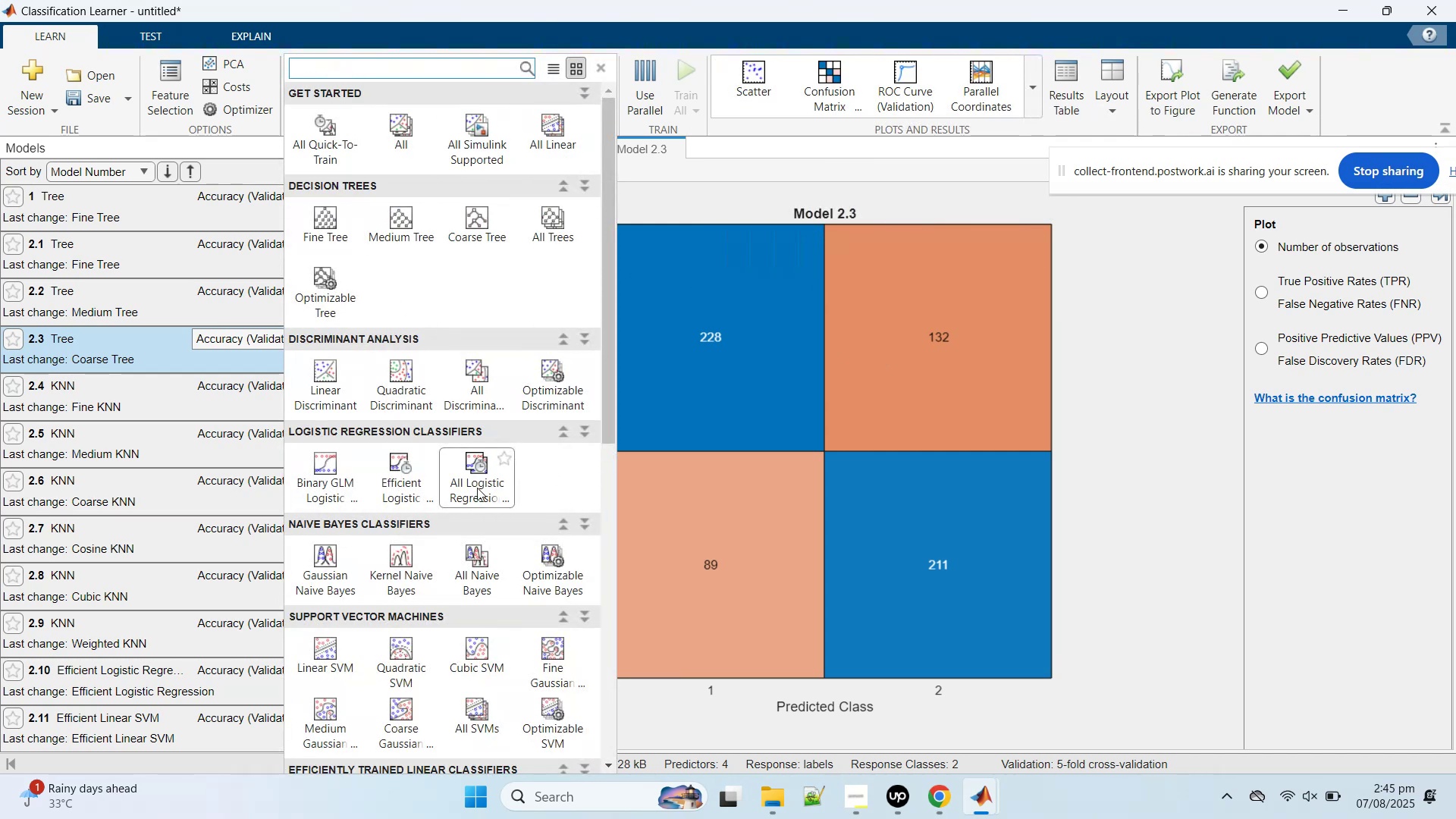 
scroll: coordinate [472, 493], scroll_direction: down, amount: 1.0
 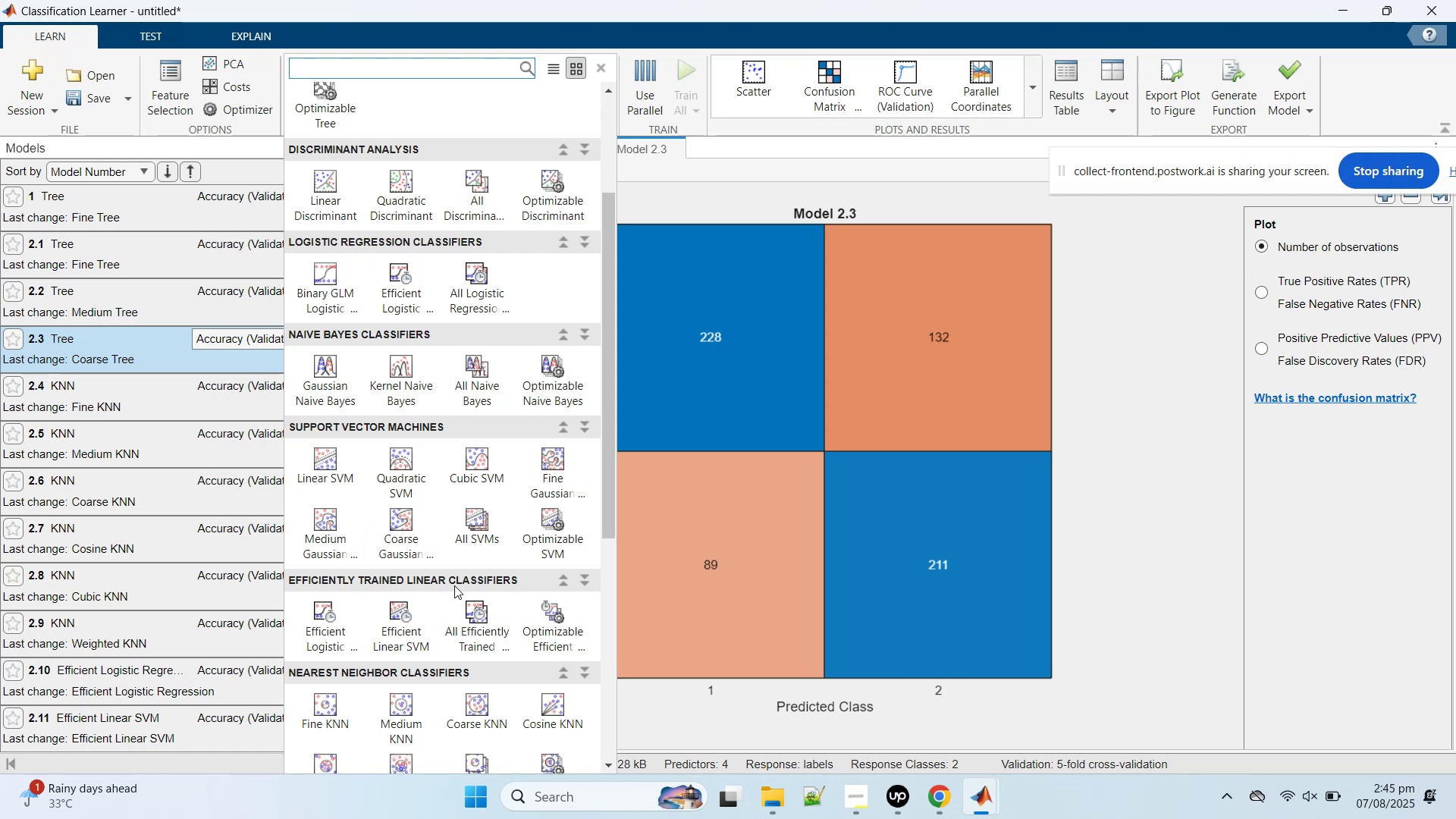 
left_click([398, 466])
 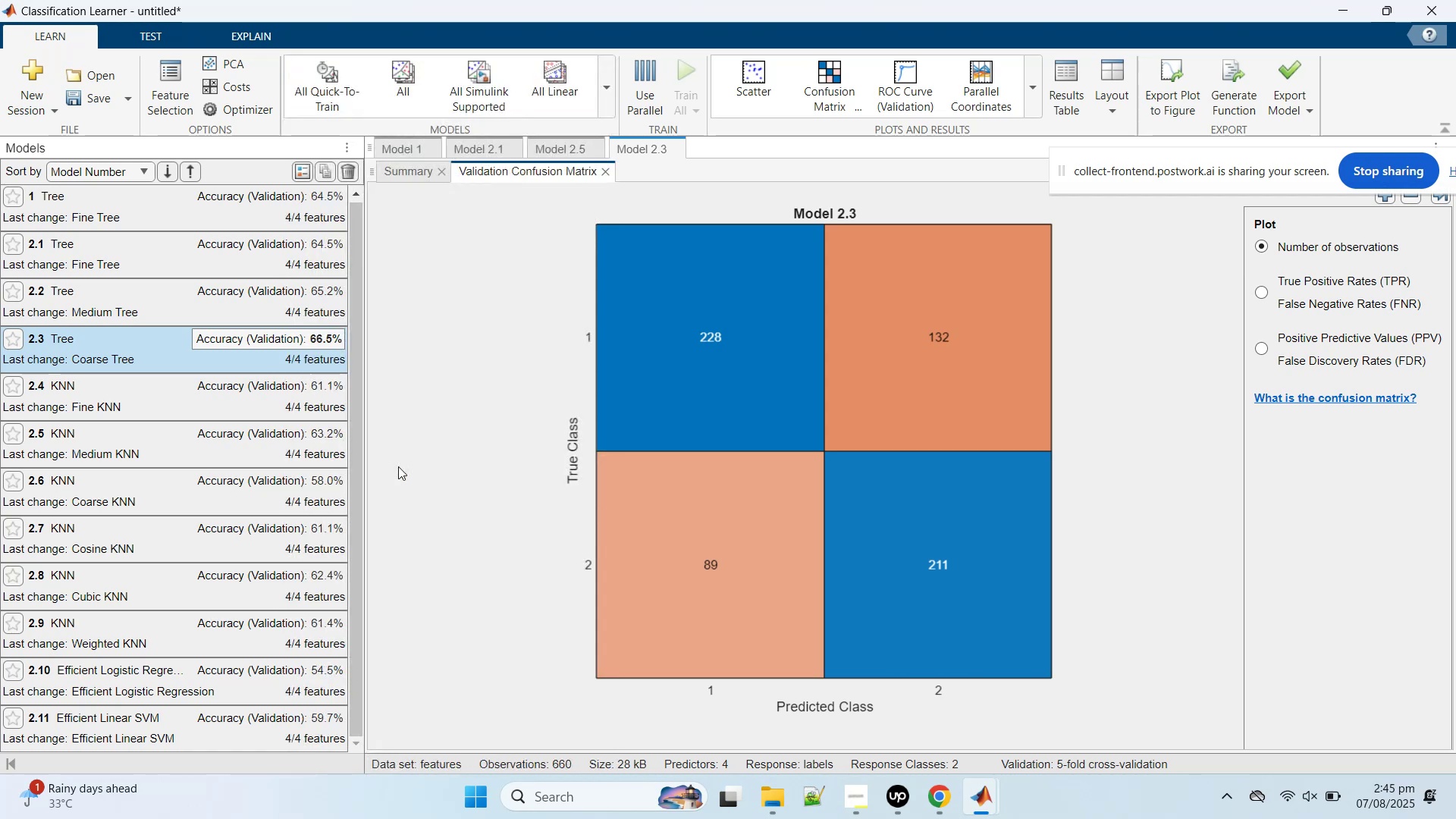 
scroll: coordinate [248, 572], scroll_direction: down, amount: 13.0
 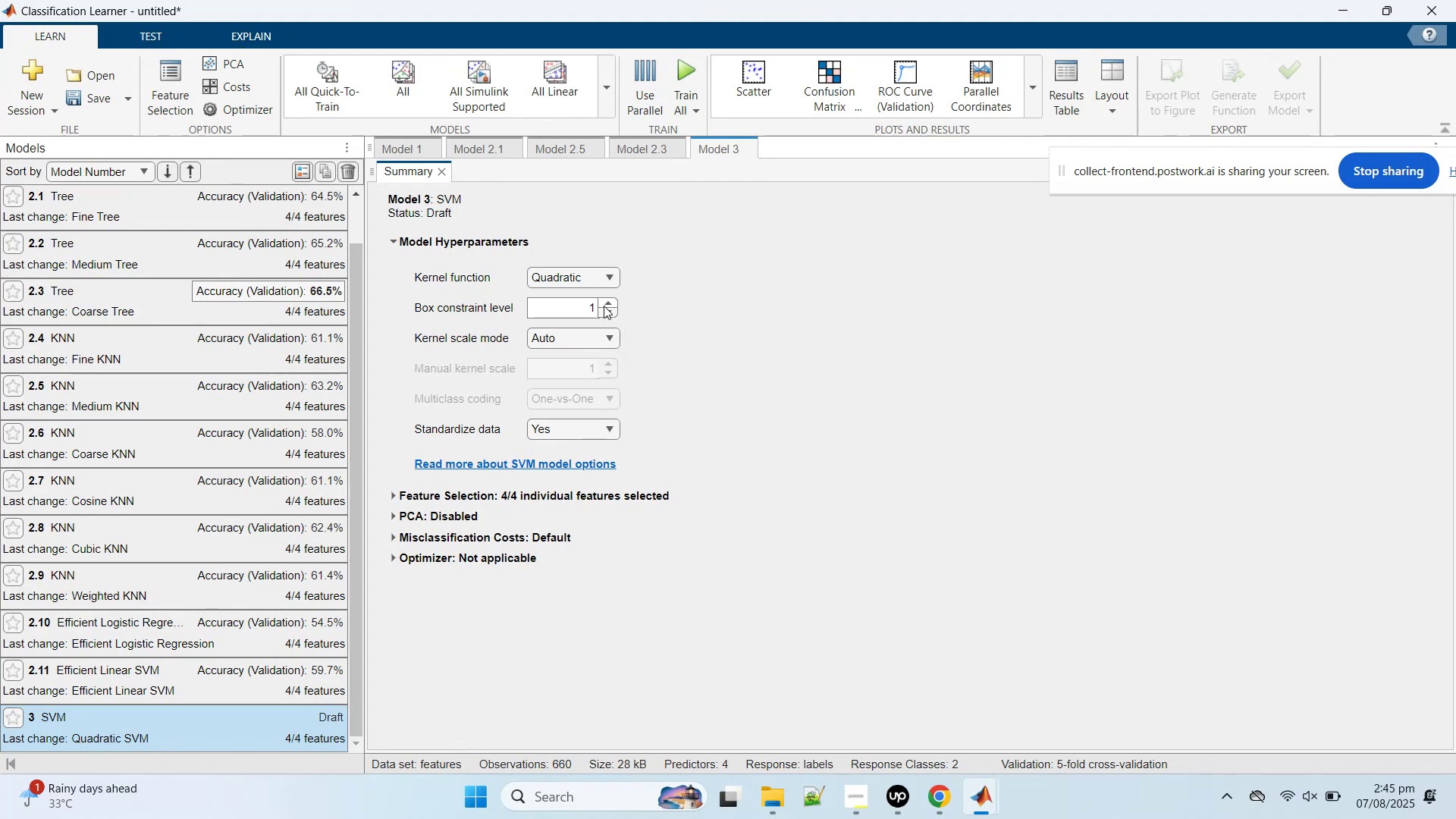 
left_click([686, 64])
 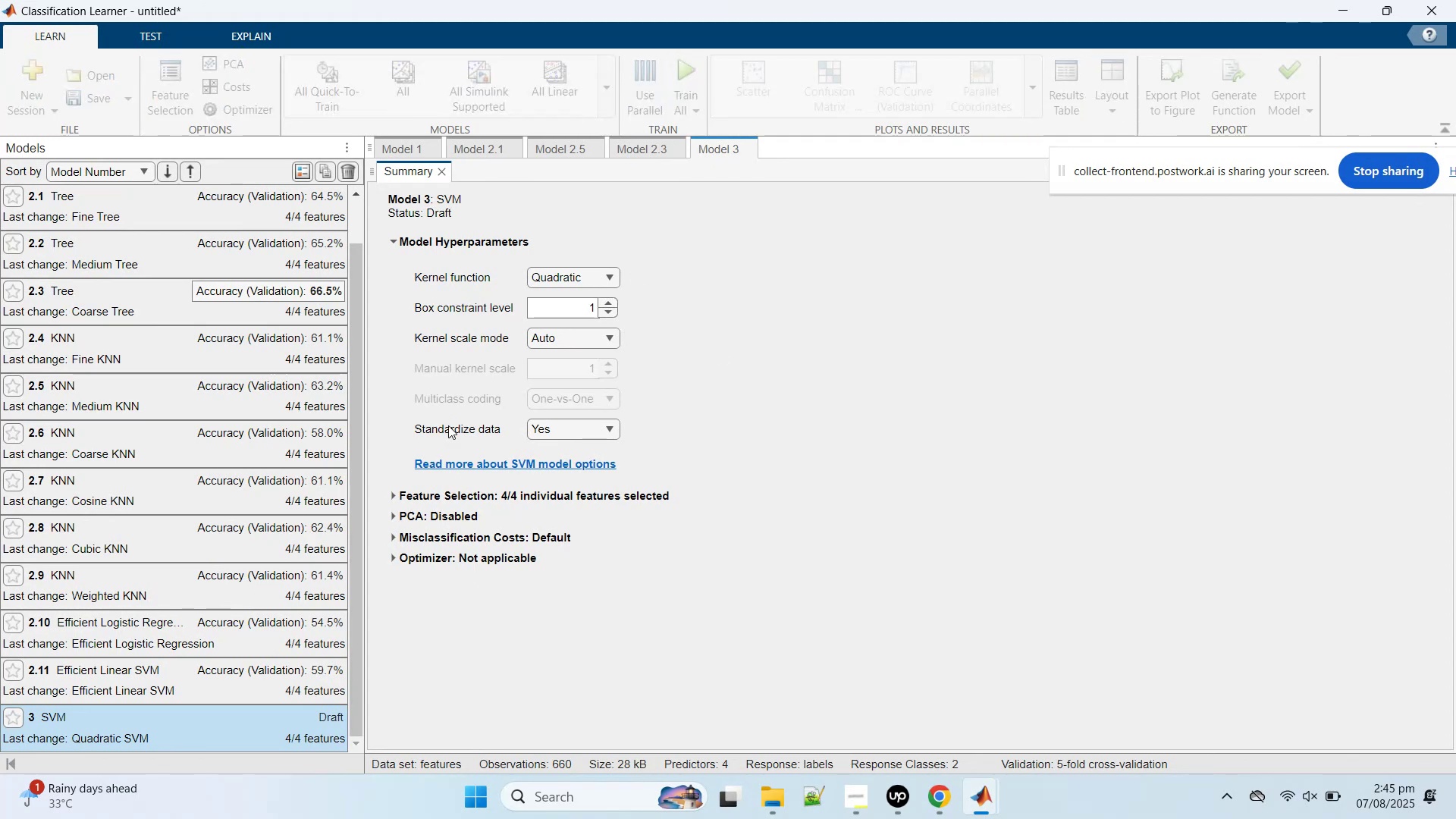 
scroll: coordinate [297, 665], scroll_direction: down, amount: 2.0
 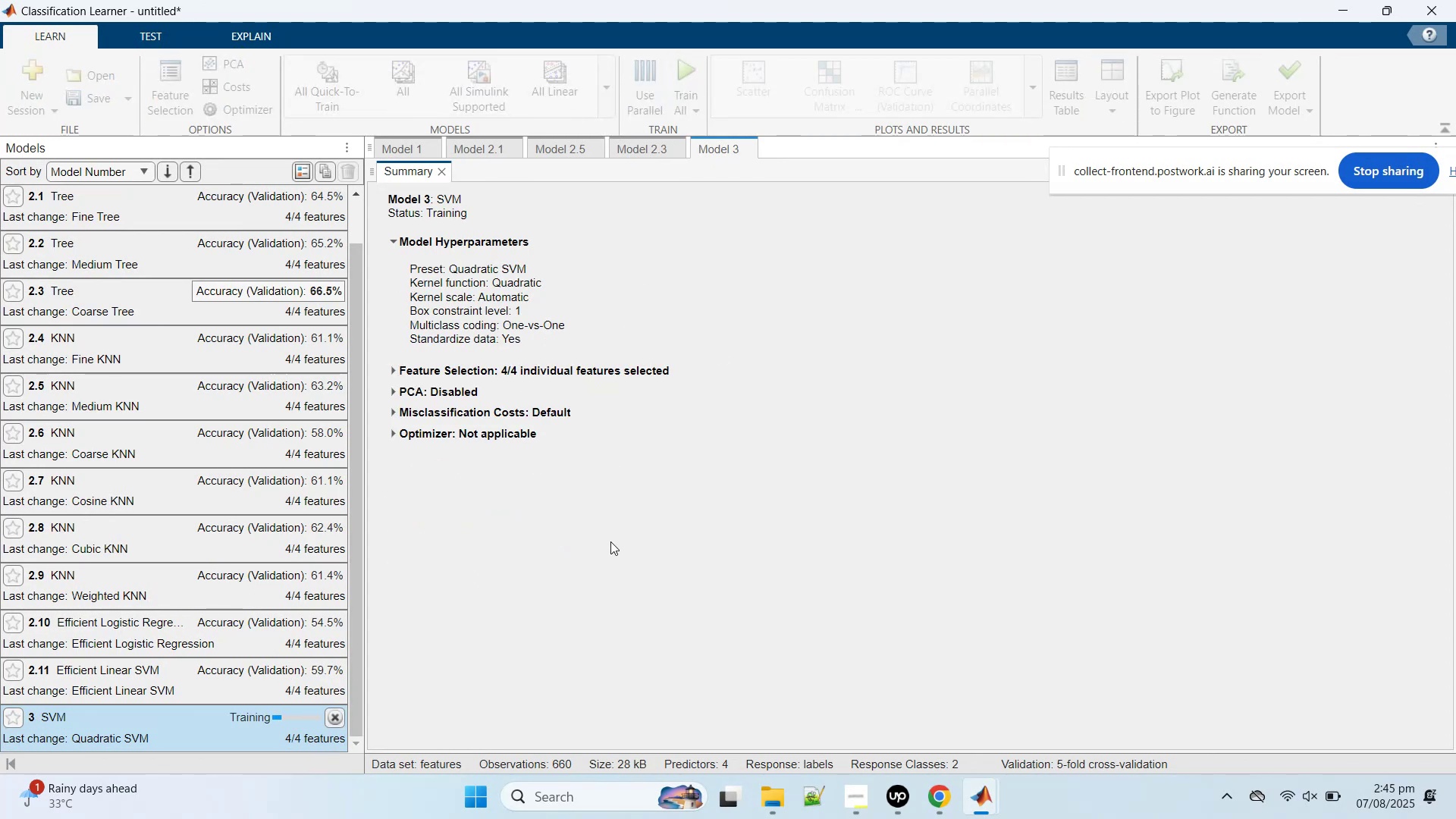 
wait(7.39)
 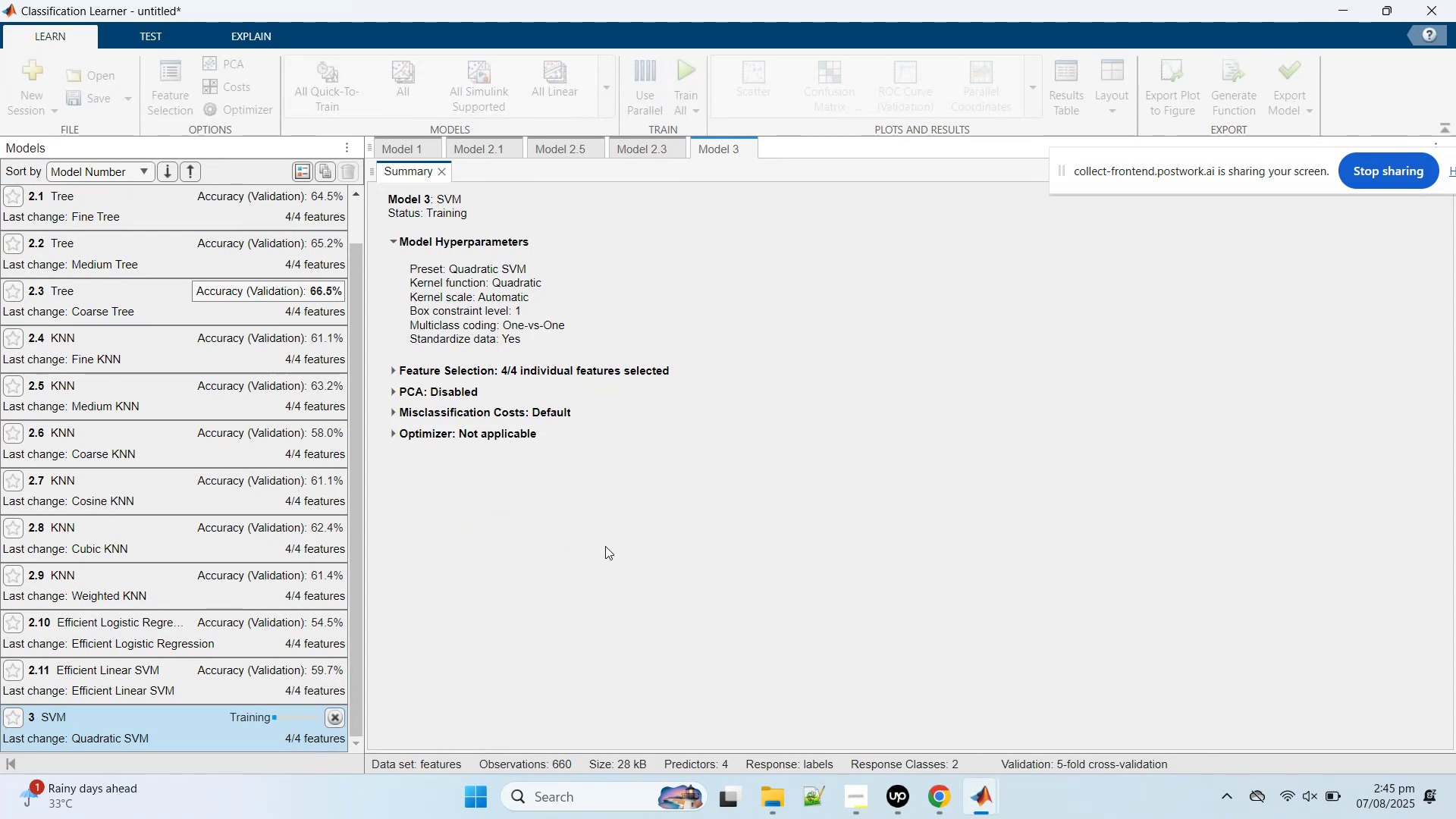 
left_click([396, 372])
 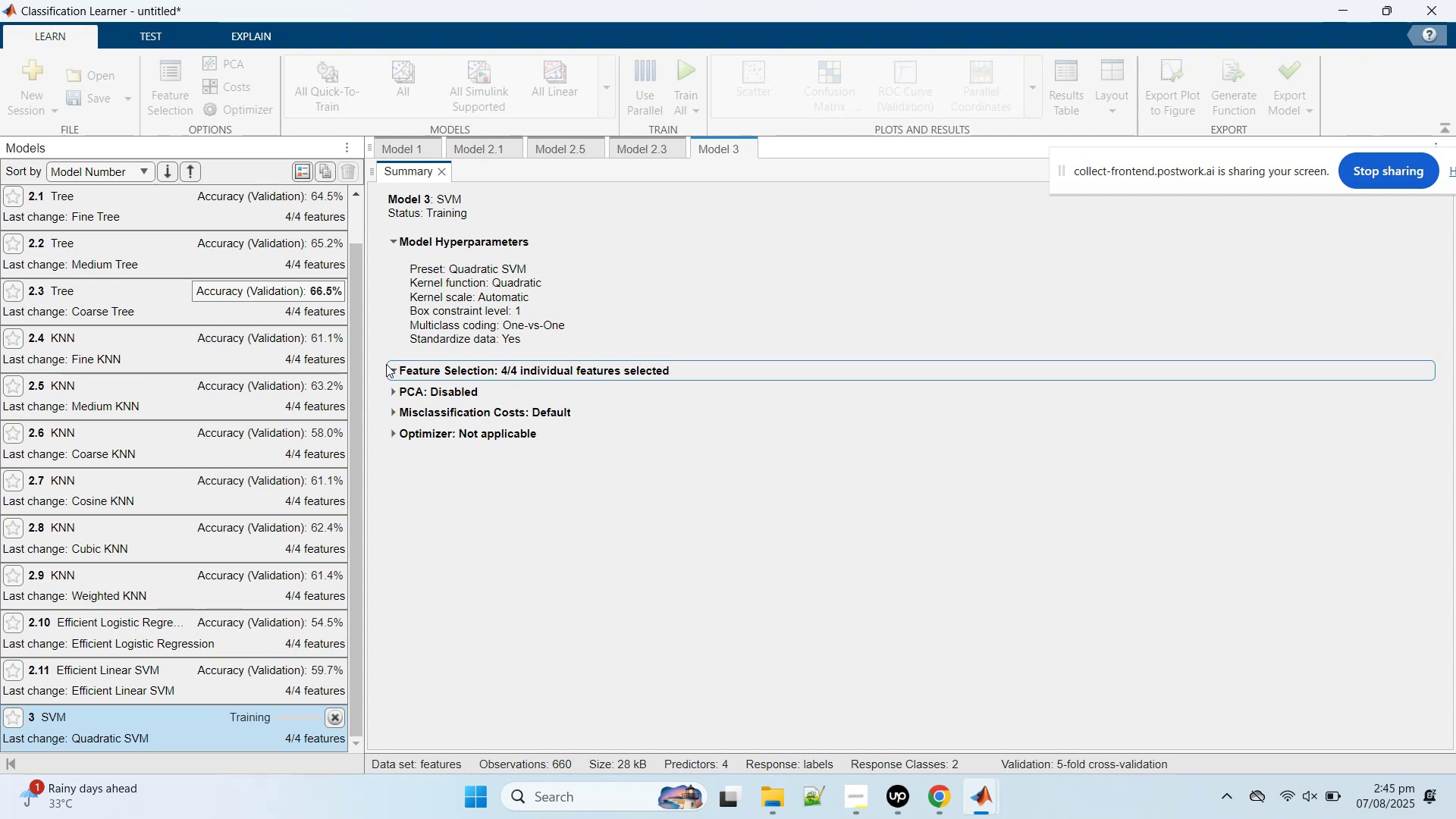 
left_click([386, 364])
 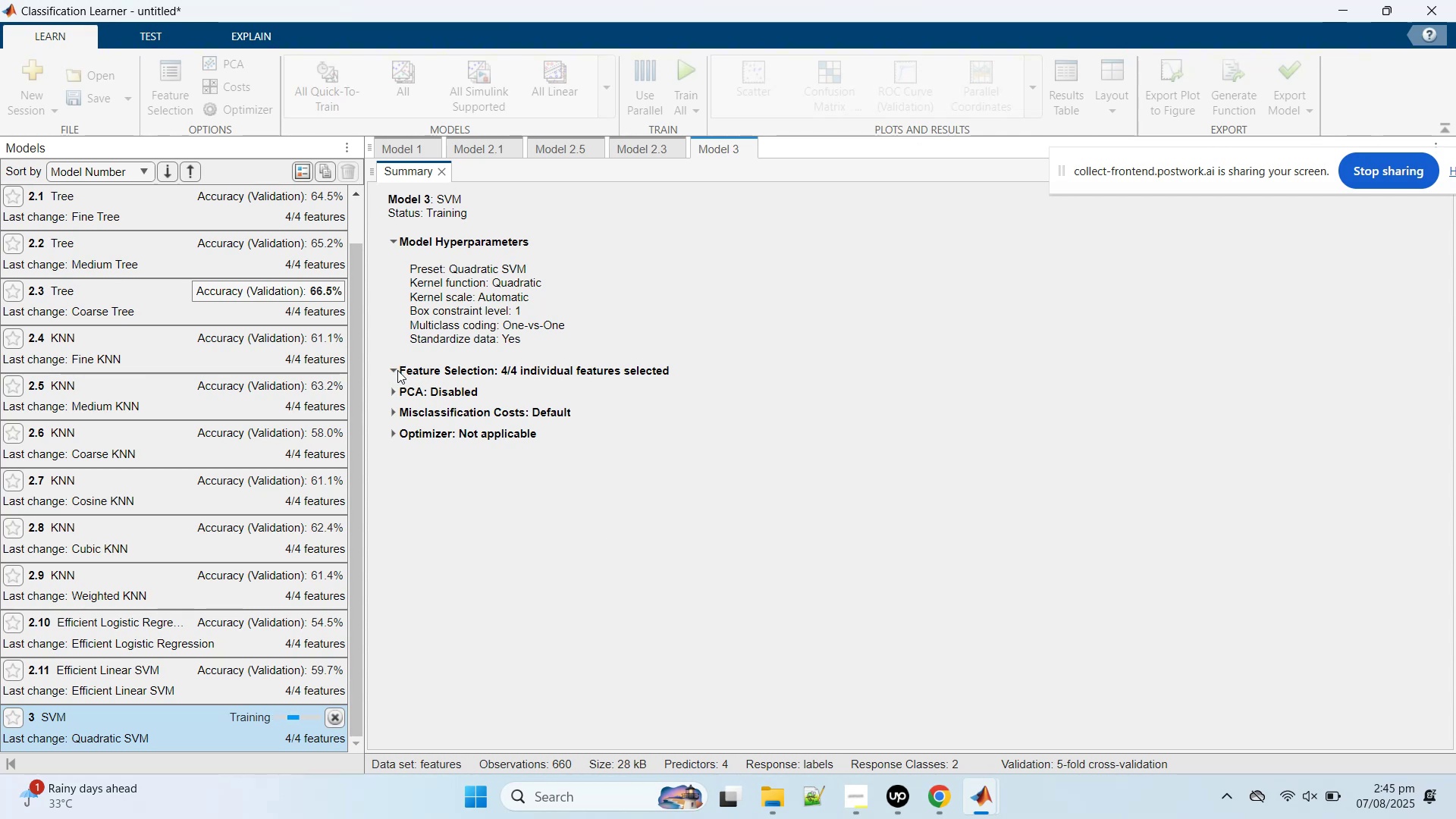 
left_click([397, 370])
 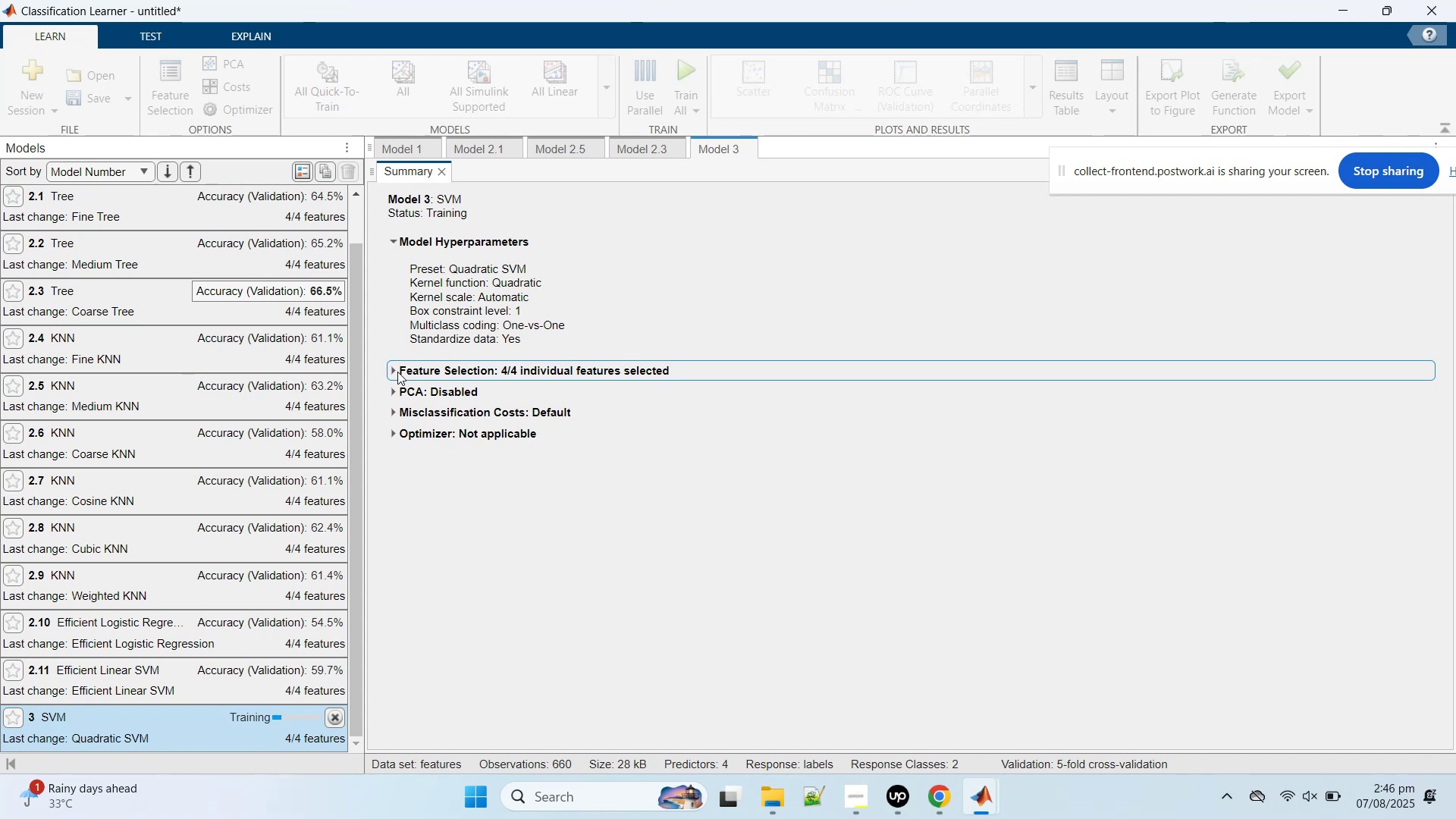 
wait(44.76)
 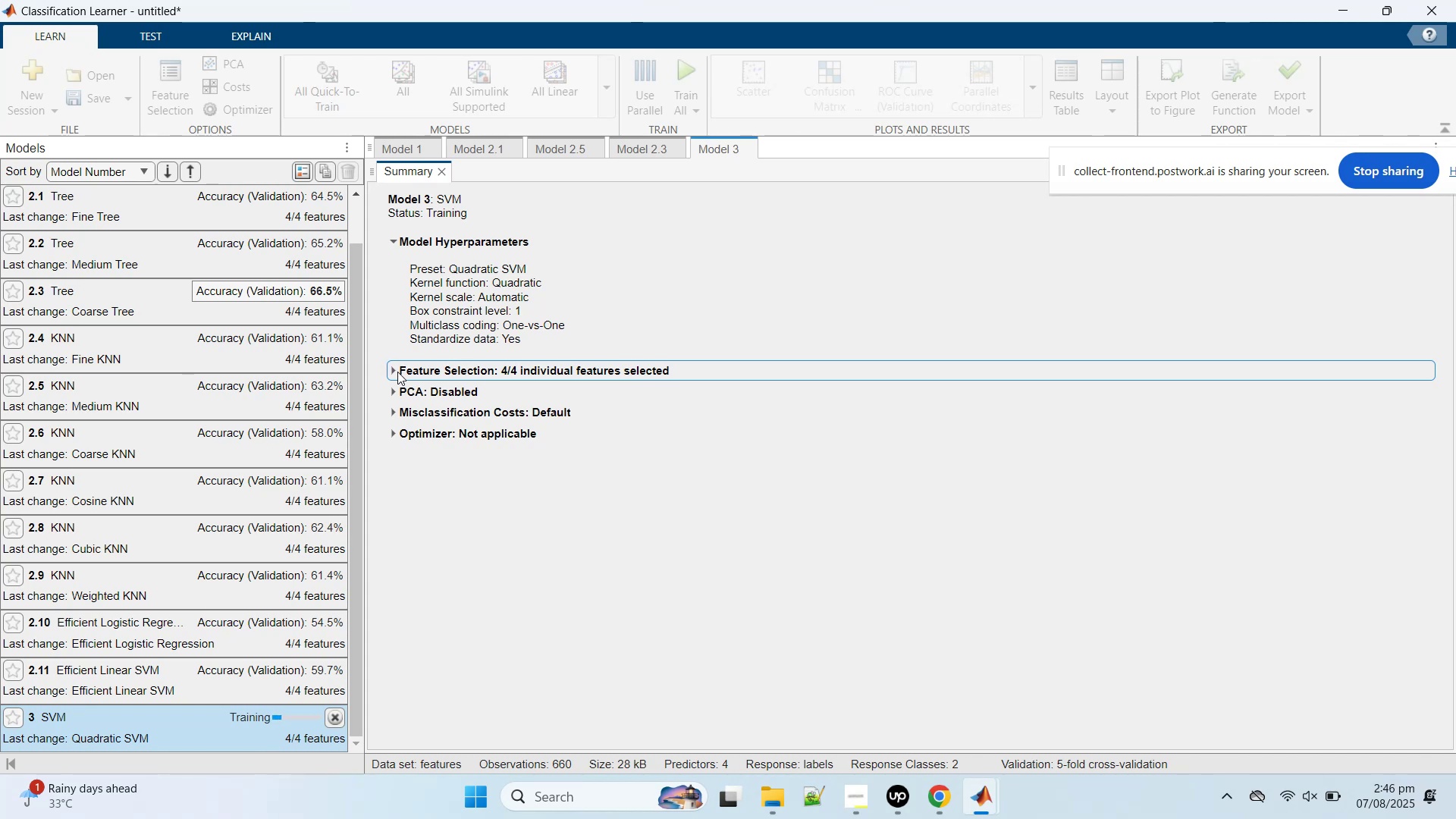 
left_click([626, 505])
 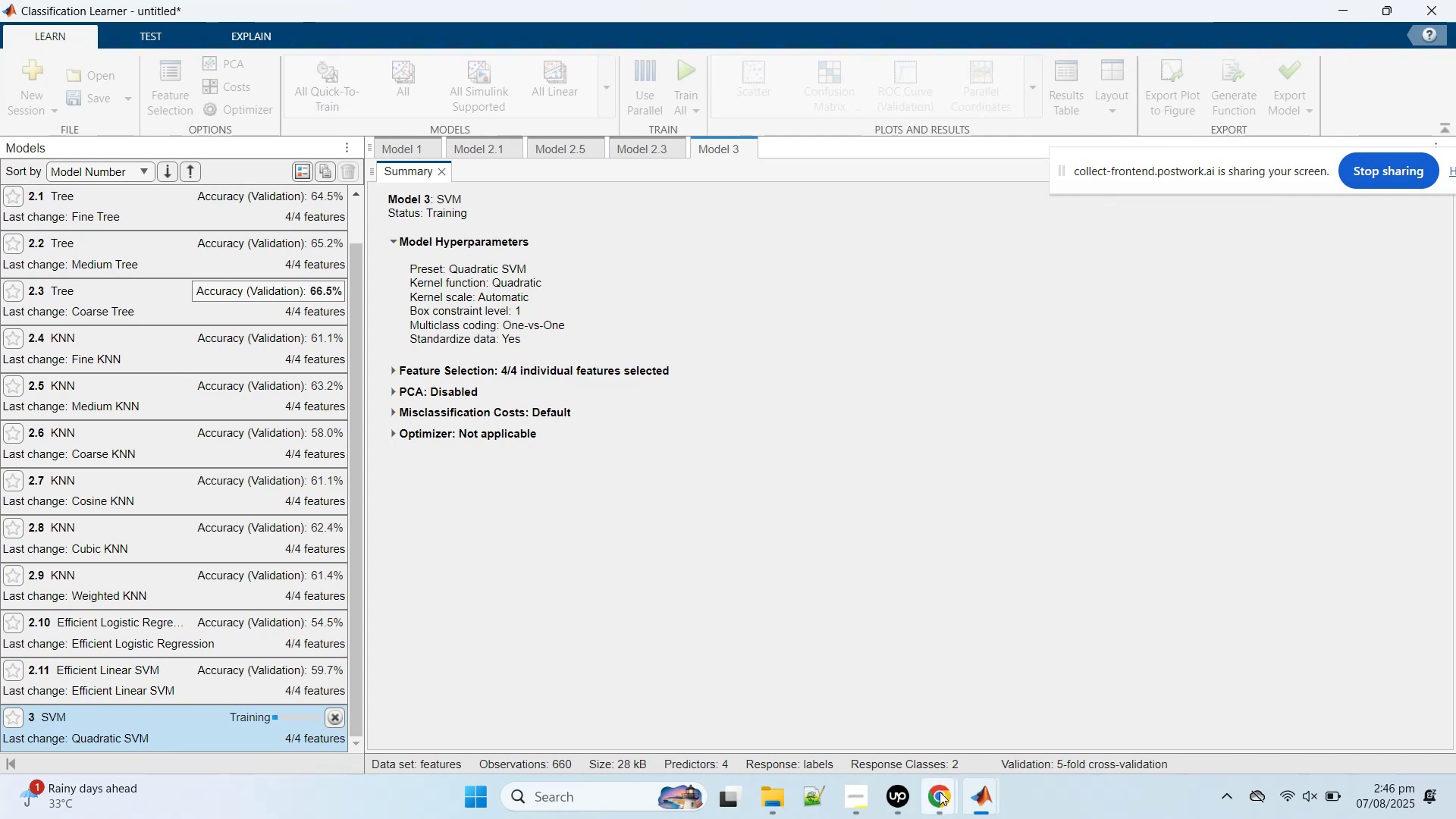 
left_click([943, 795])
 